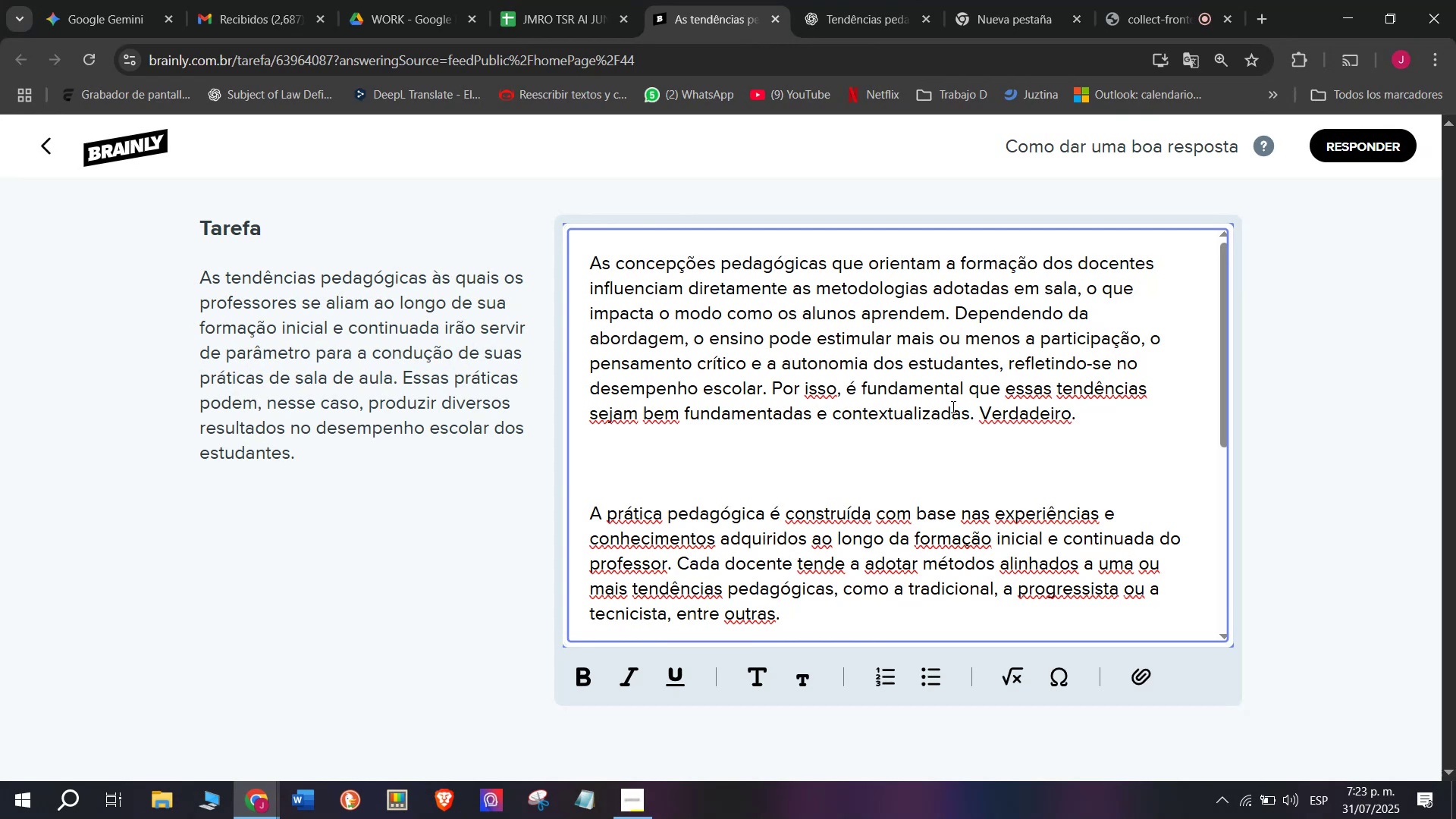 
left_click_drag(start_coordinate=[977, 412], to_coordinate=[956, 319])
 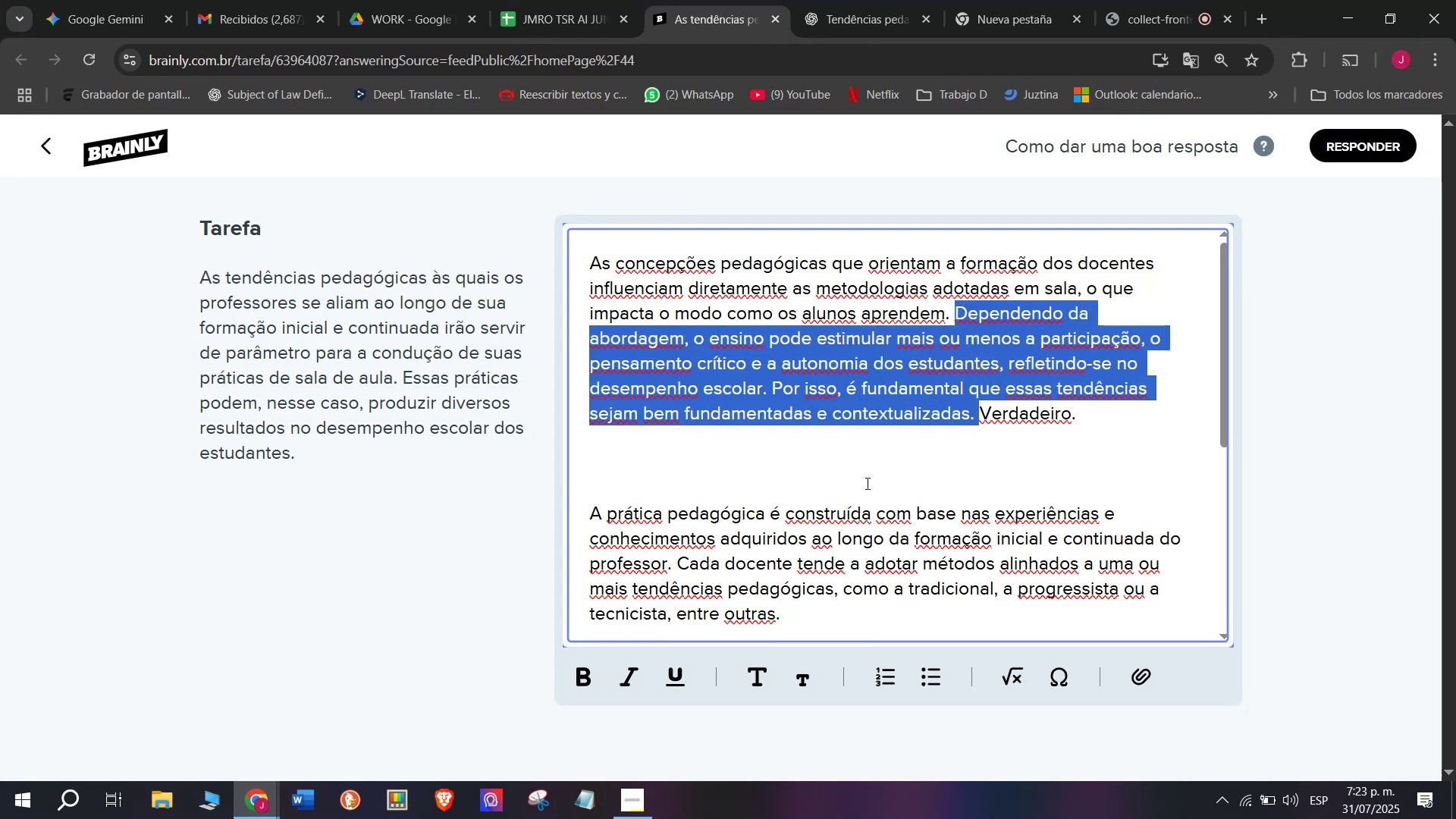 
left_click([866, 482])
 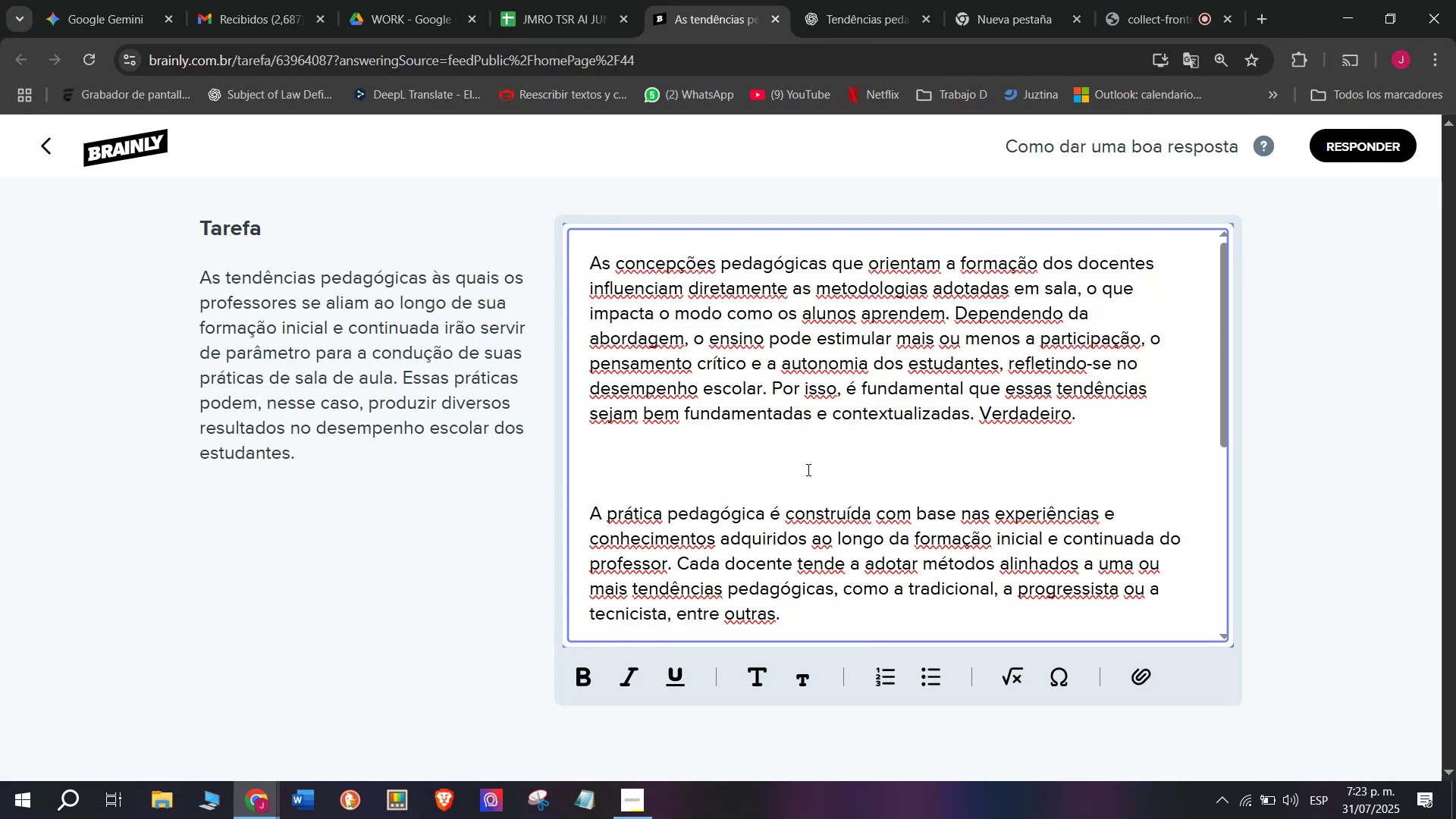 
key(Backspace)
 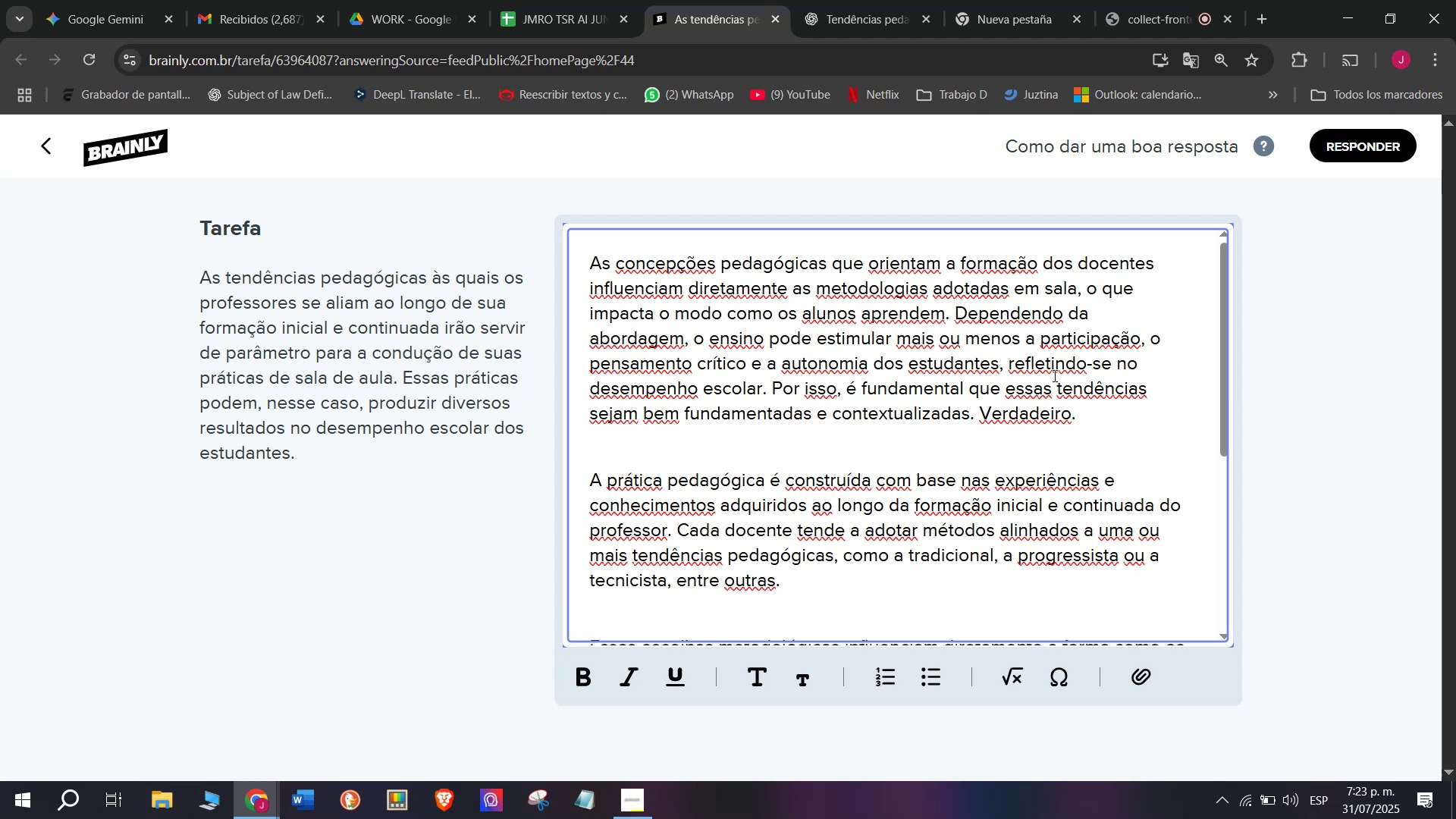 
wait(5.22)
 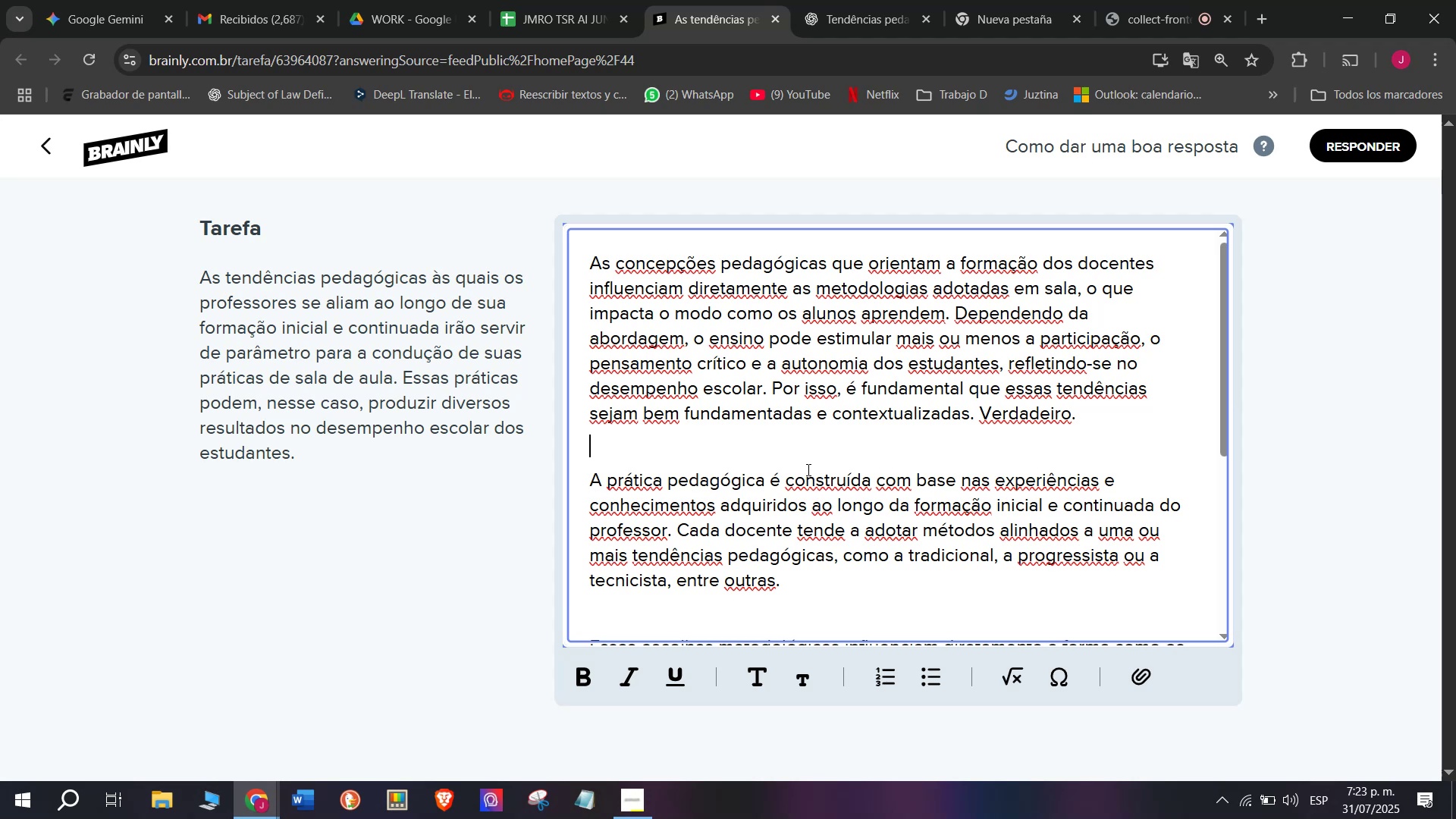 
left_click_drag(start_coordinate=[950, 309], to_coordinate=[975, 411])
 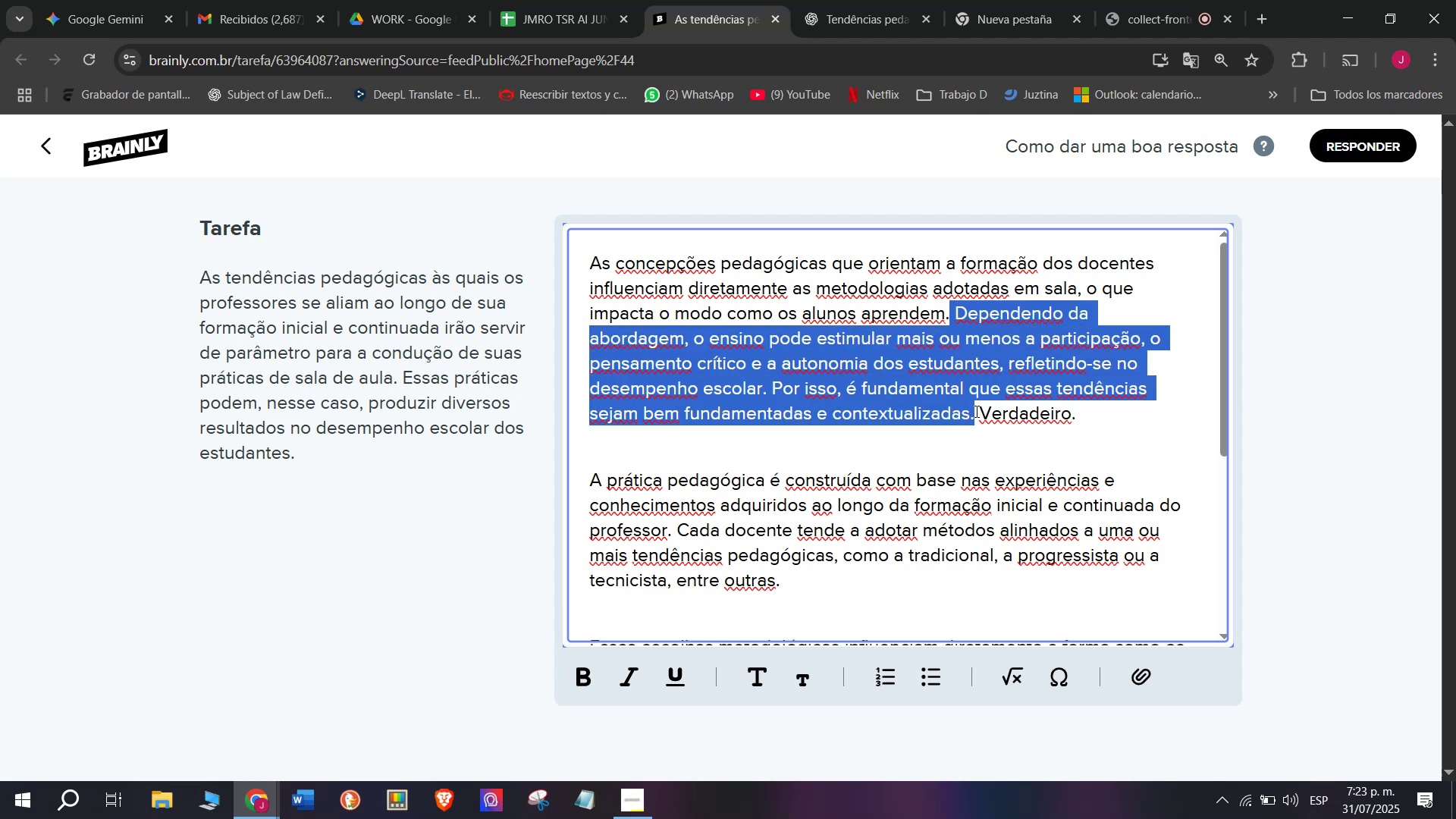 
key(Backspace)
 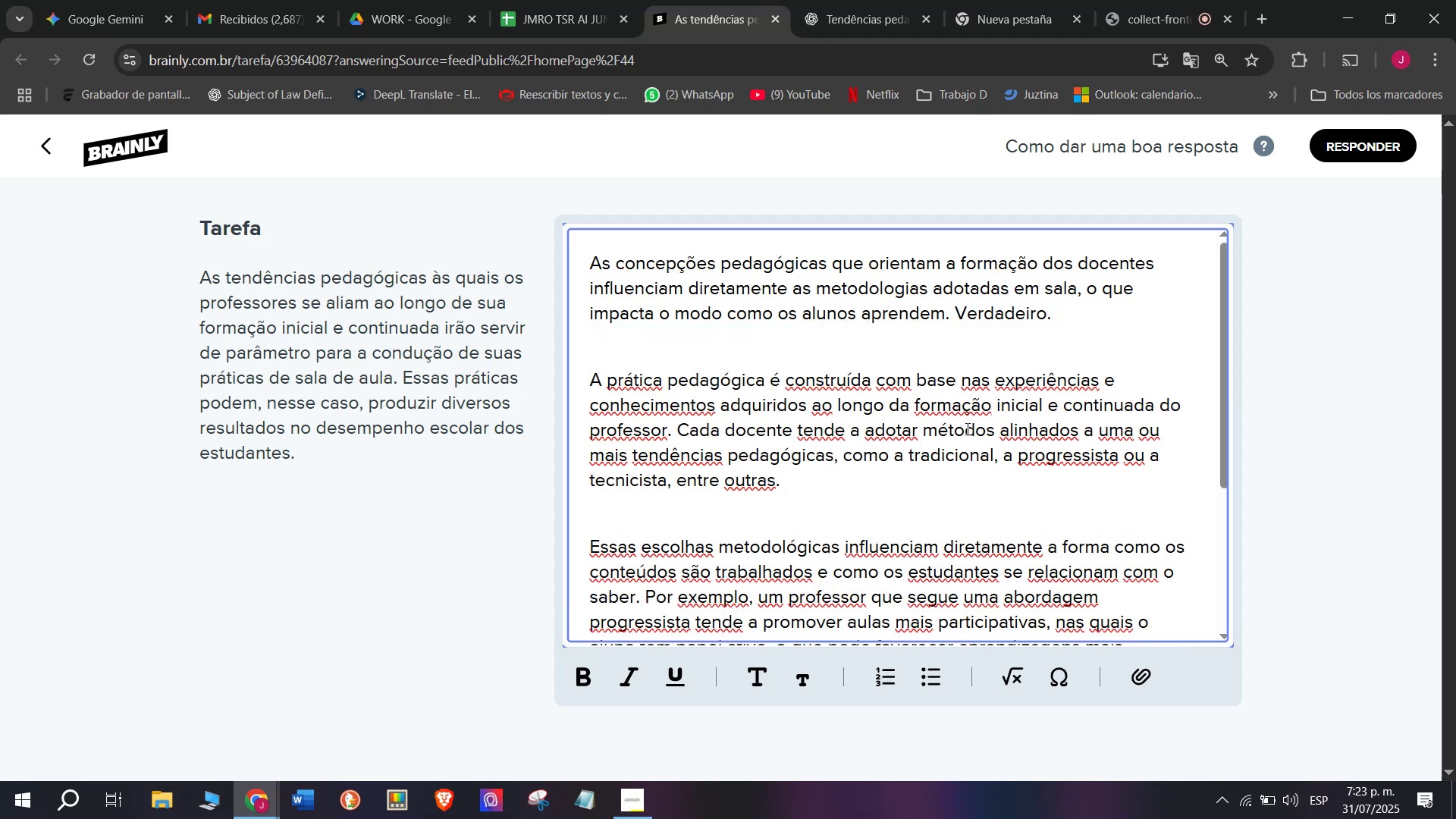 
scroll: coordinate [969, 463], scroll_direction: down, amount: 4.0
 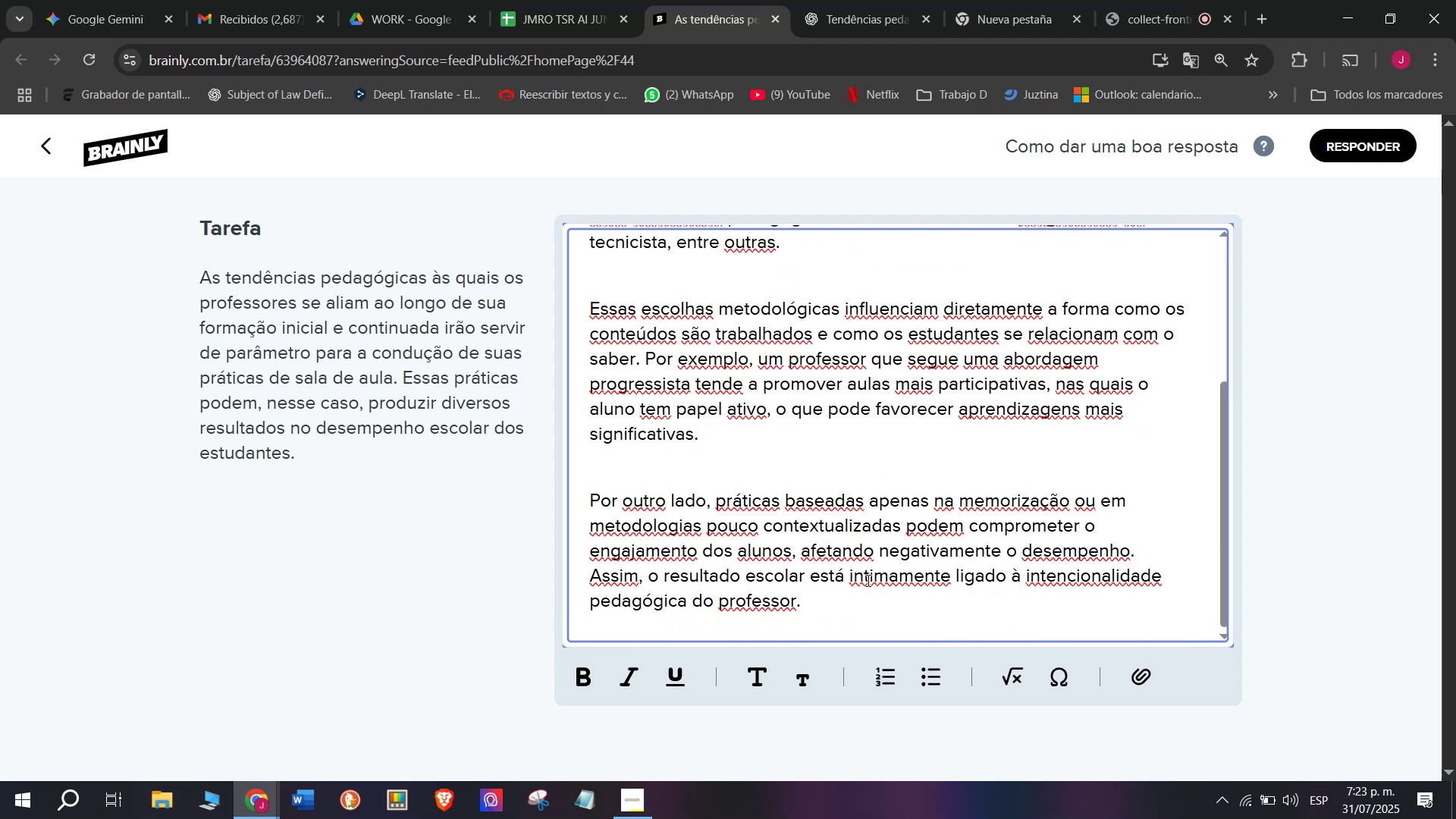 
left_click_drag(start_coordinate=[843, 620], to_coordinate=[381, 98])
 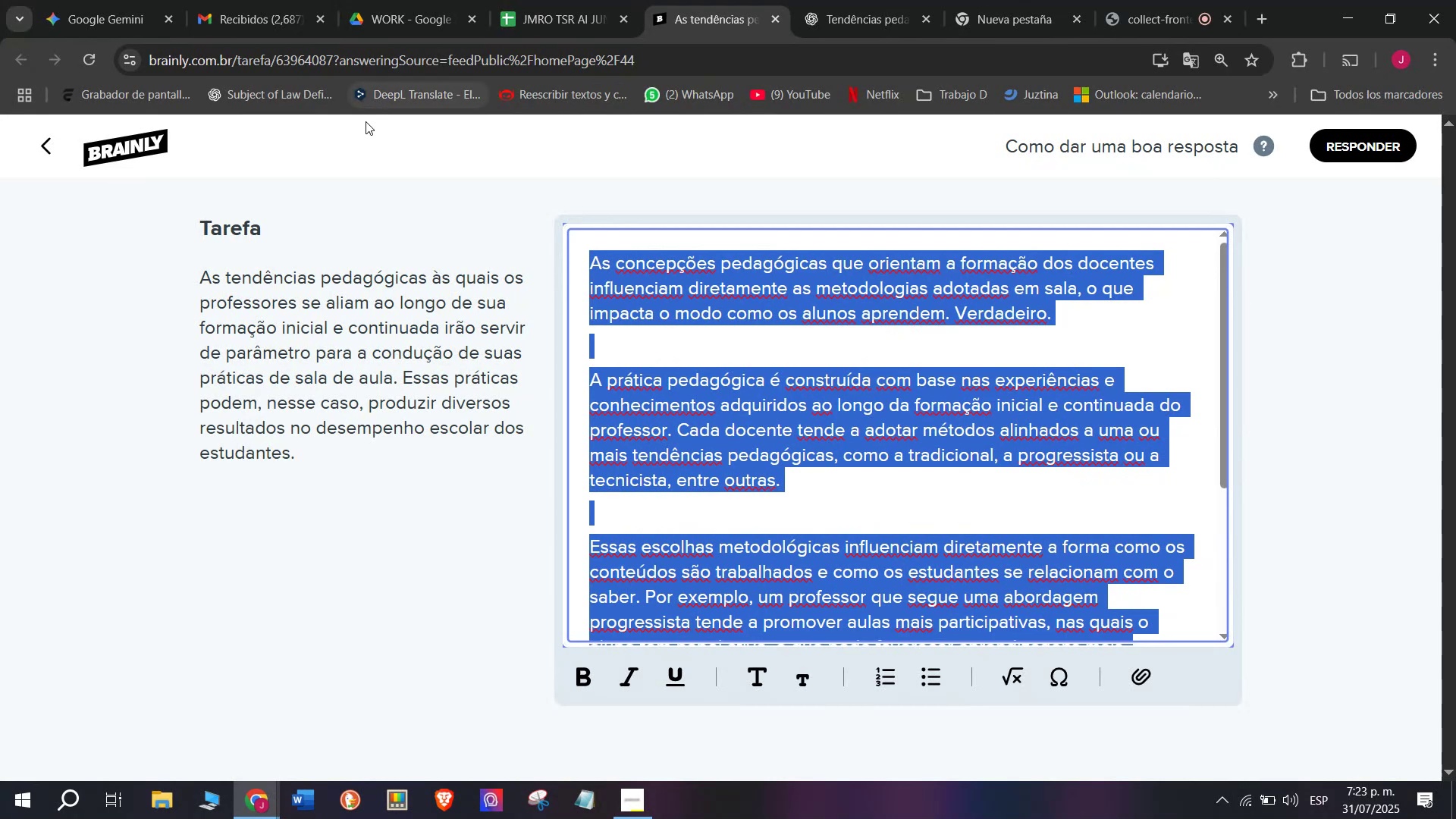 
key(Control+C)
 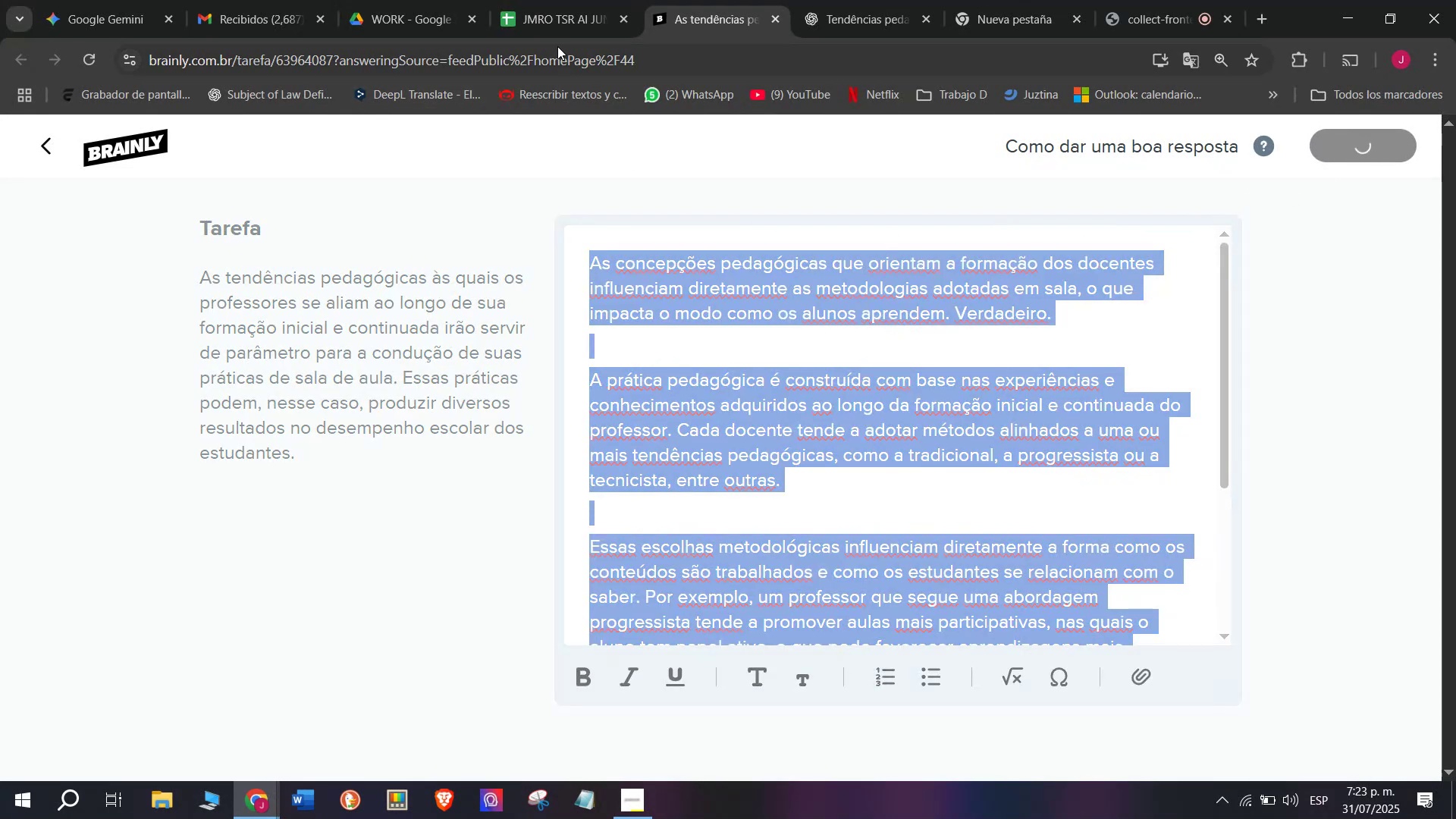 
left_click([573, 0])
 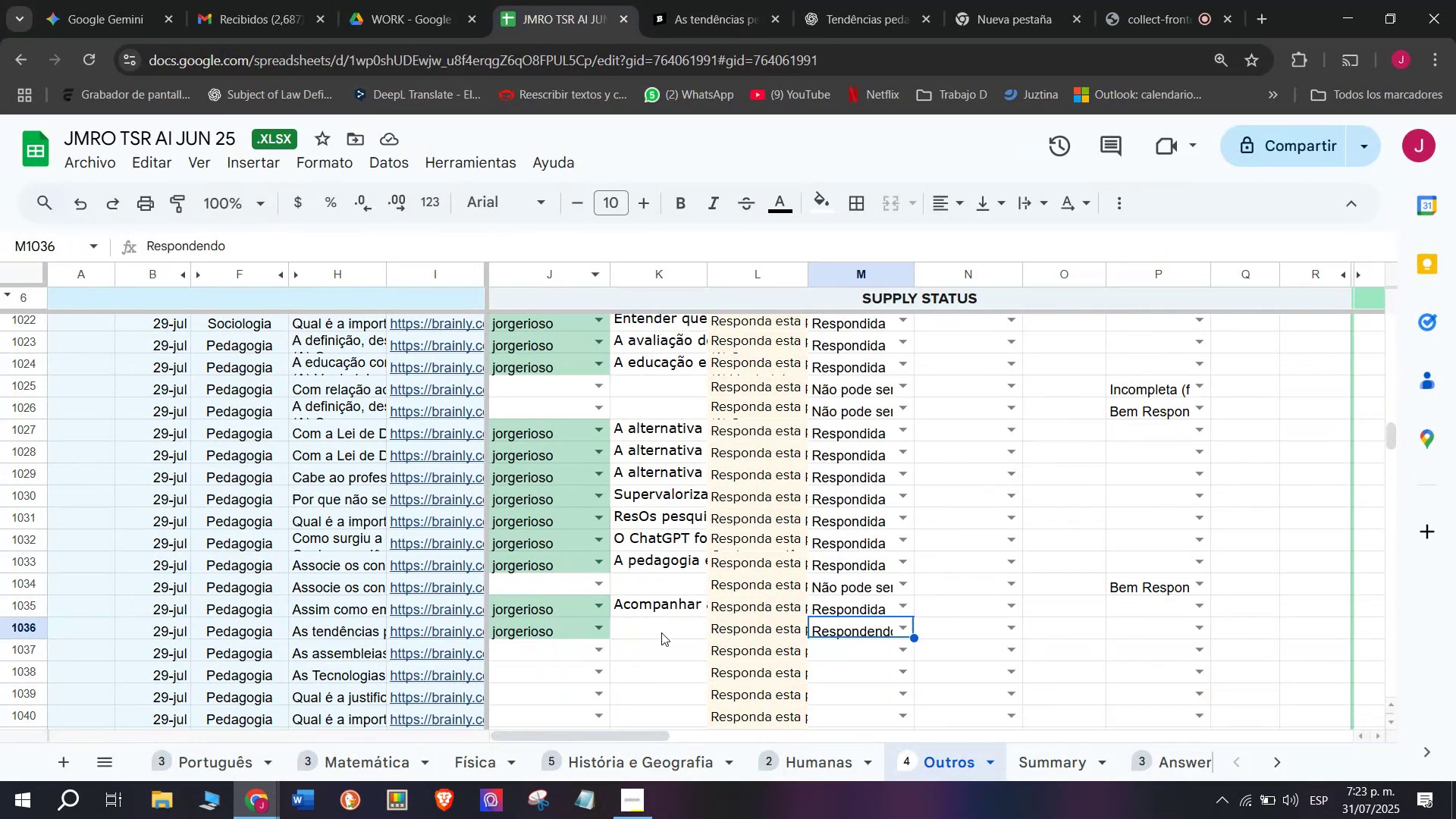 
double_click([663, 632])
 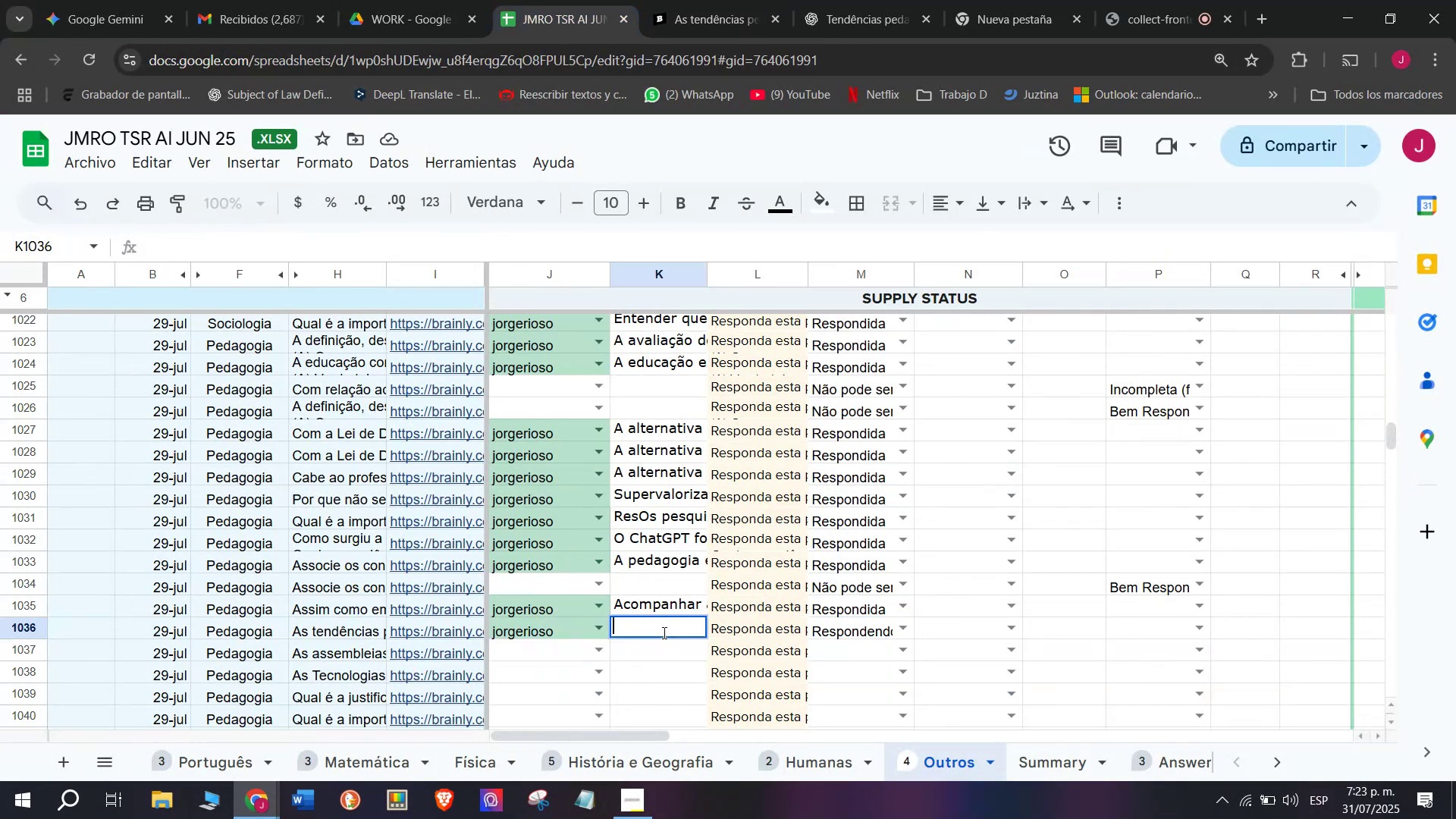 
key(Control+V)
 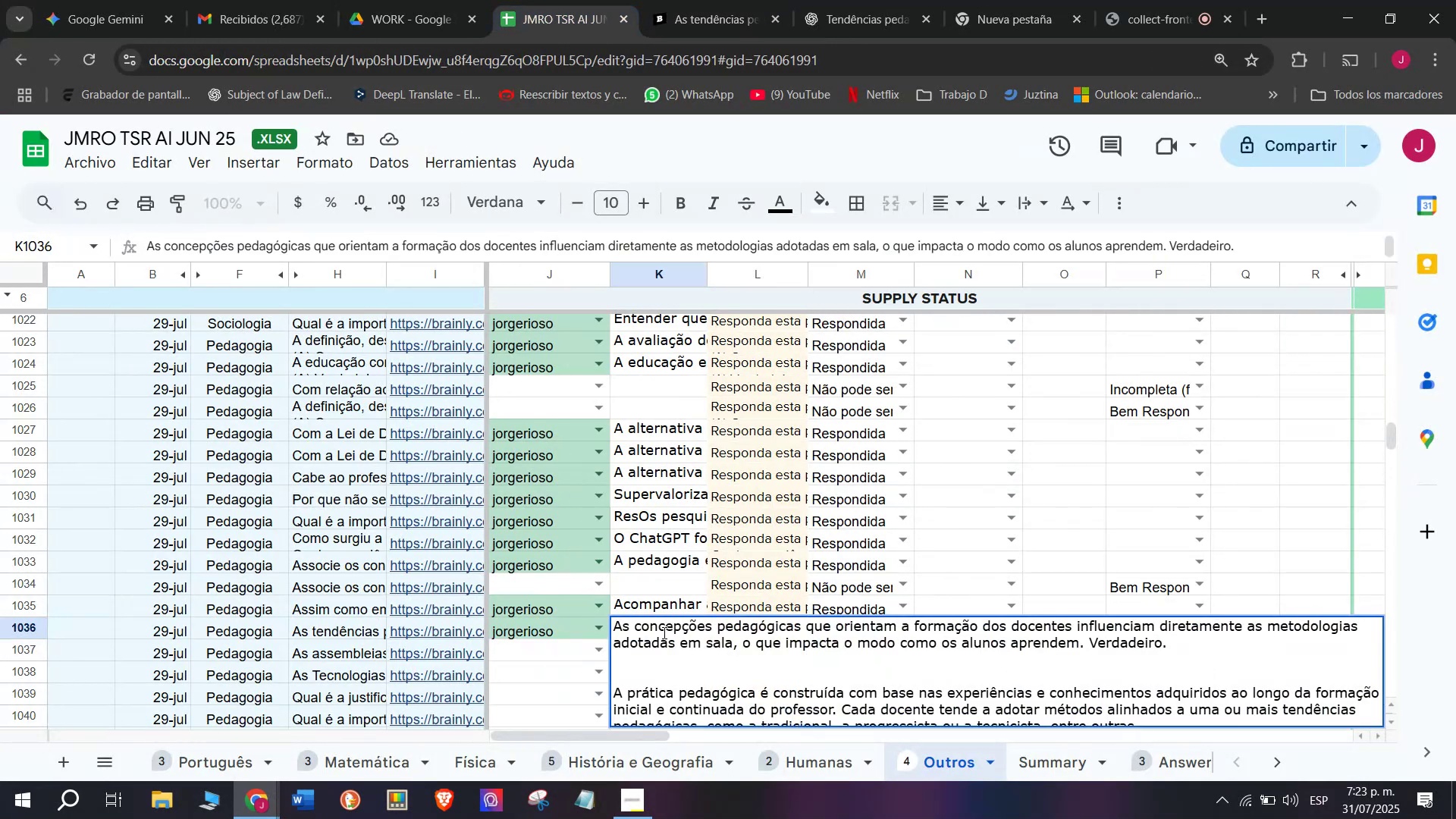 
key(Enter)
 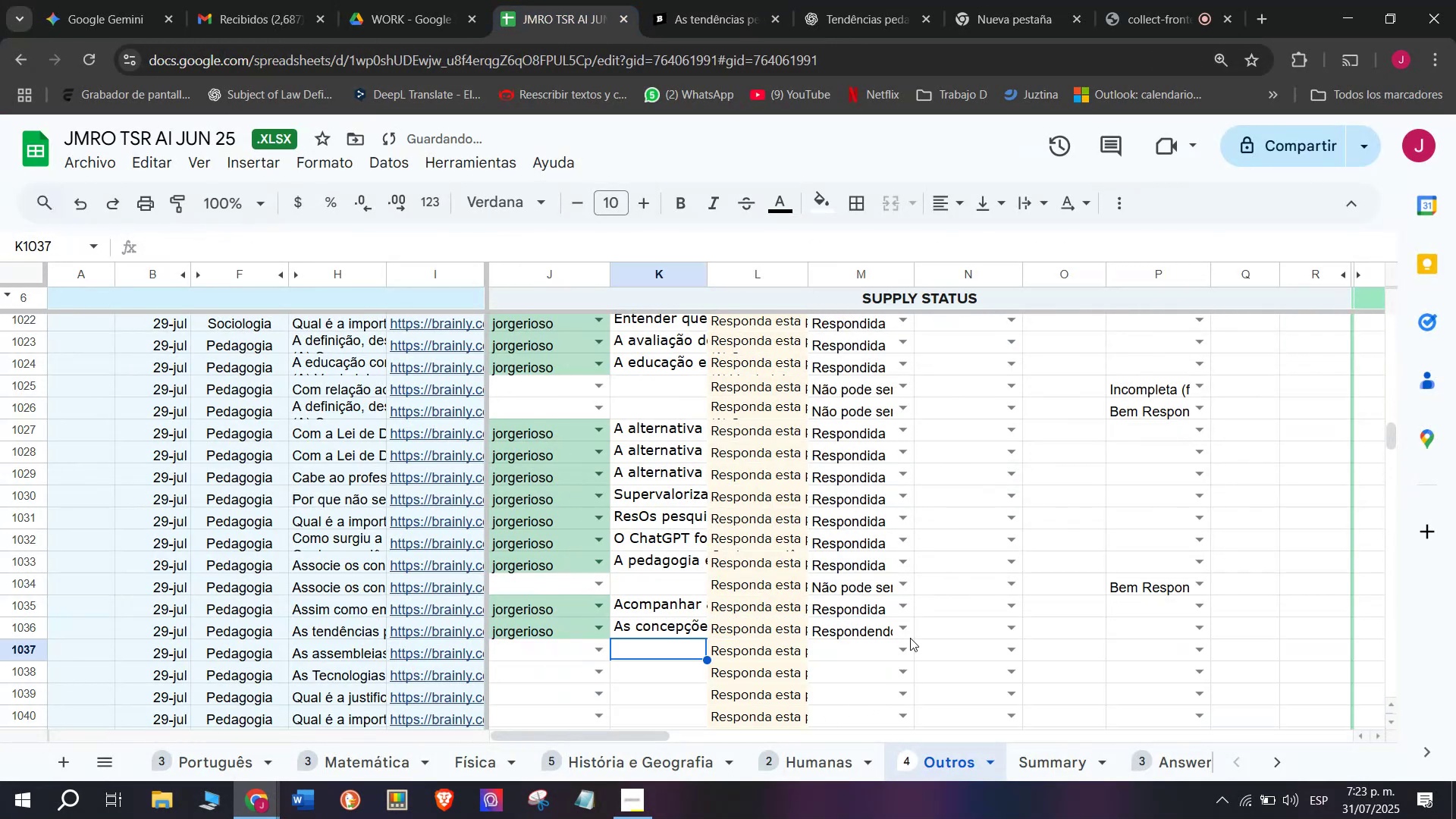 
left_click([910, 633])
 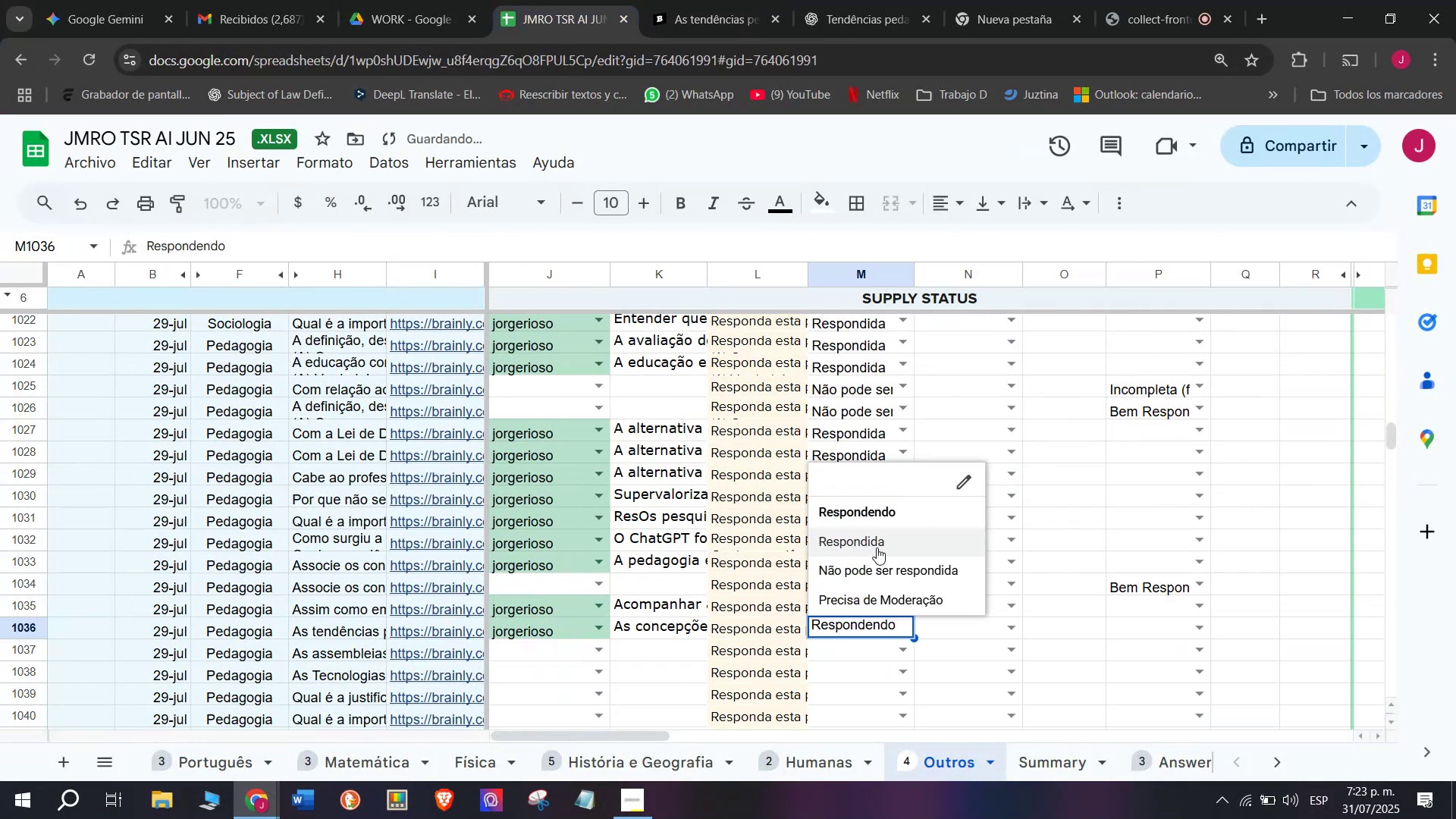 
left_click([875, 543])
 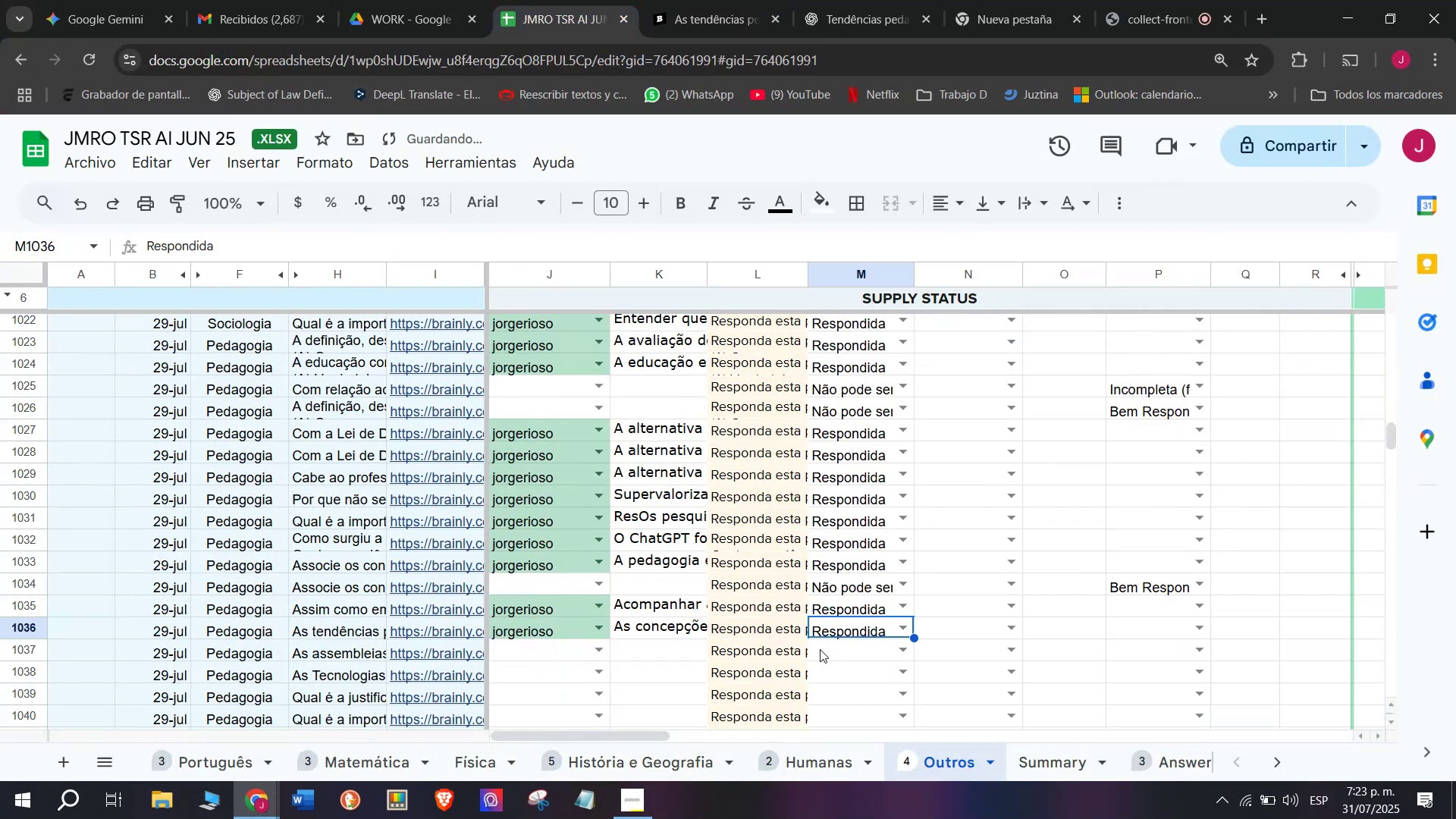 
scroll: coordinate [820, 649], scroll_direction: down, amount: 1.0
 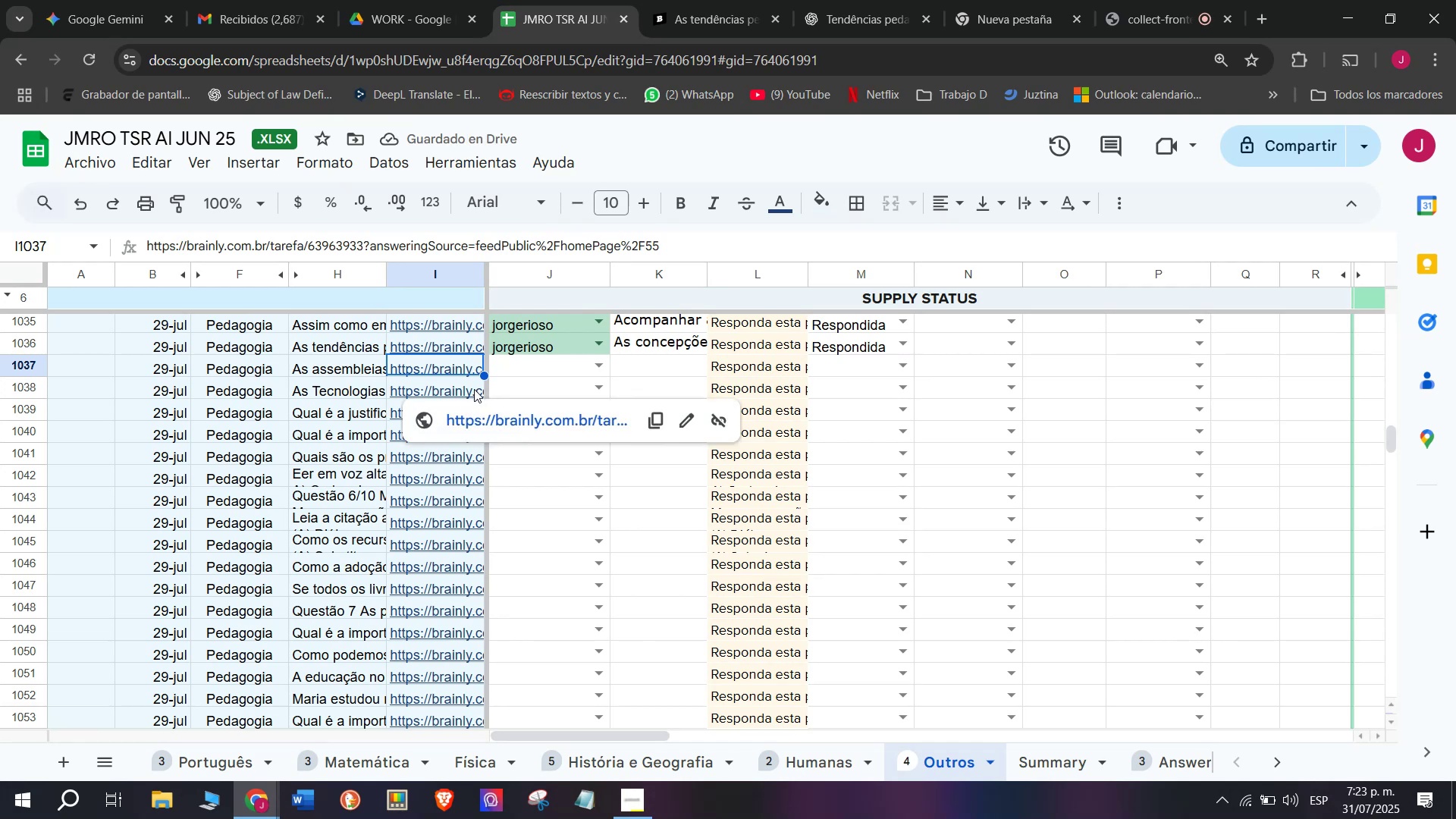 
wait(5.08)
 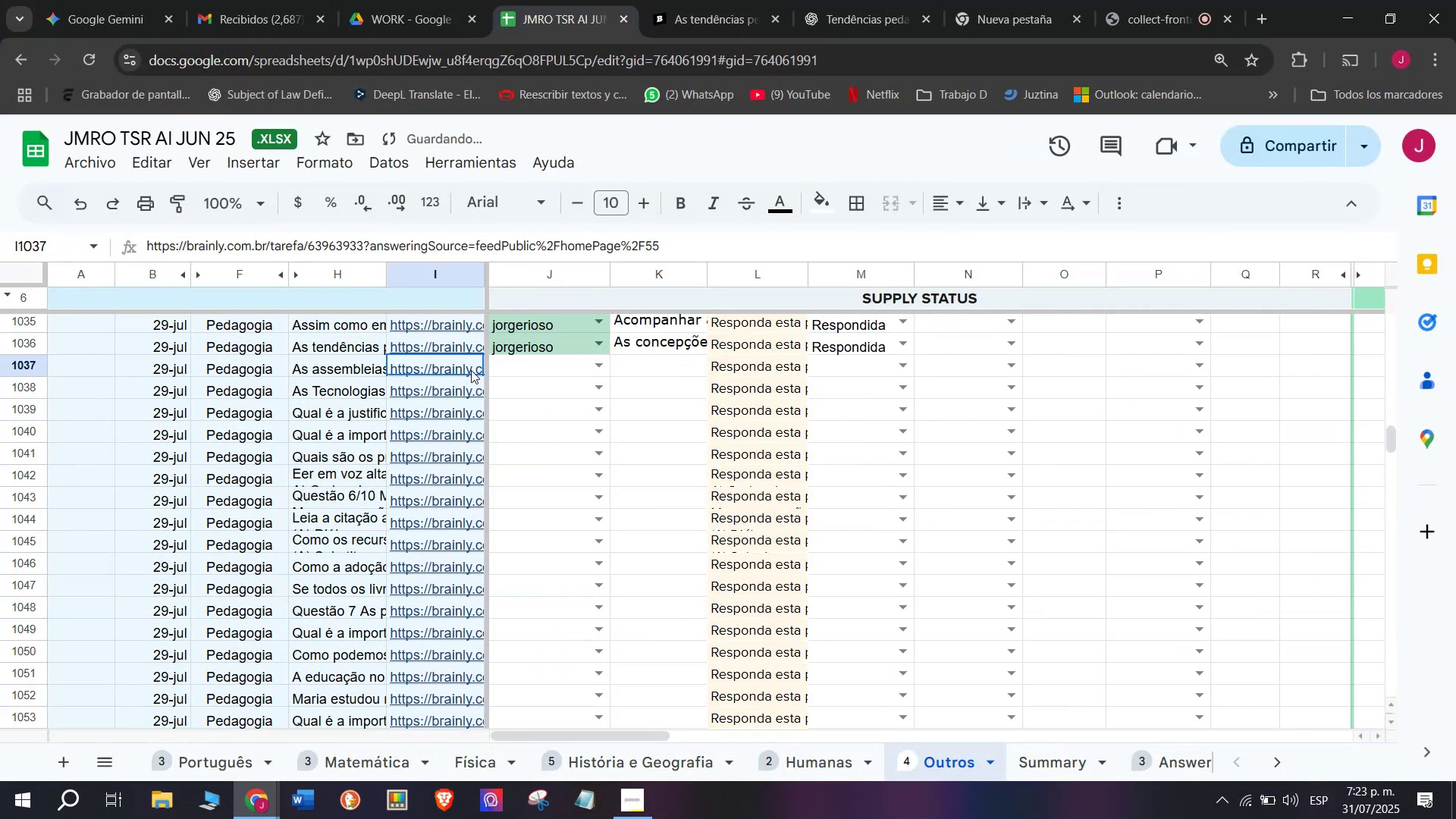 
left_click([497, 420])
 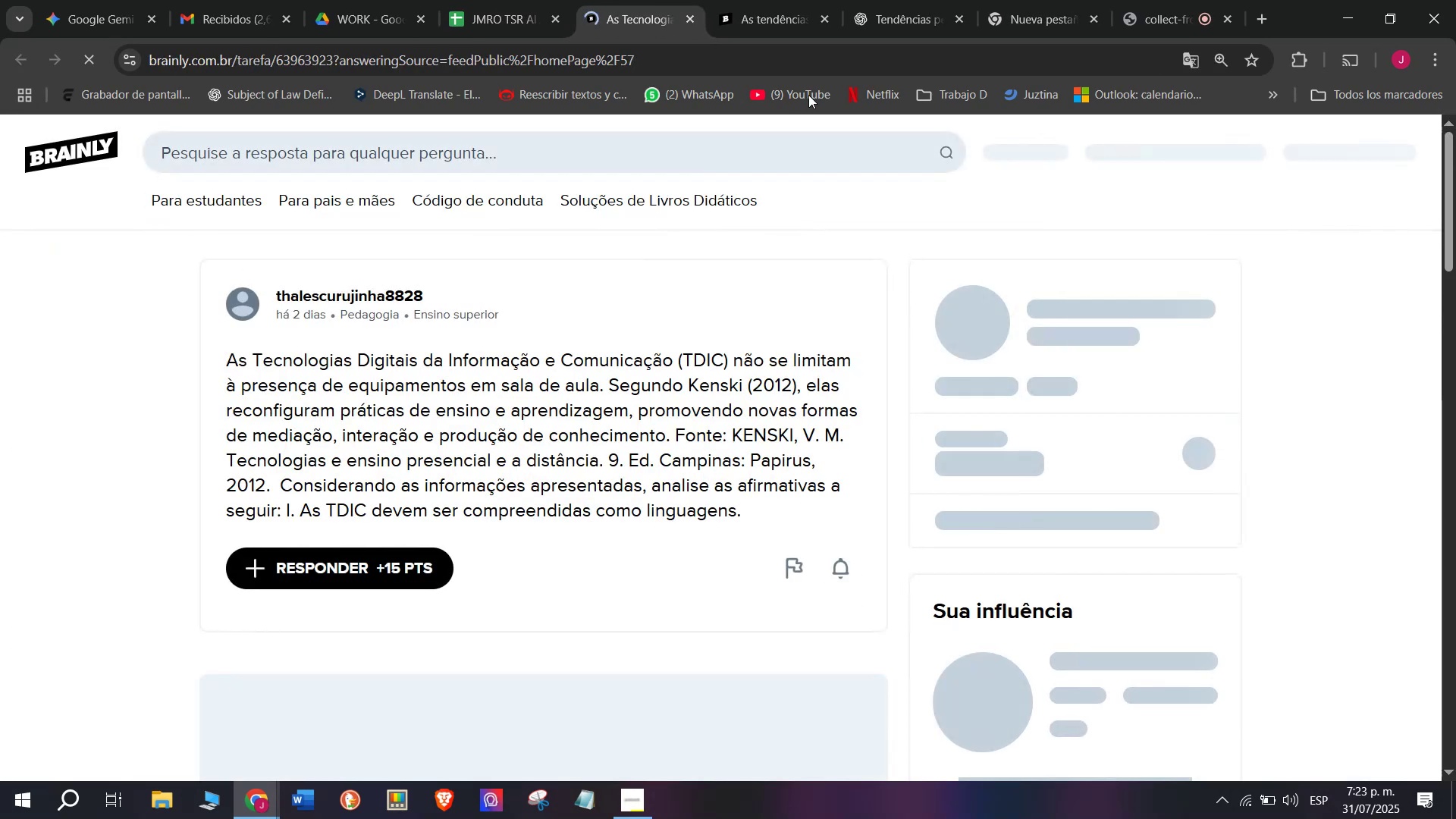 
left_click([824, 16])
 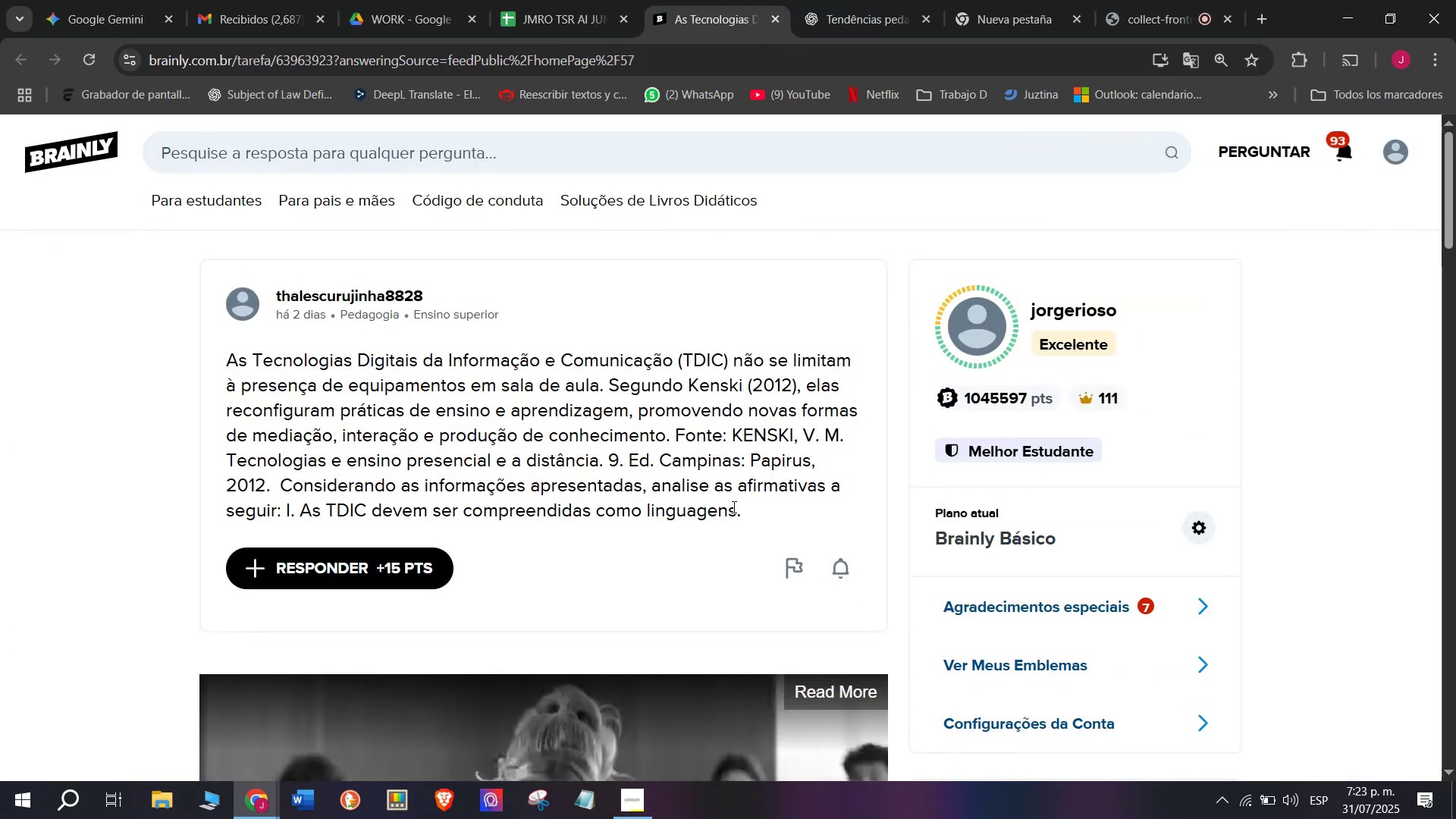 
left_click_drag(start_coordinate=[762, 515], to_coordinate=[221, 362])
 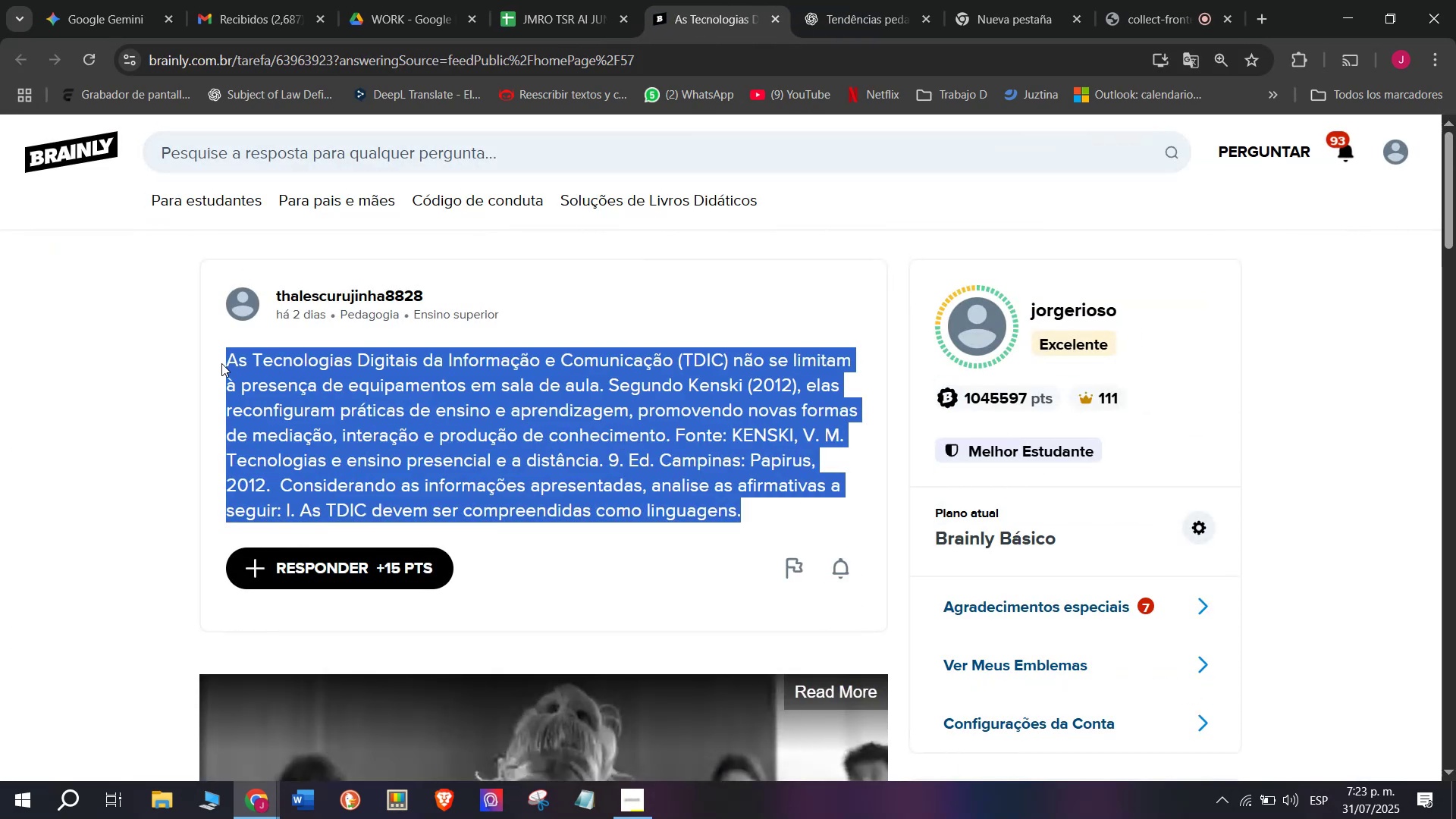 
key(Control+C)
 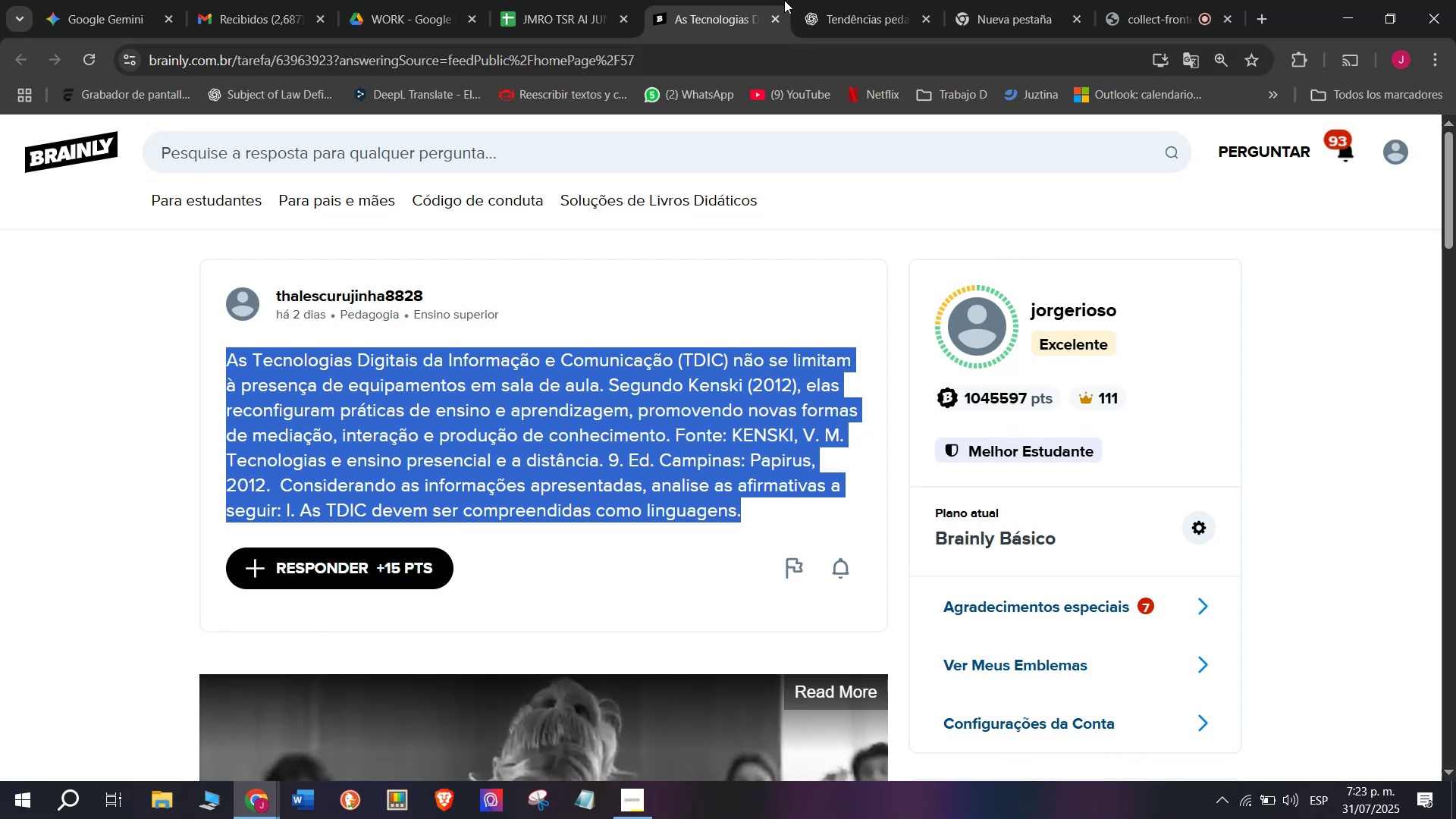 
left_click([855, 0])
 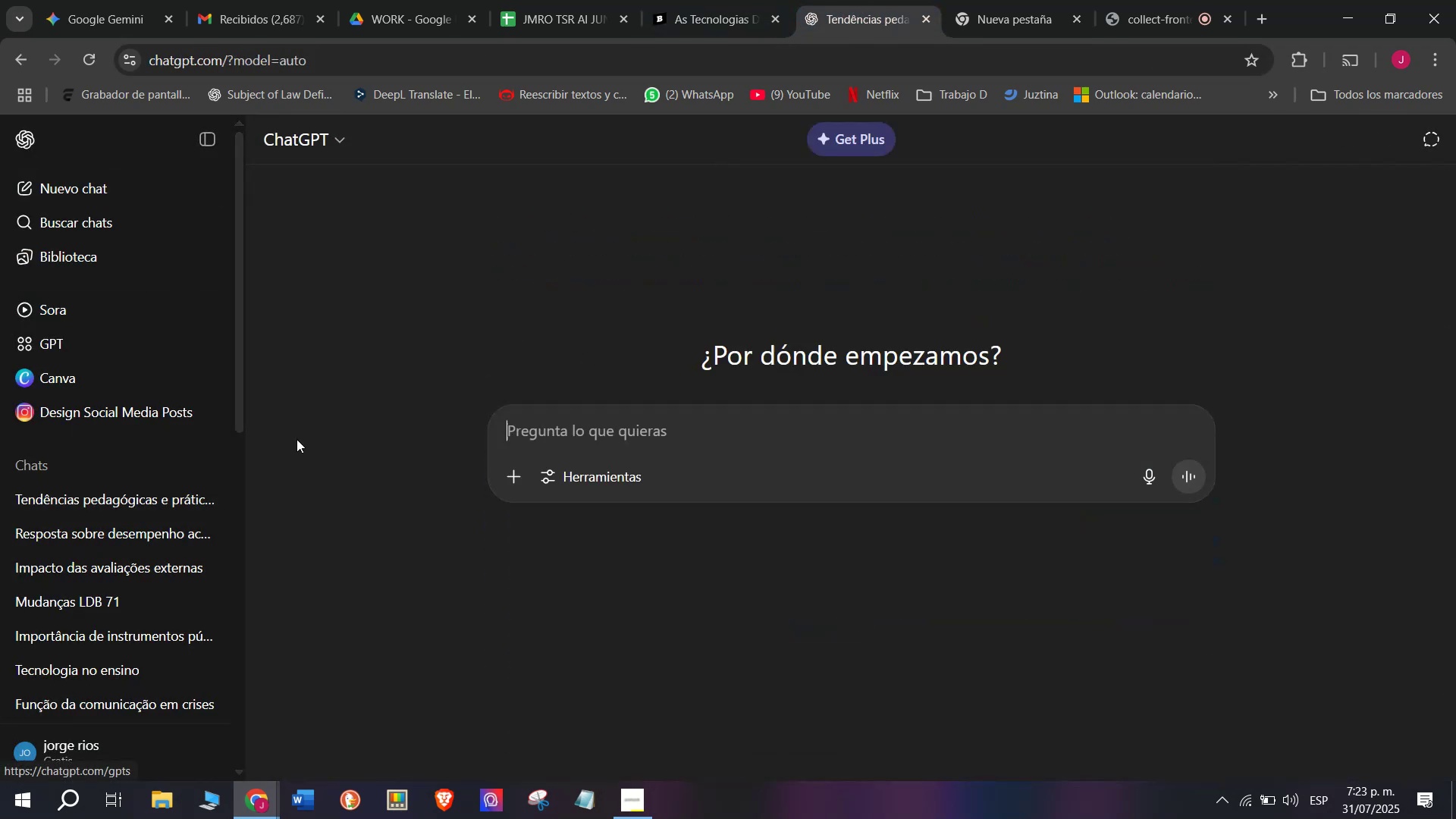 
key(Meta+V)
 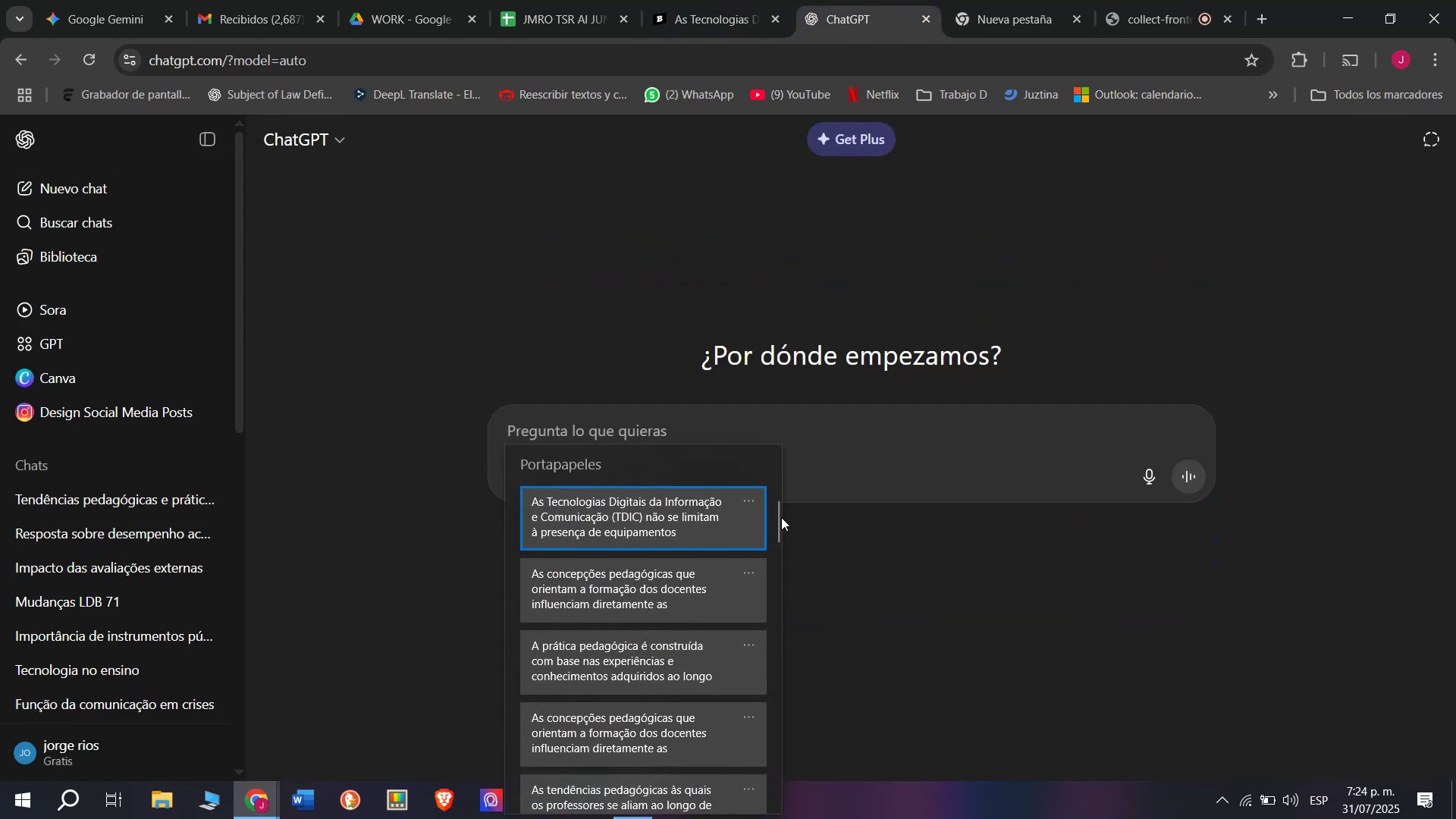 
left_click_drag(start_coordinate=[781, 517], to_coordinate=[806, 818])
 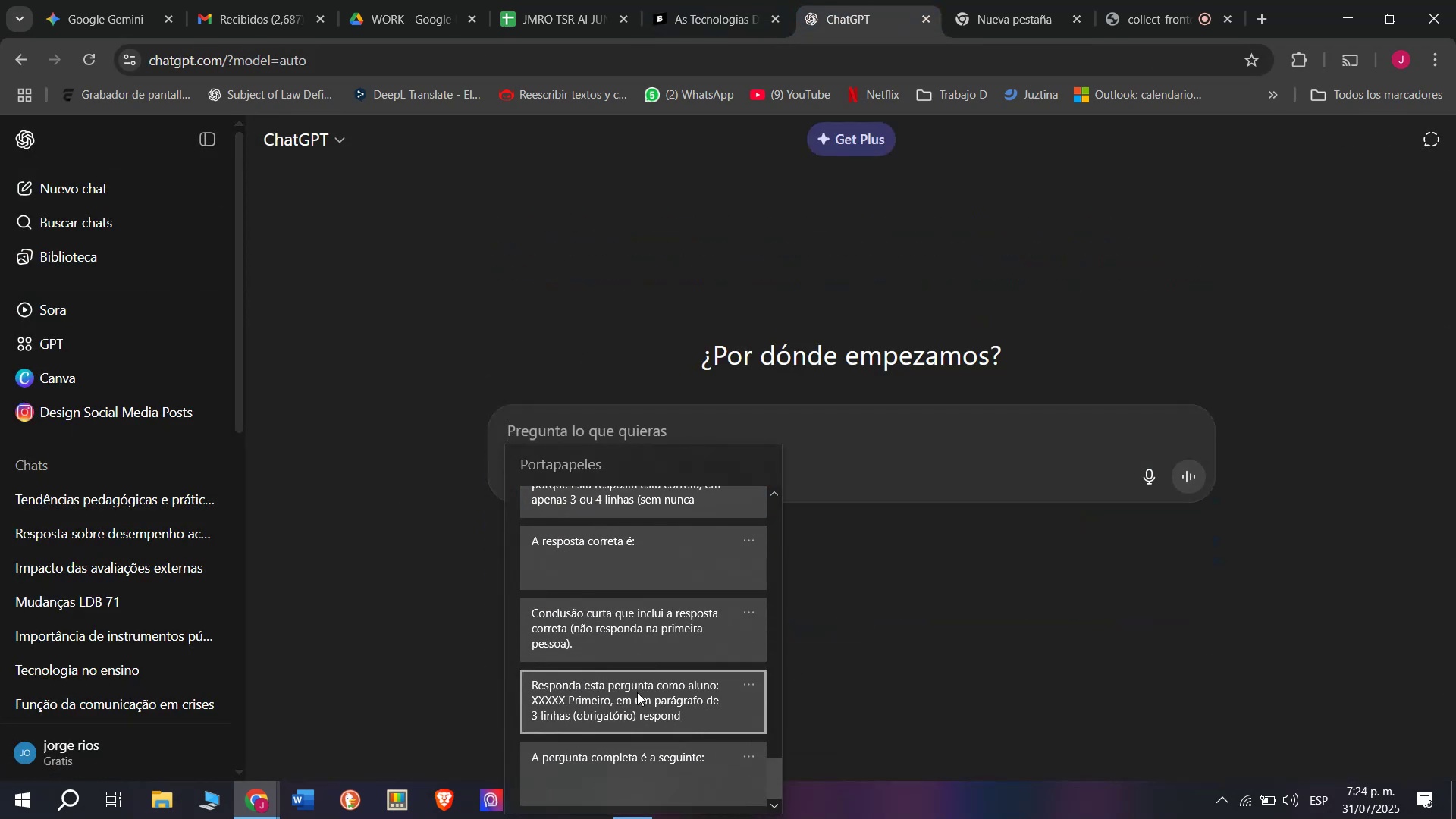 
left_click([637, 692])
 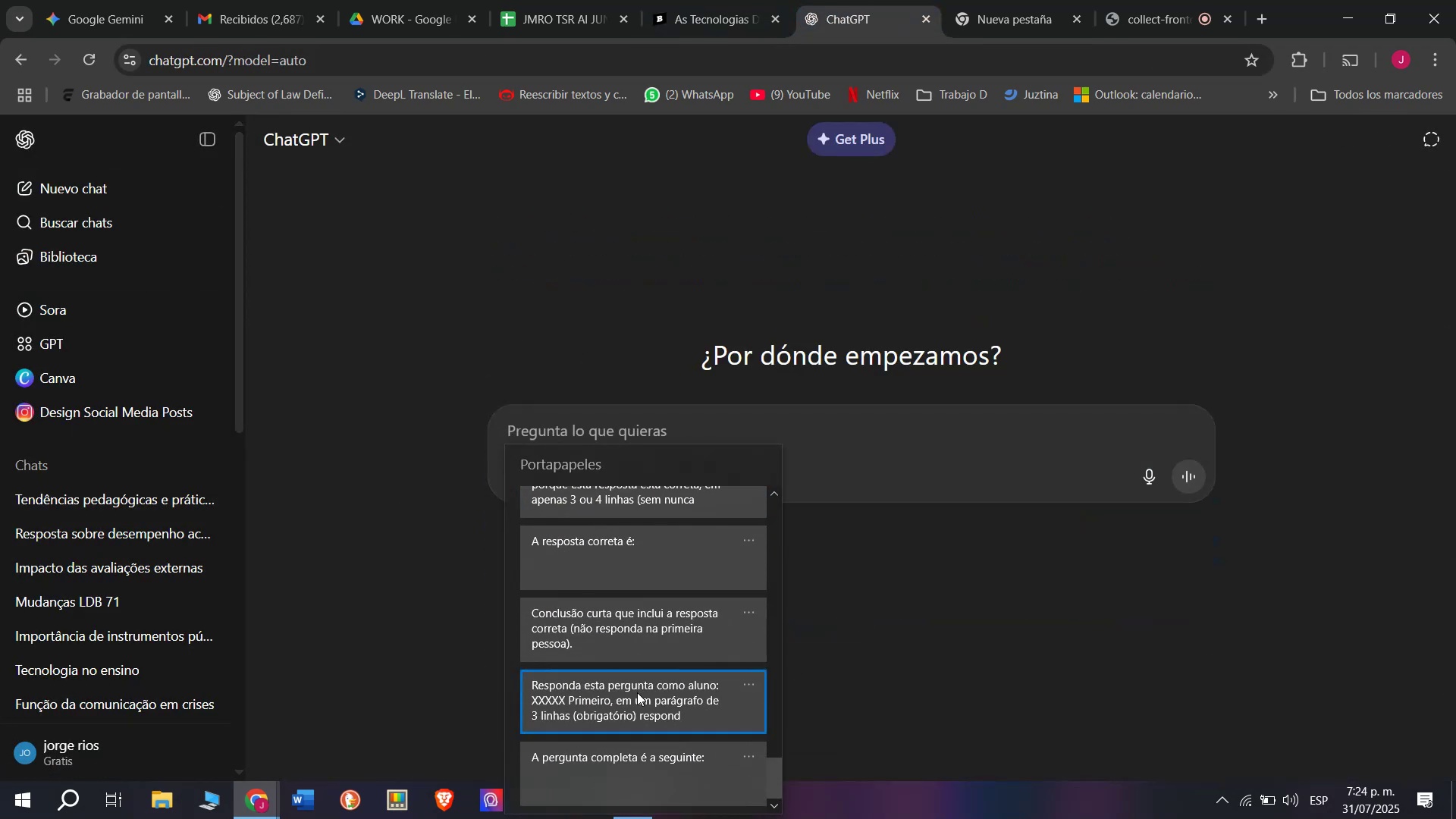 
key(Control+ControlLeft)
 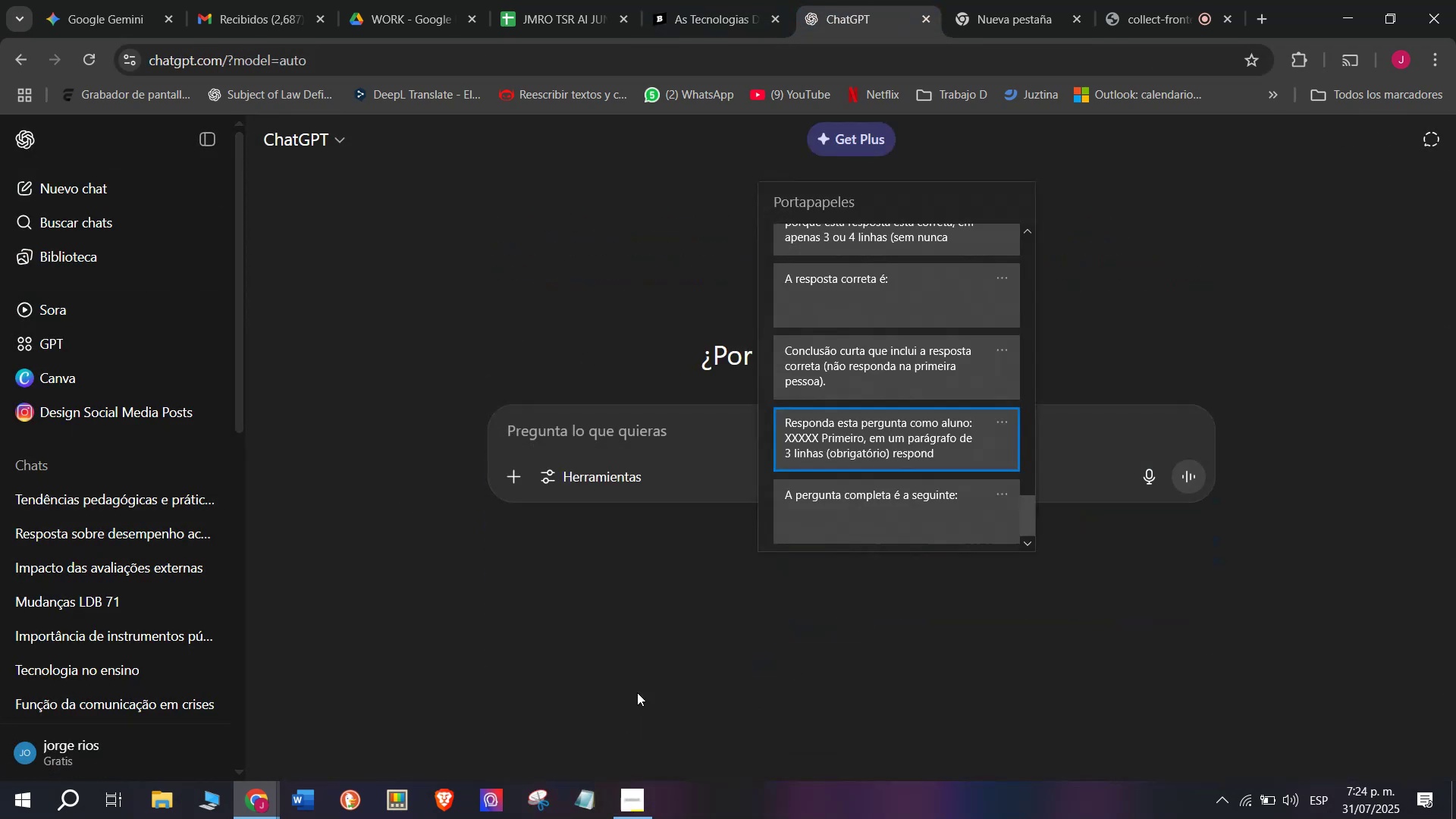 
key(Control+V)
 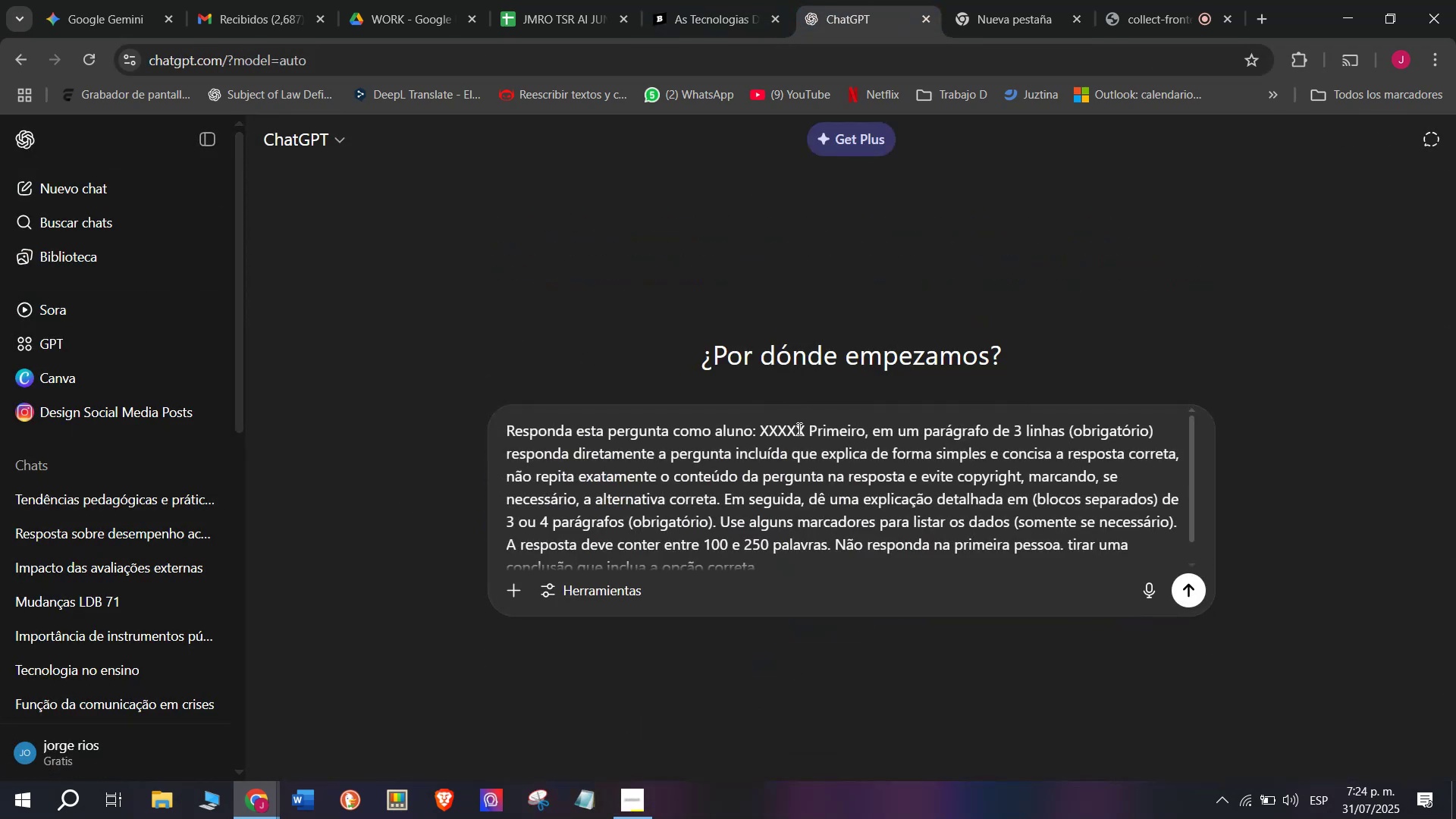 
left_click_drag(start_coordinate=[806, 431], to_coordinate=[761, 439])
 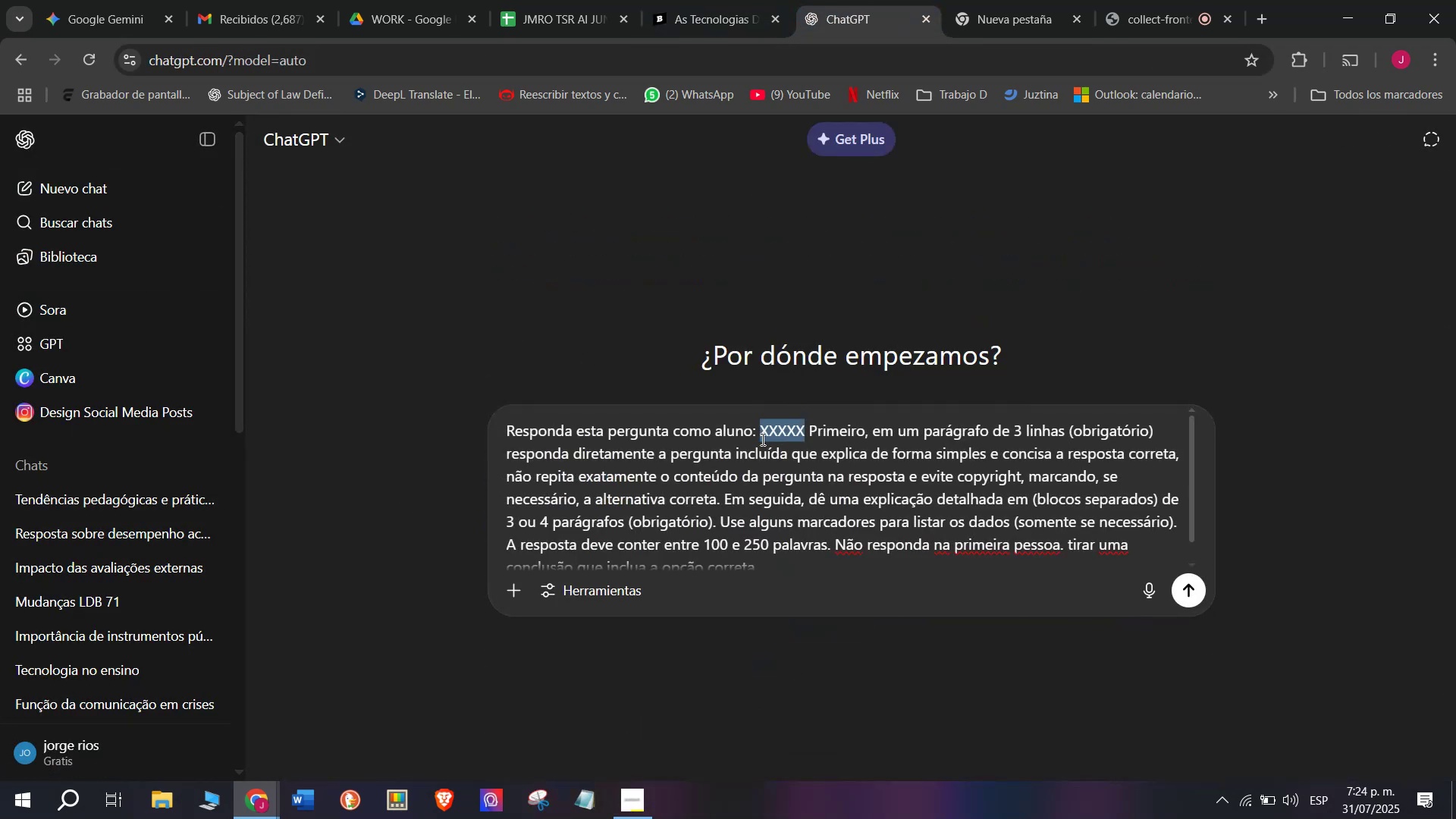 
key(Meta+V)
 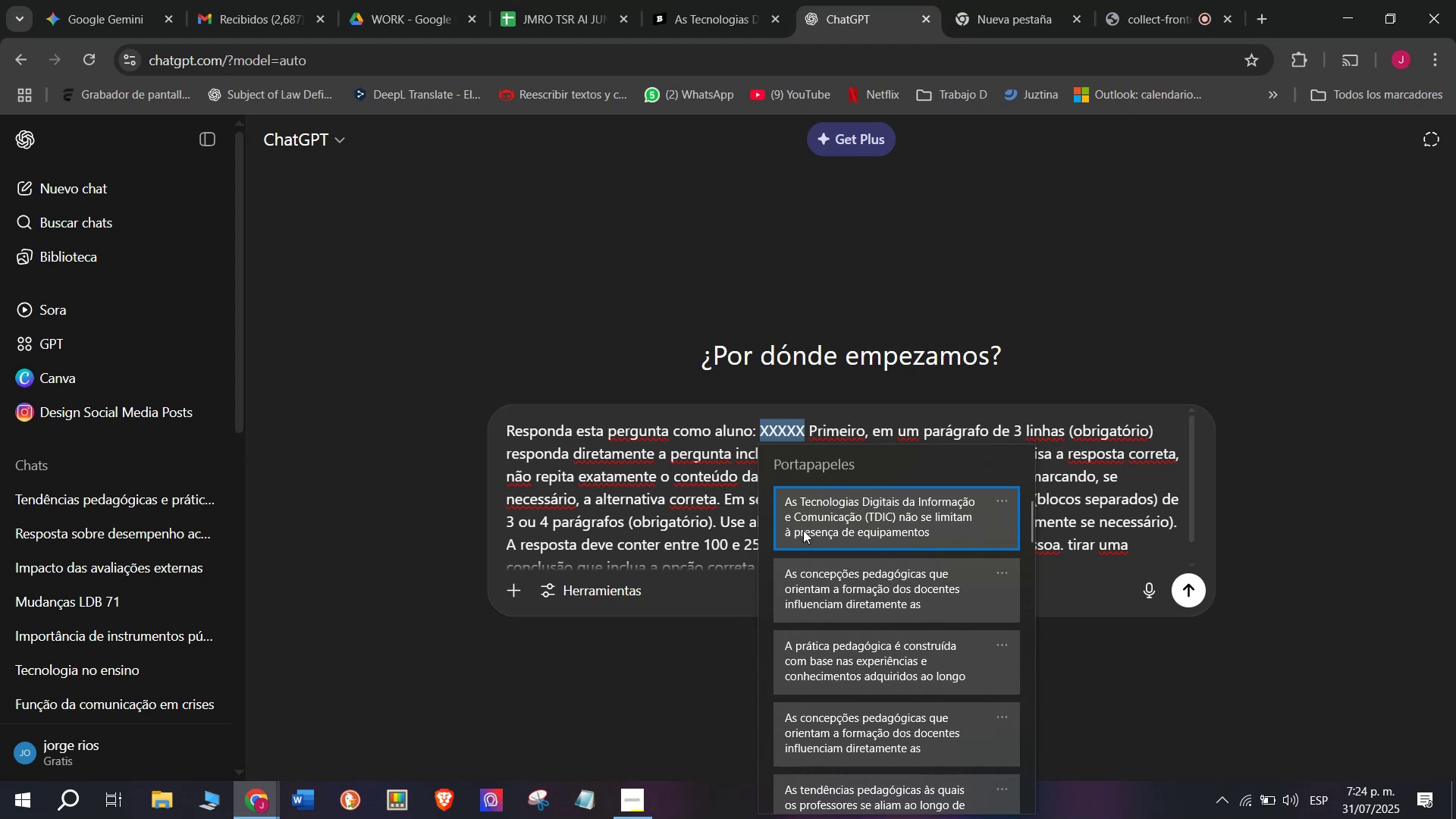 
left_click([815, 535])
 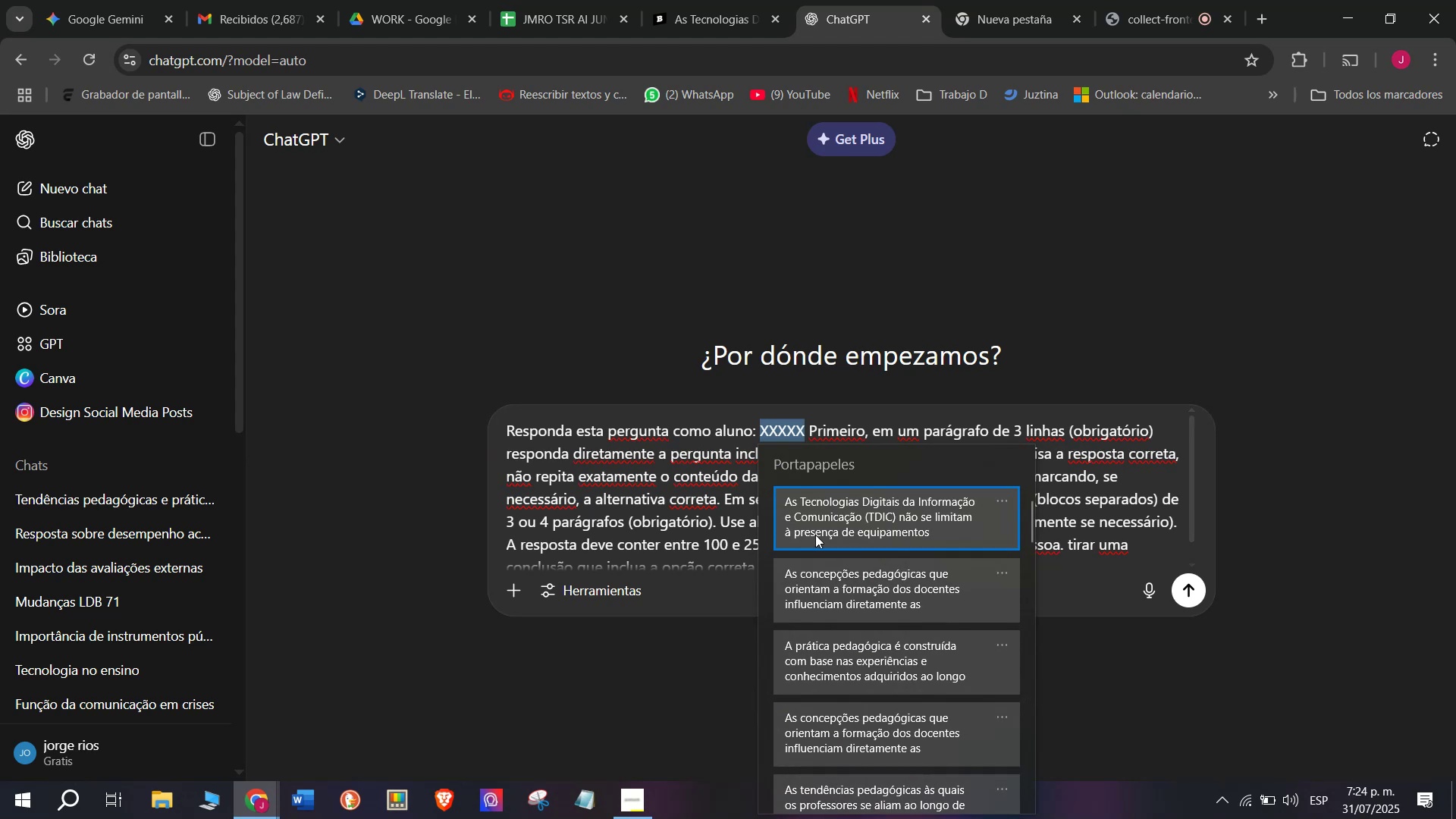 
key(Control+ControlLeft)
 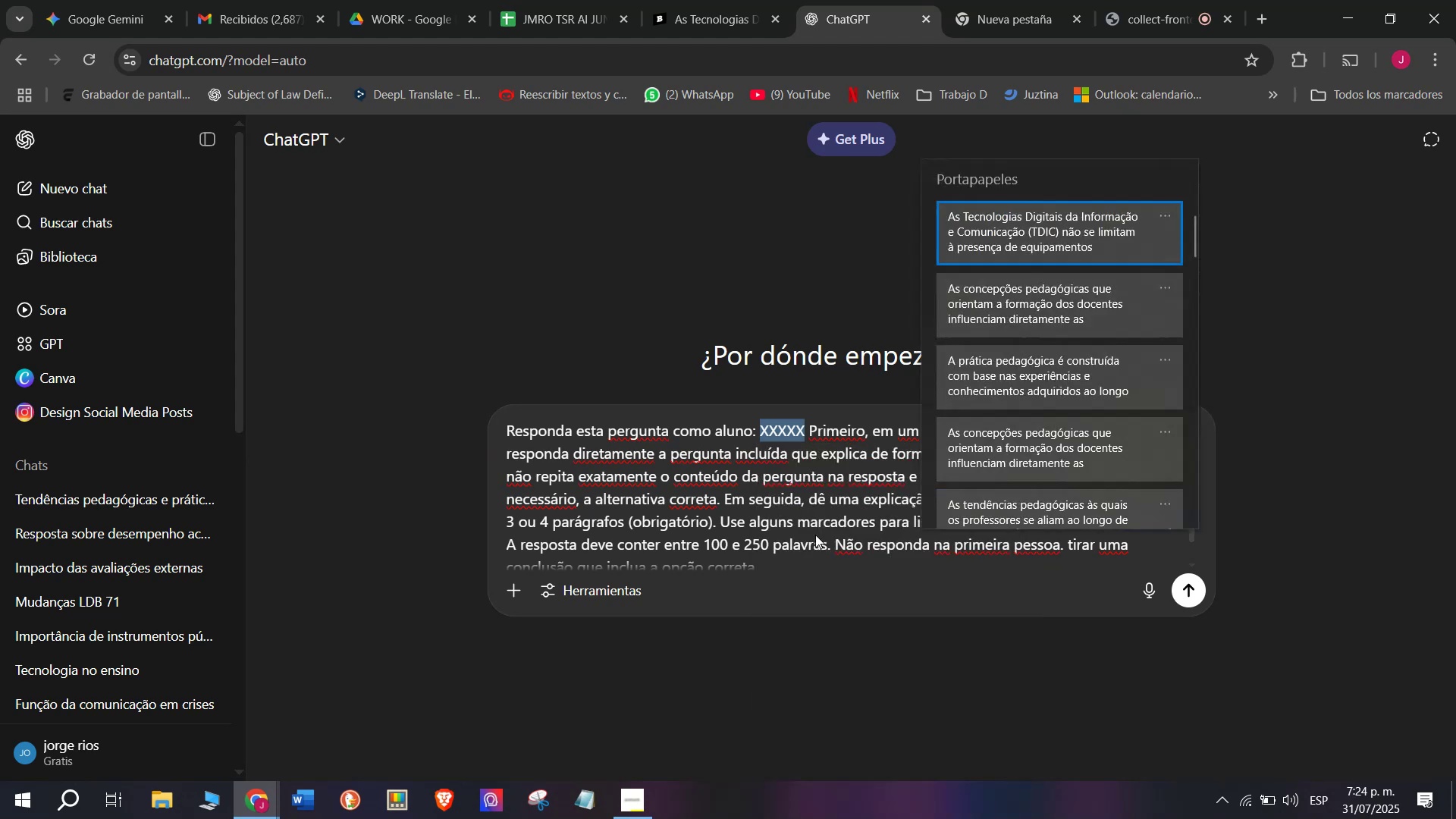 
key(Control+V)
 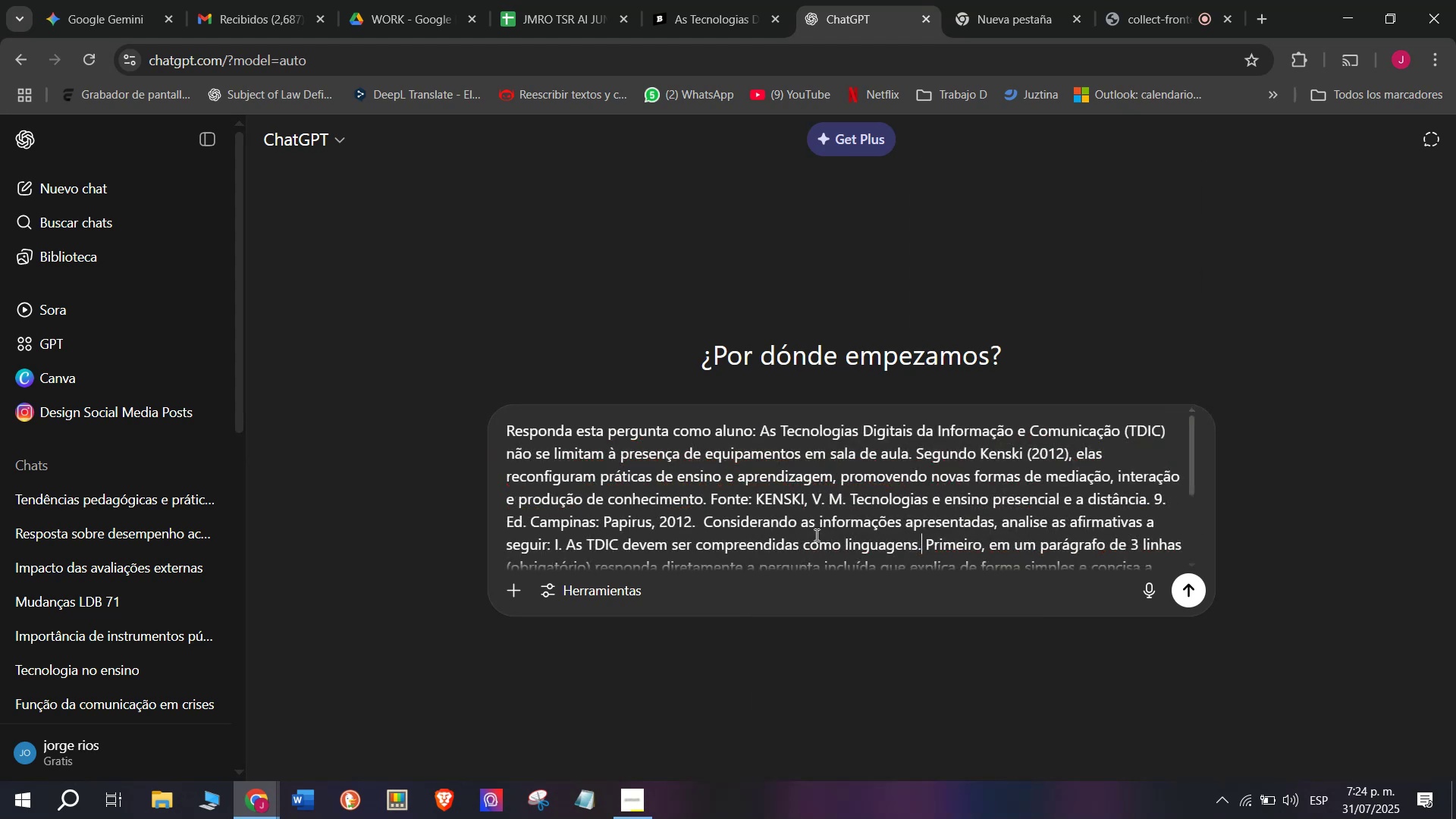 
key(Enter)
 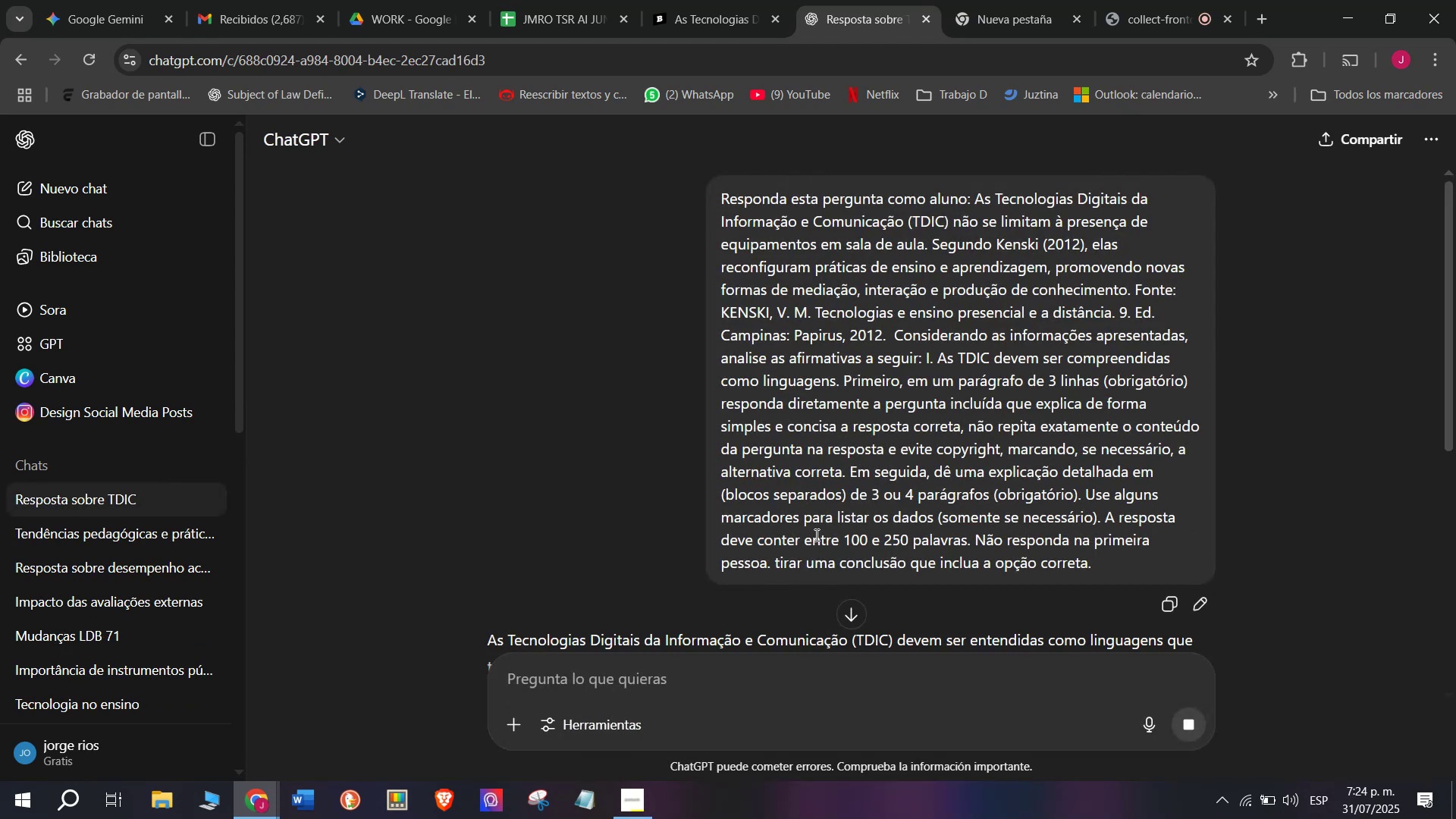 
wait(5.77)
 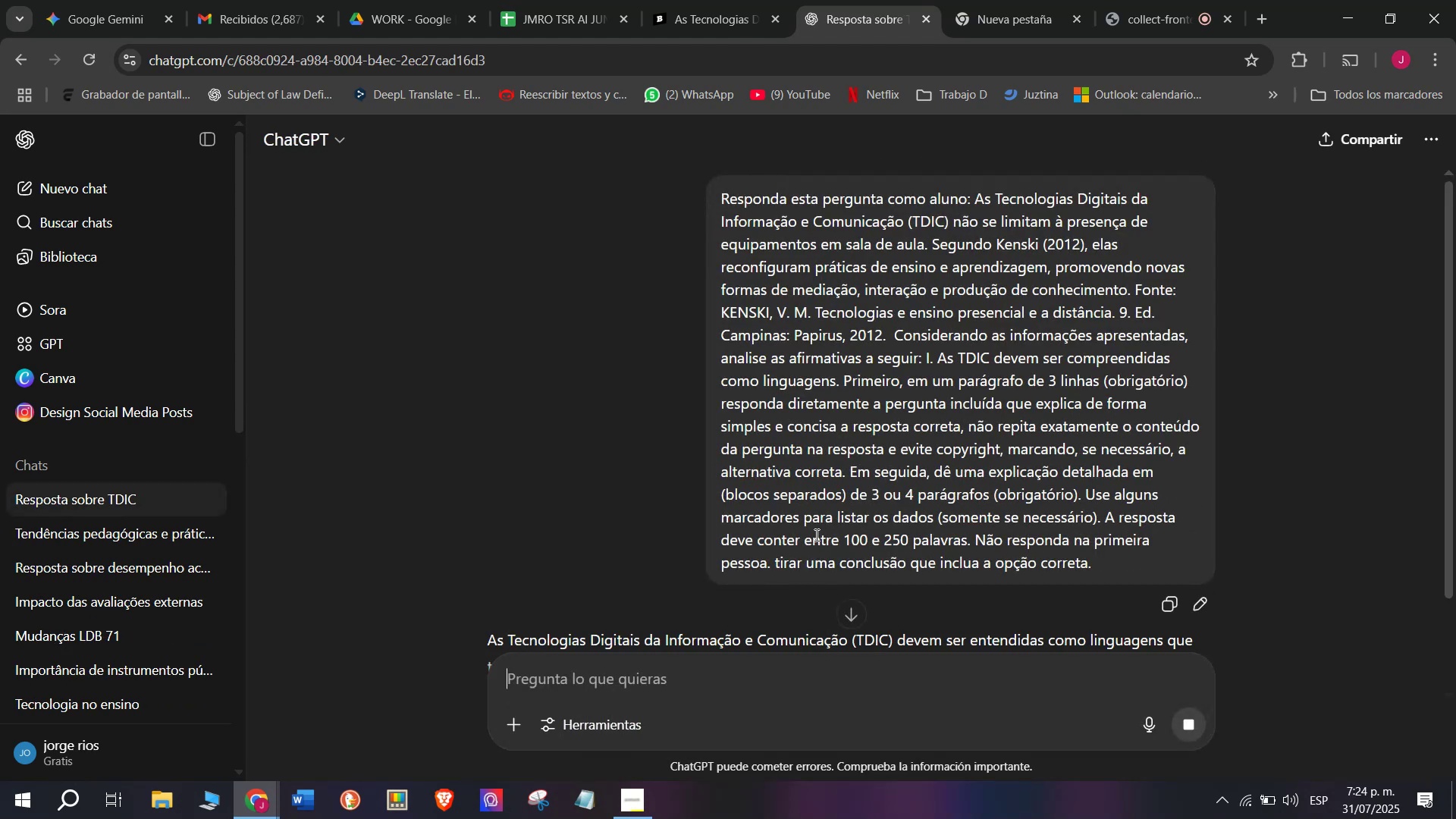 
scroll: coordinate [838, 486], scroll_direction: down, amount: 1.0
 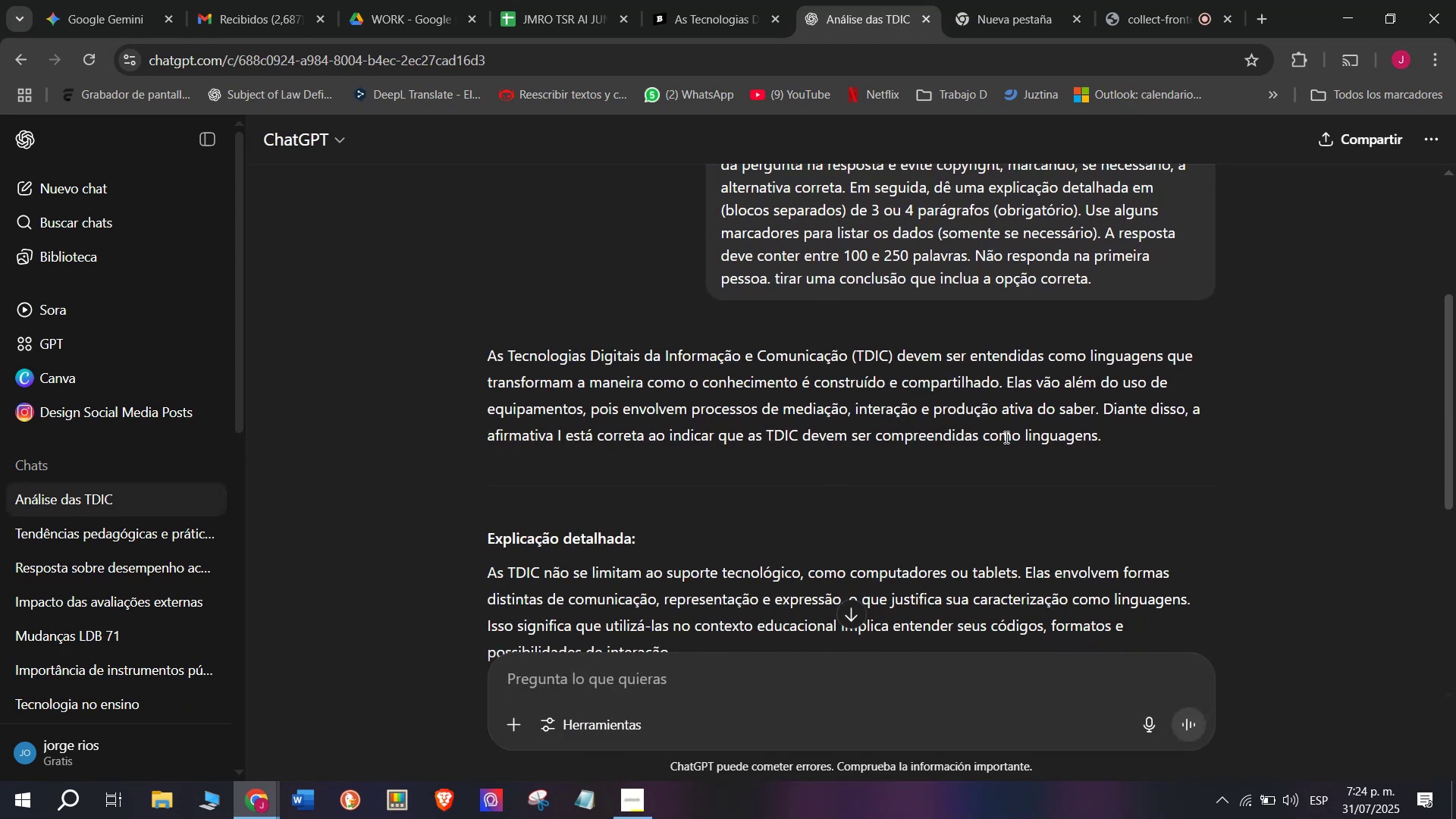 
left_click_drag(start_coordinate=[1099, 407], to_coordinate=[489, 362])
 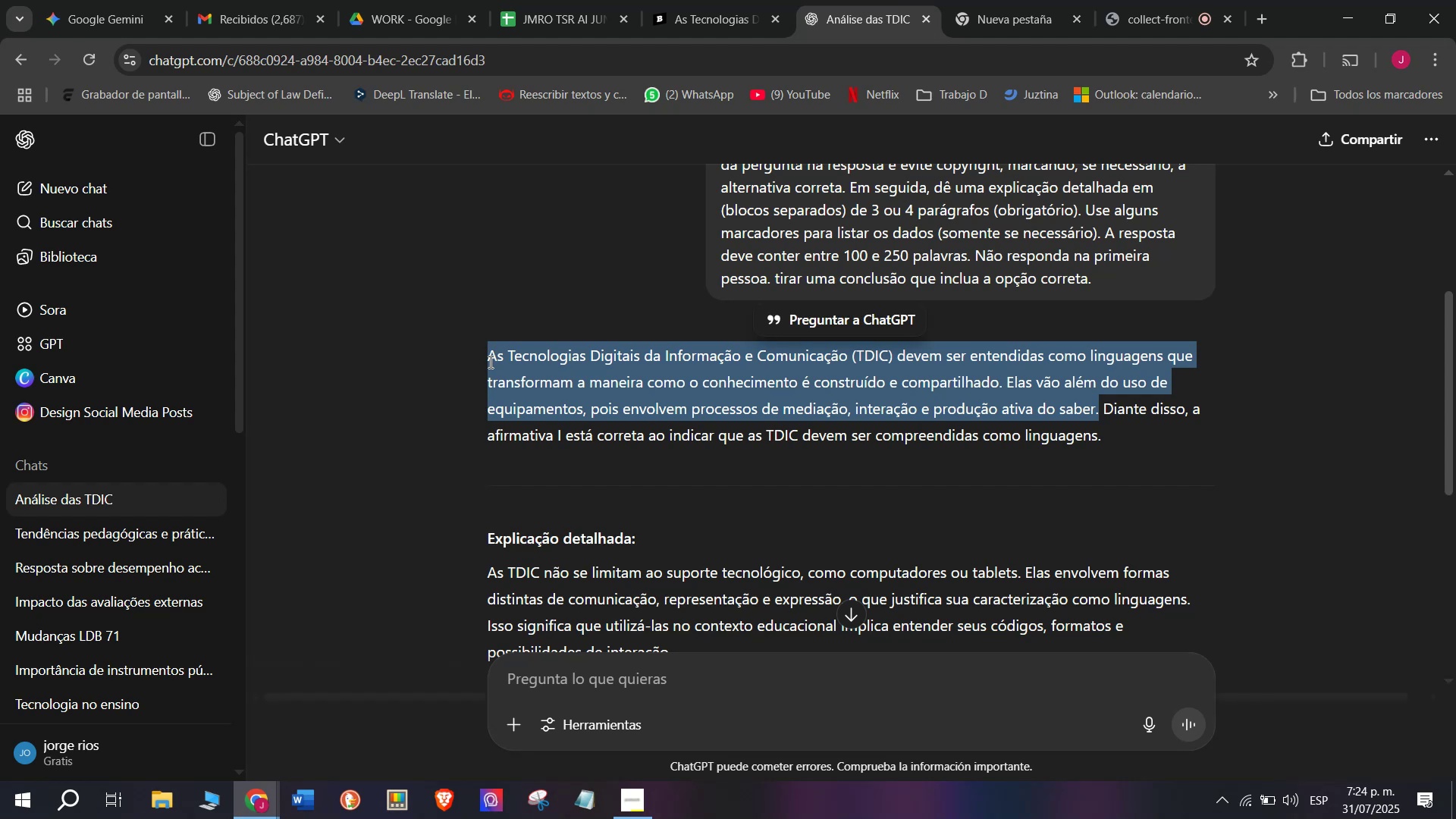 
key(Control+C)
 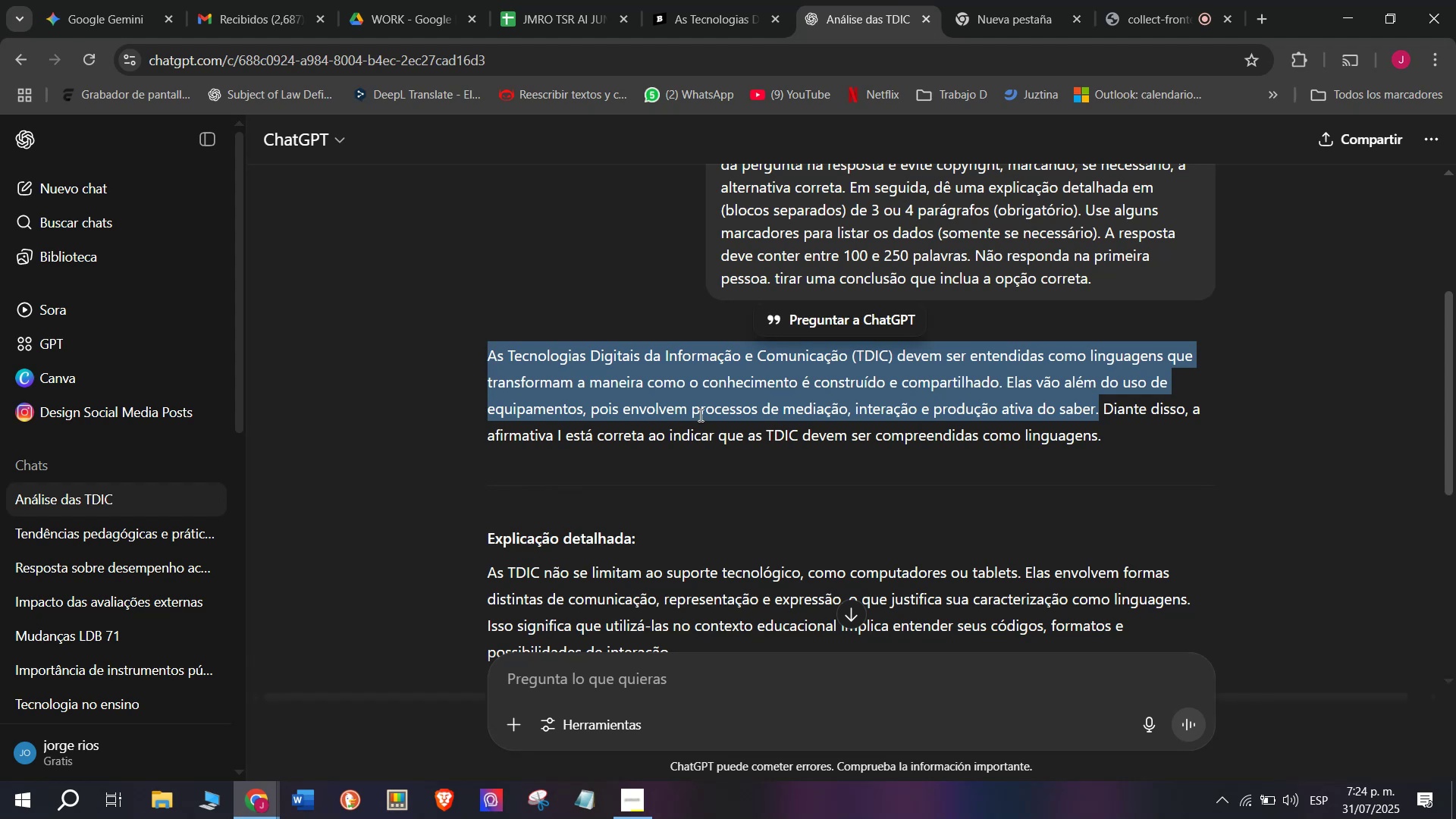 
scroll: coordinate [699, 415], scroll_direction: down, amount: 1.0
 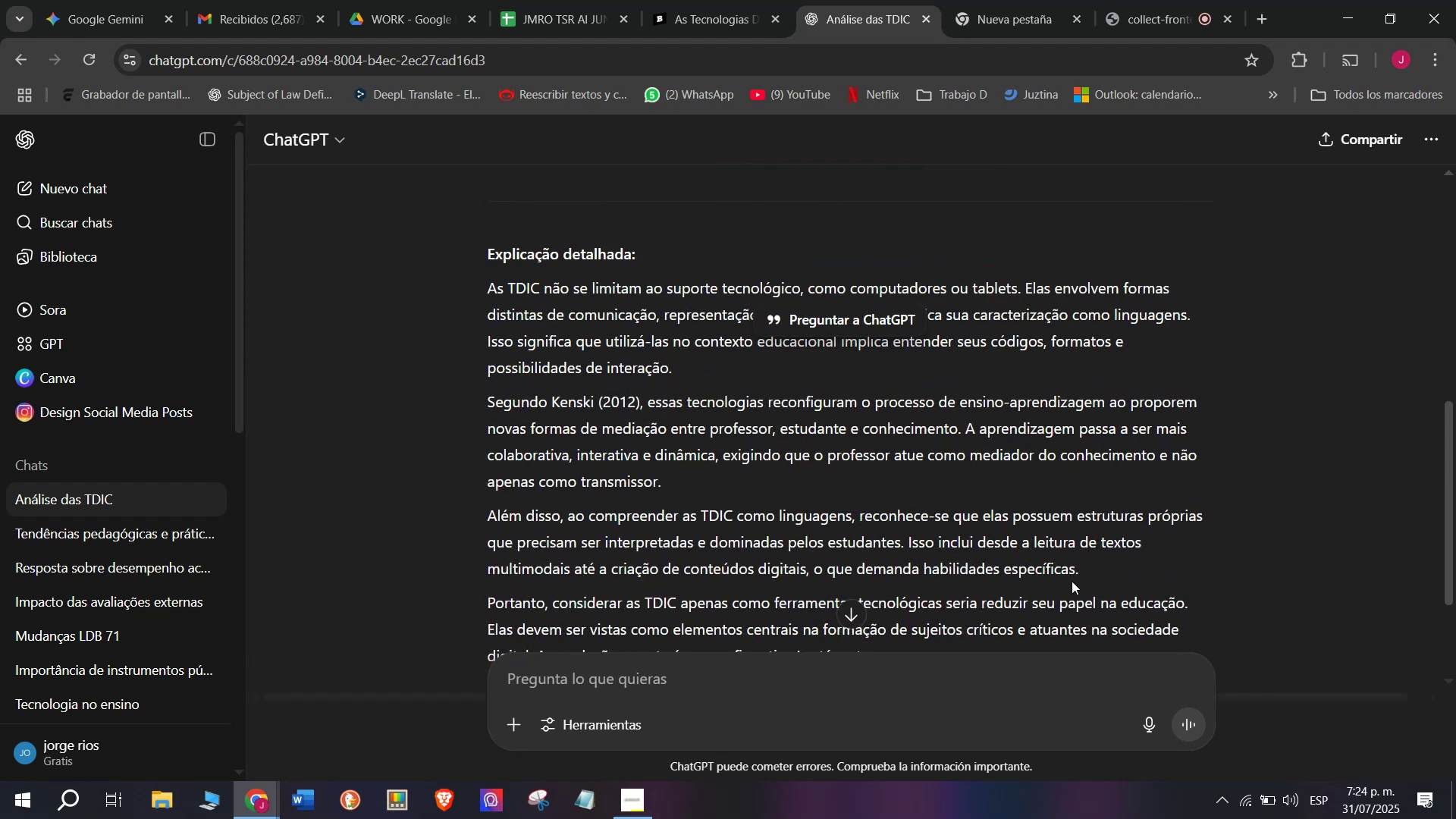 
left_click_drag(start_coordinate=[1116, 570], to_coordinate=[485, 299])
 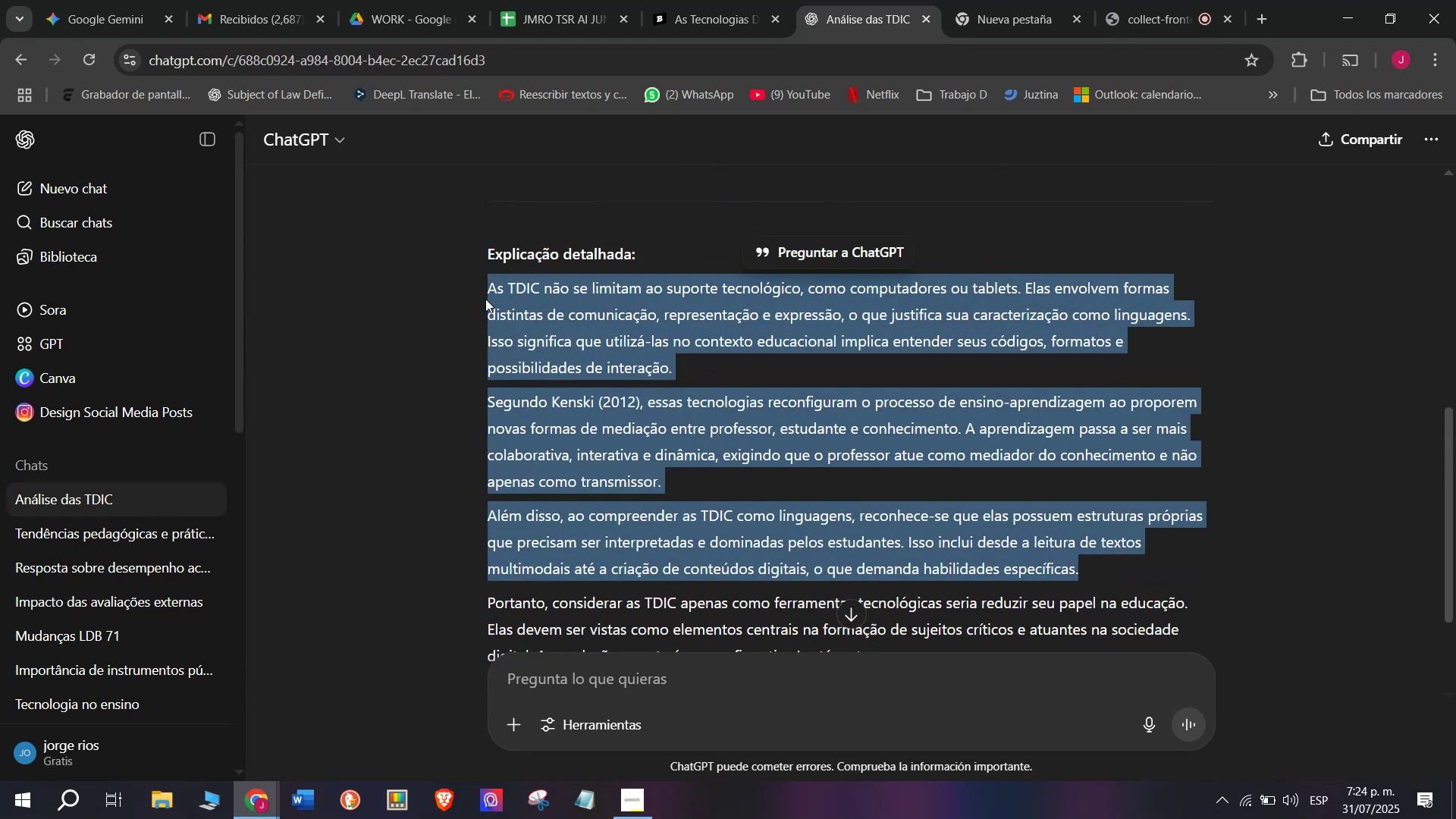 
key(Control+C)
 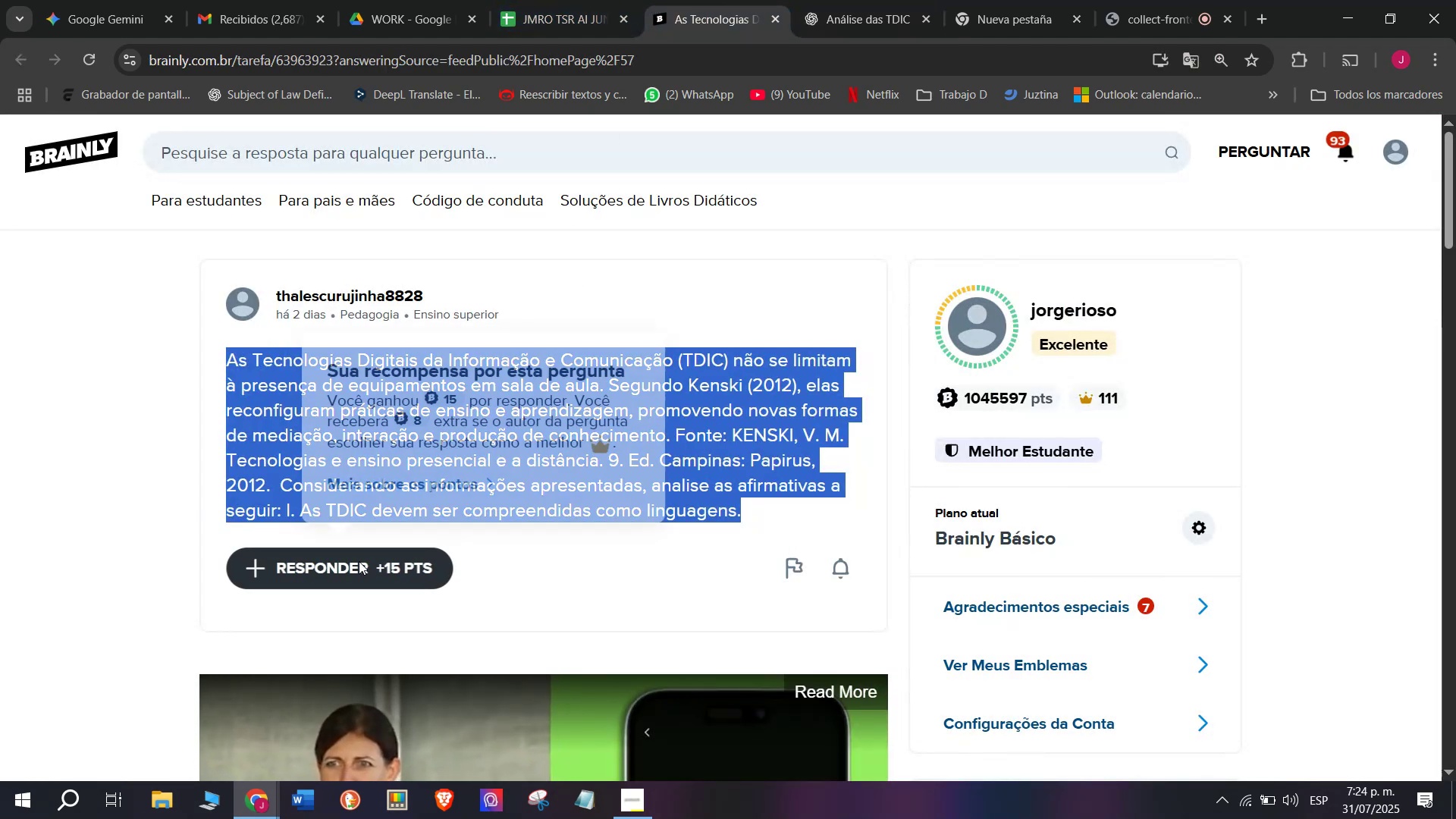 
left_click_drag(start_coordinate=[676, 461], to_coordinate=[516, 210])
 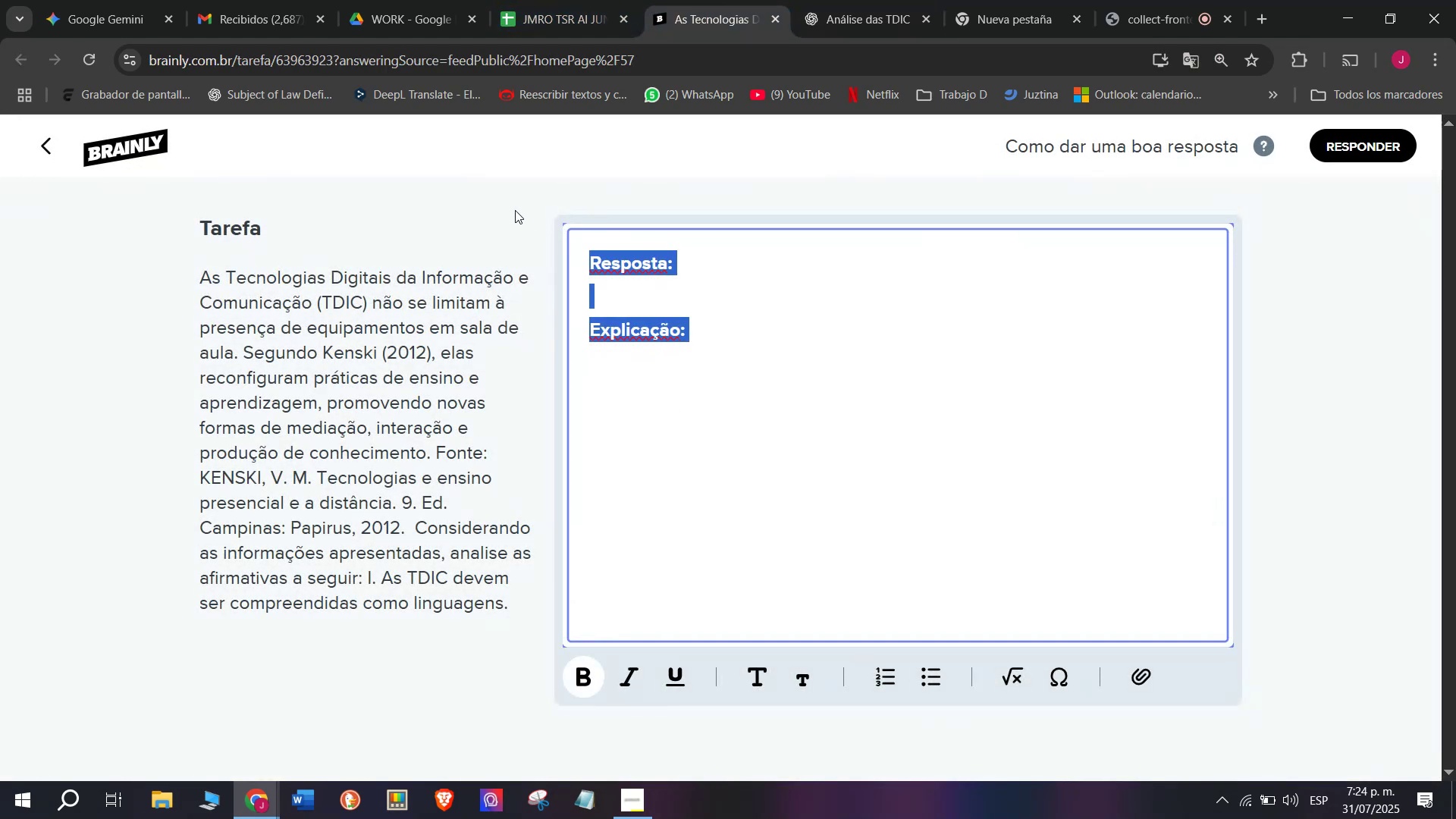 
key(Meta+MetaLeft)
 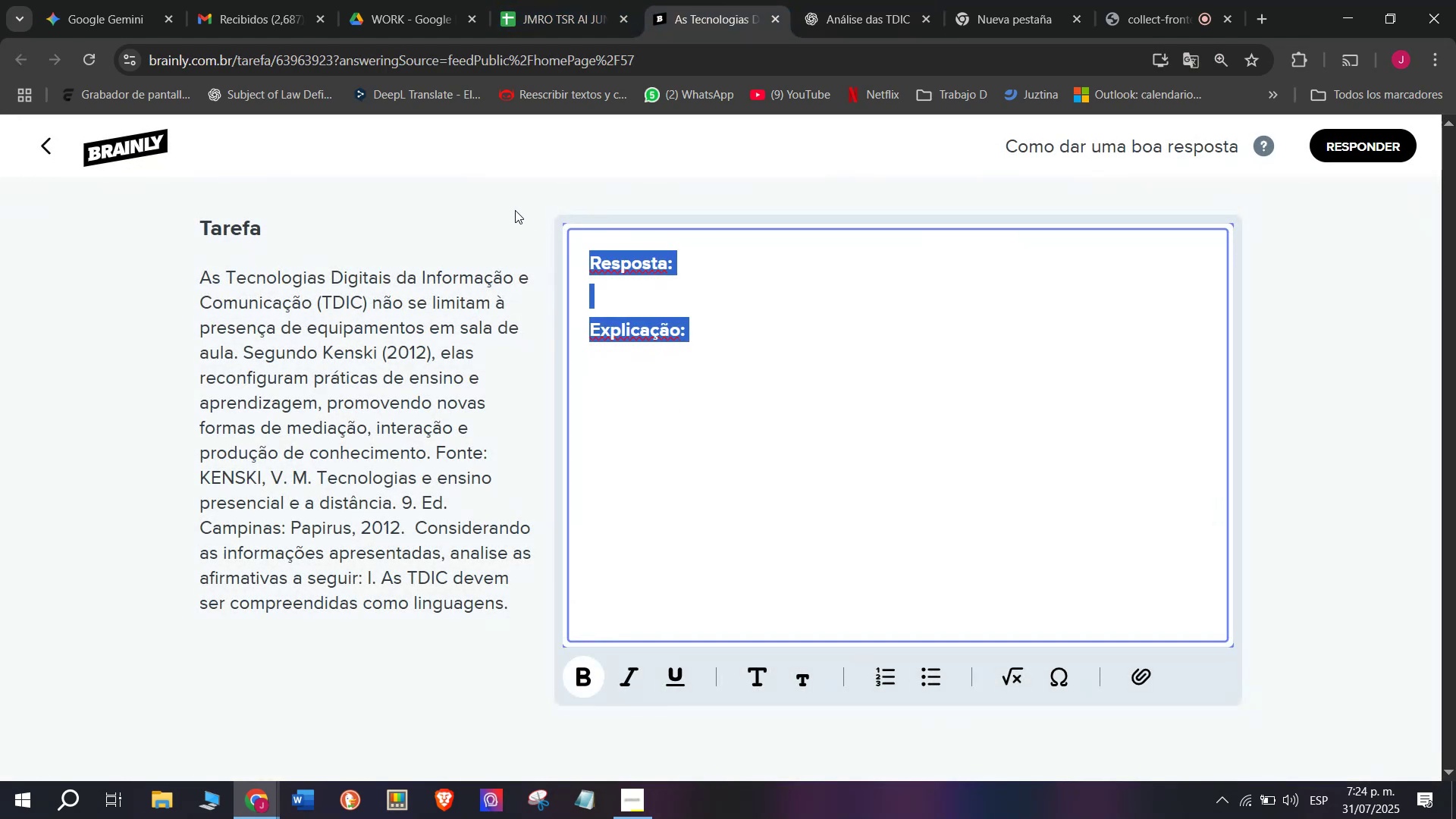 
key(Meta+V)
 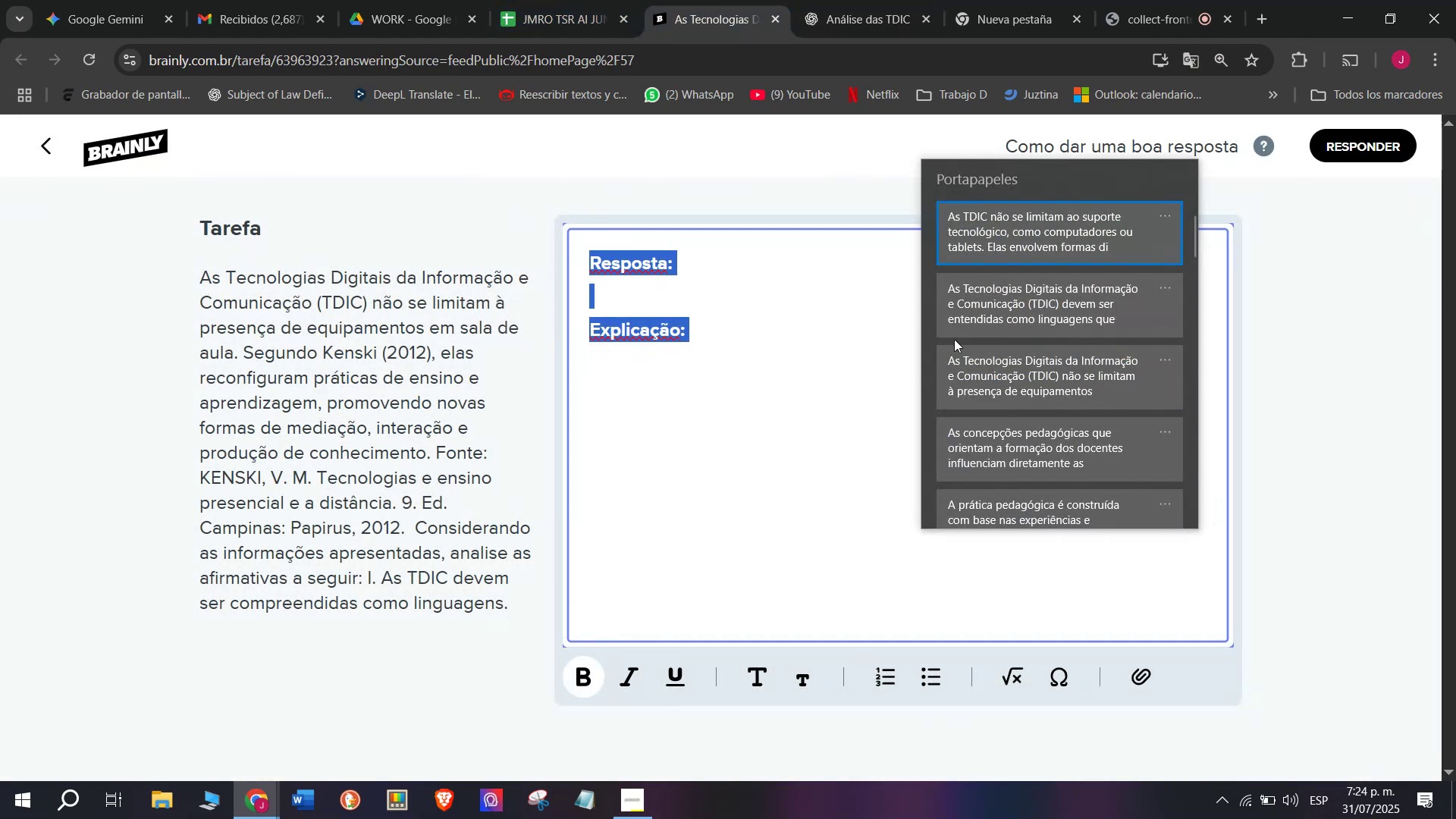 
left_click([1020, 298])
 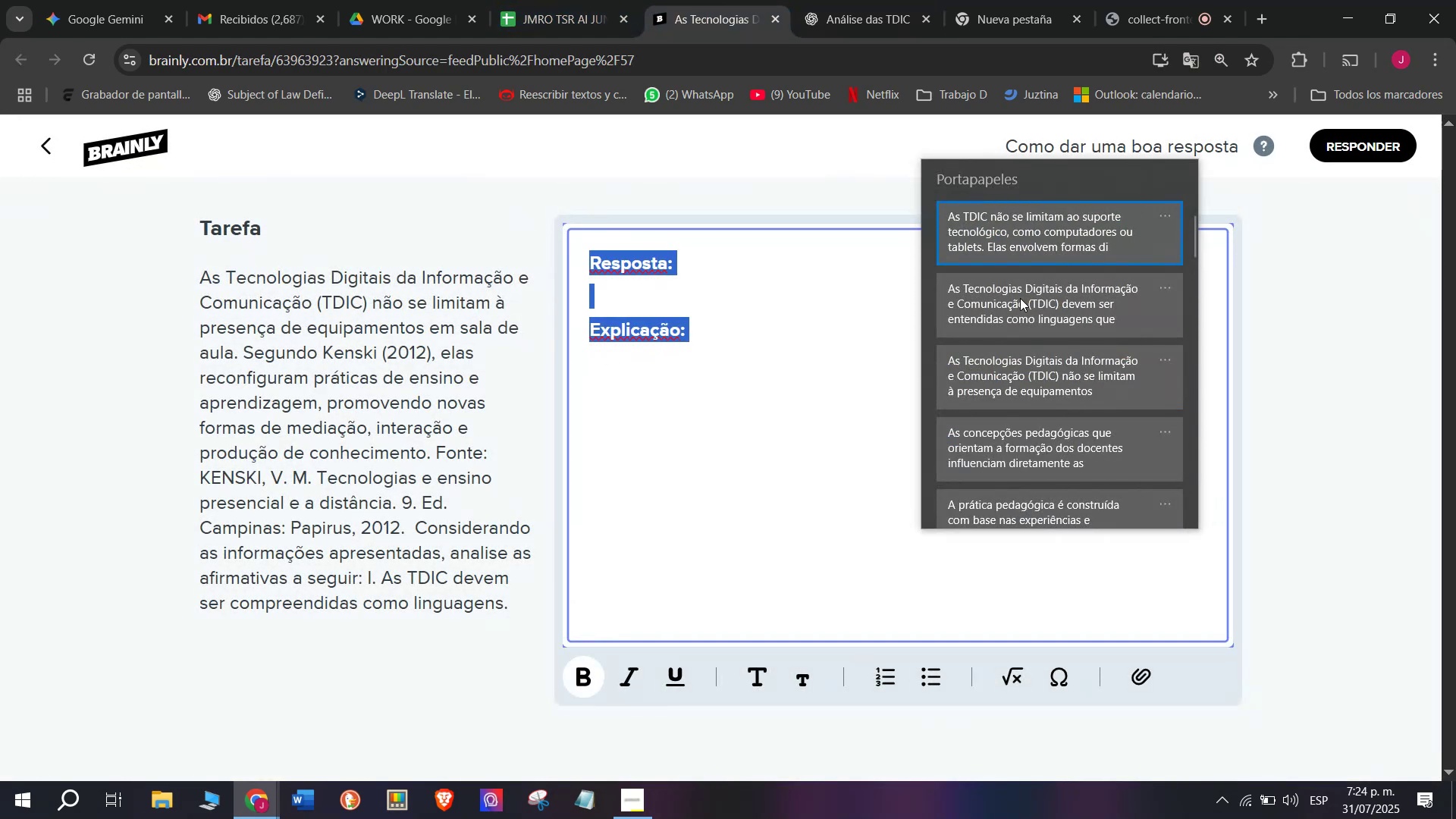 
key(Control+ControlLeft)
 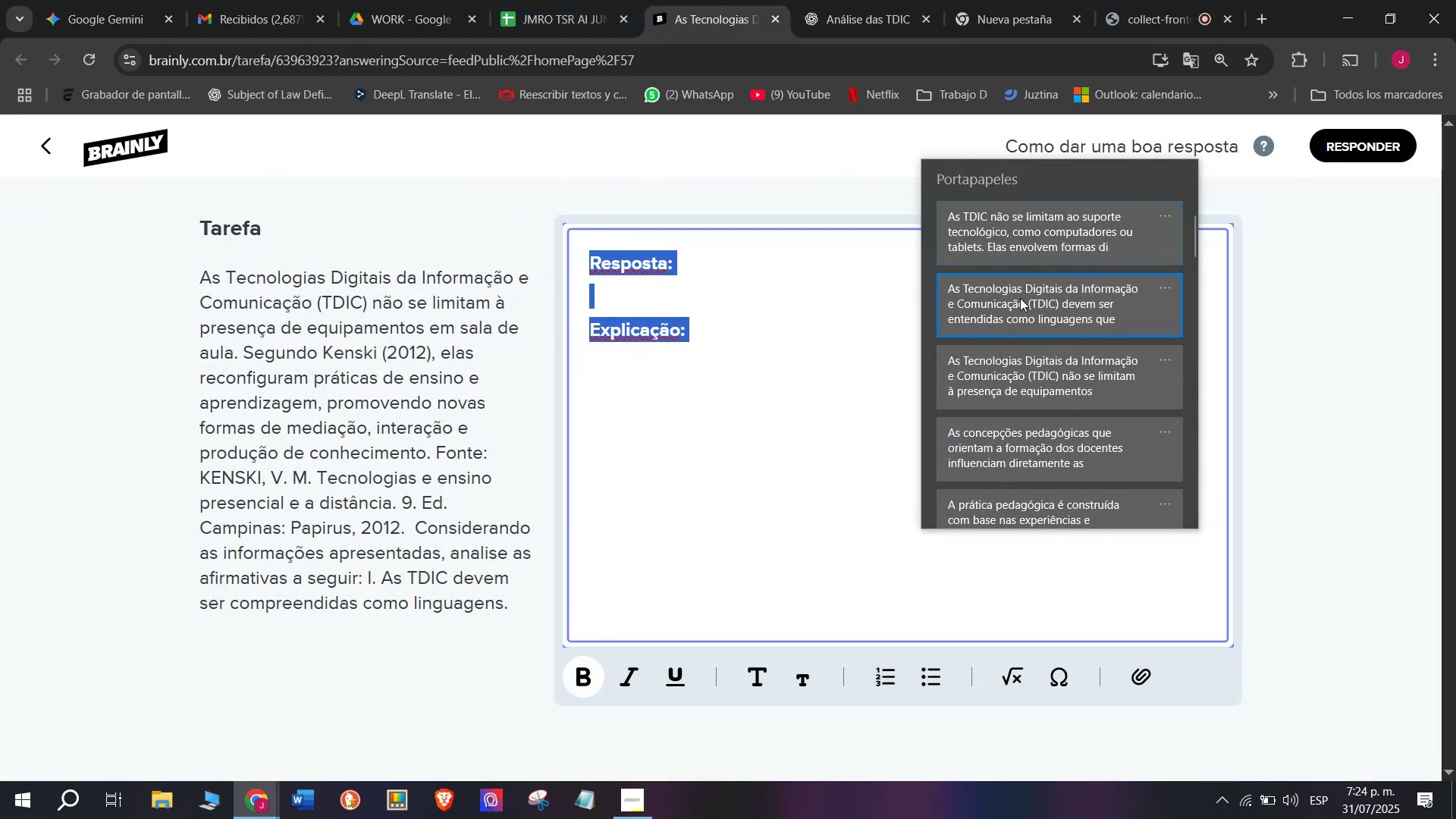 
key(Control+V)
 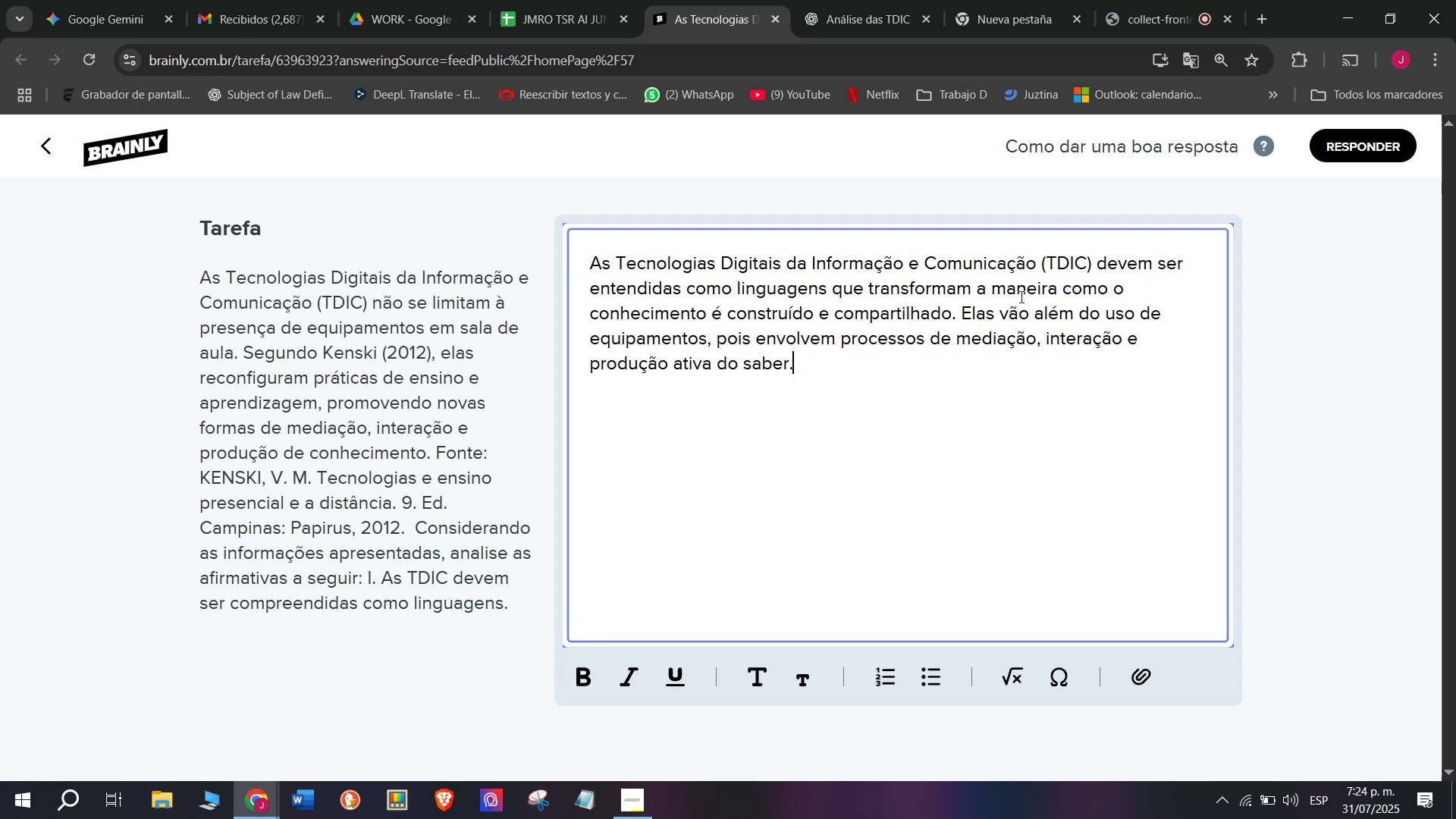 
key(Enter)
 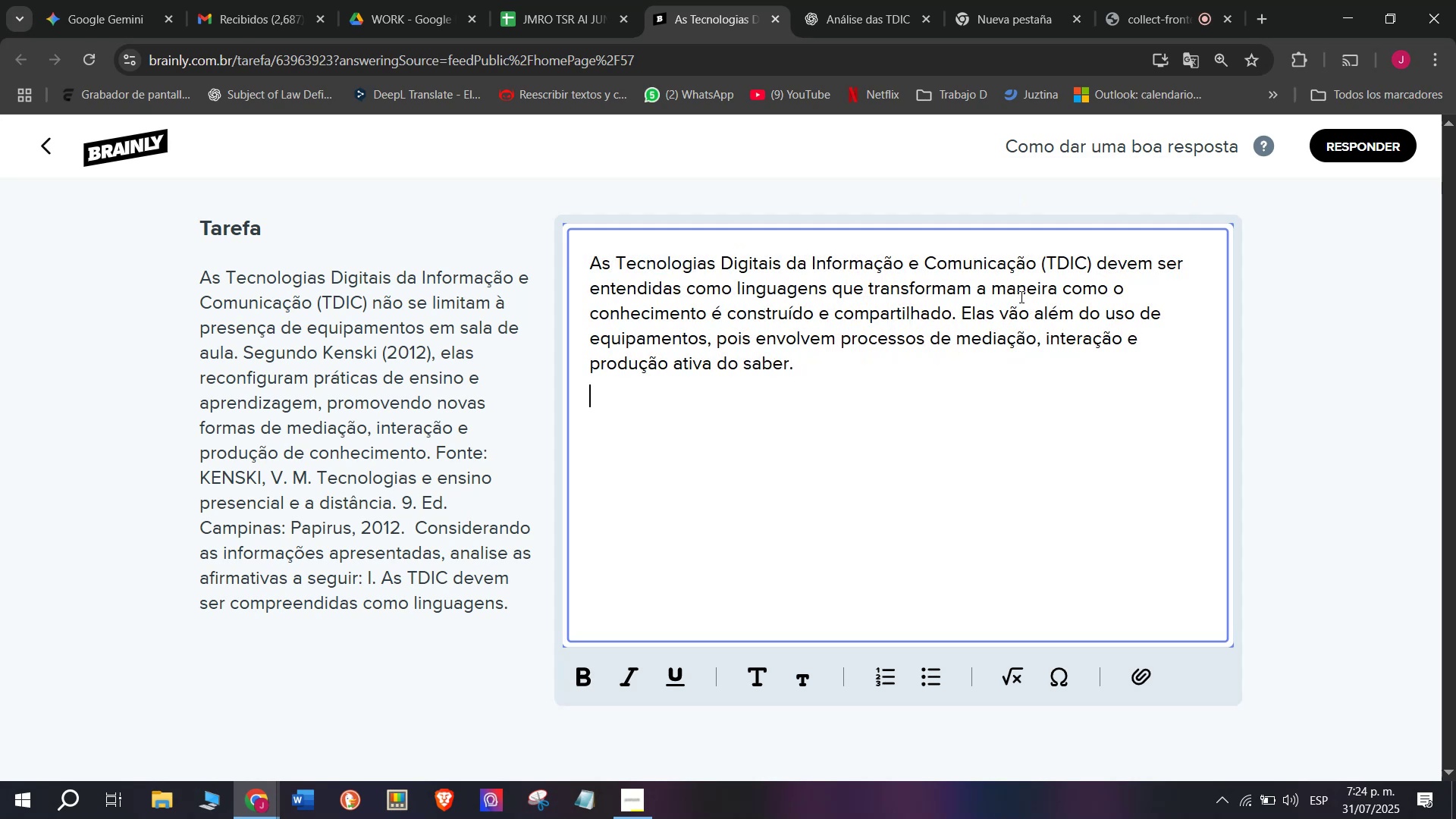 
key(Enter)
 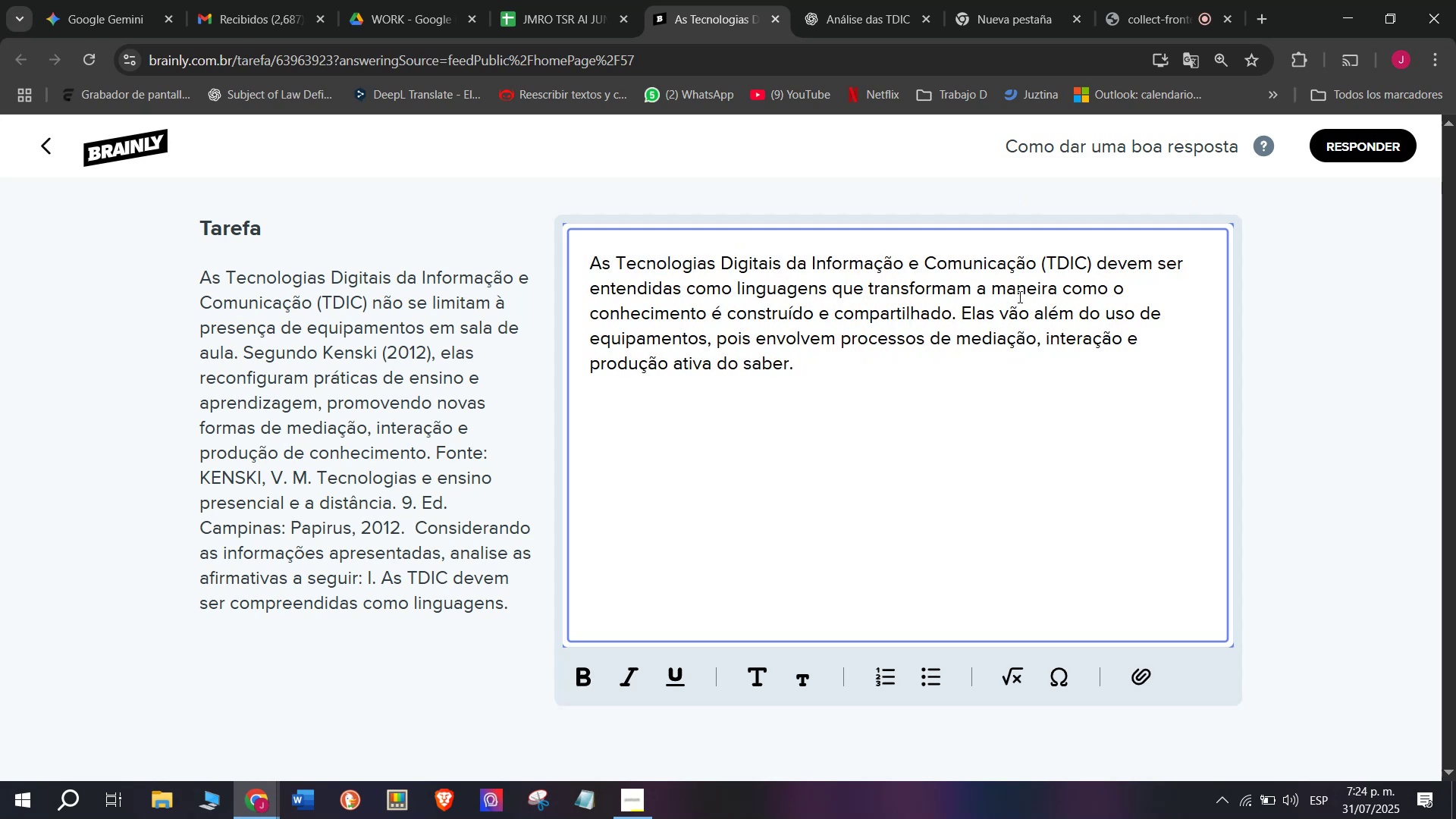 
key(Meta+V)
 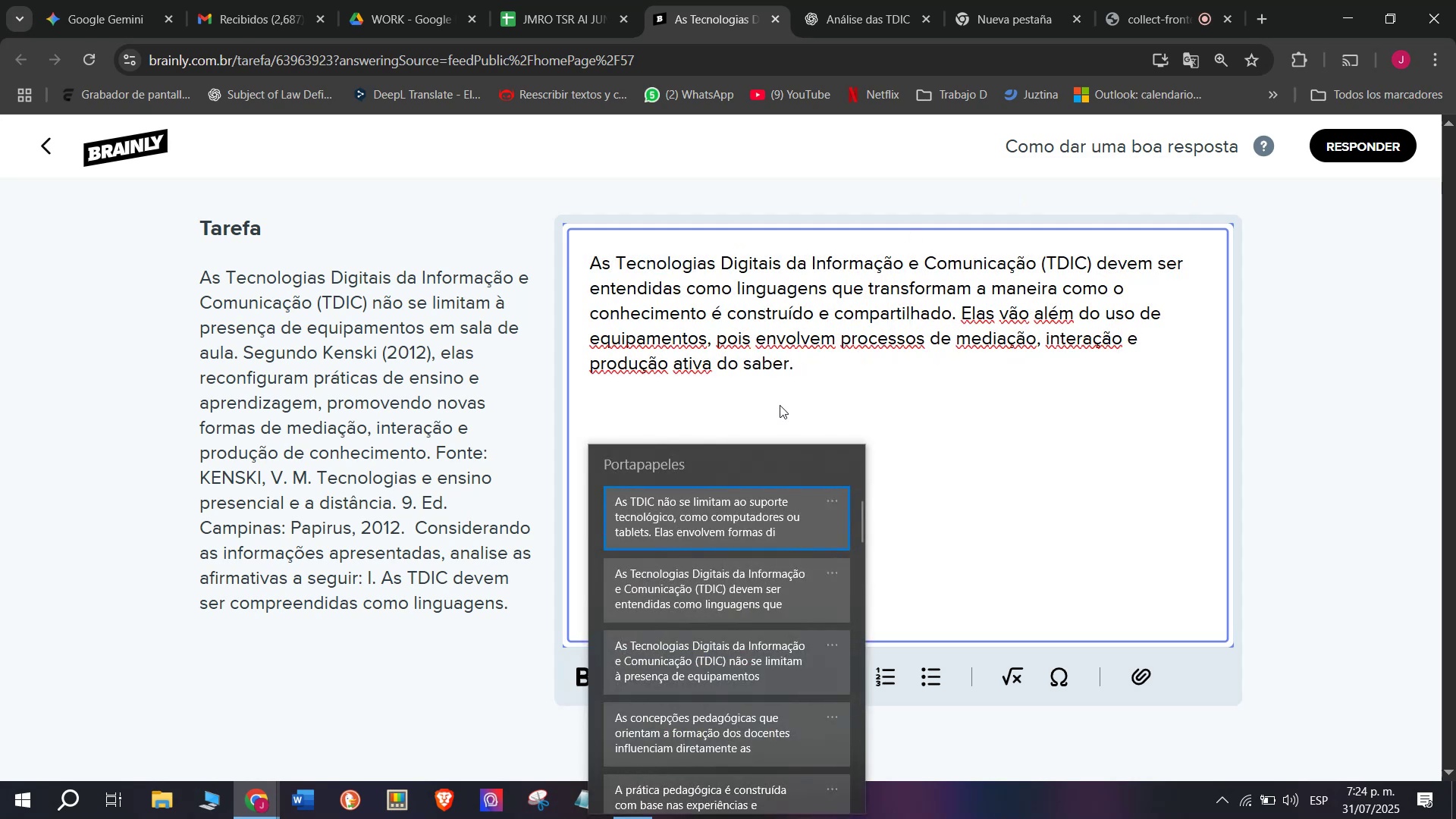 
key(Control+ControlLeft)
 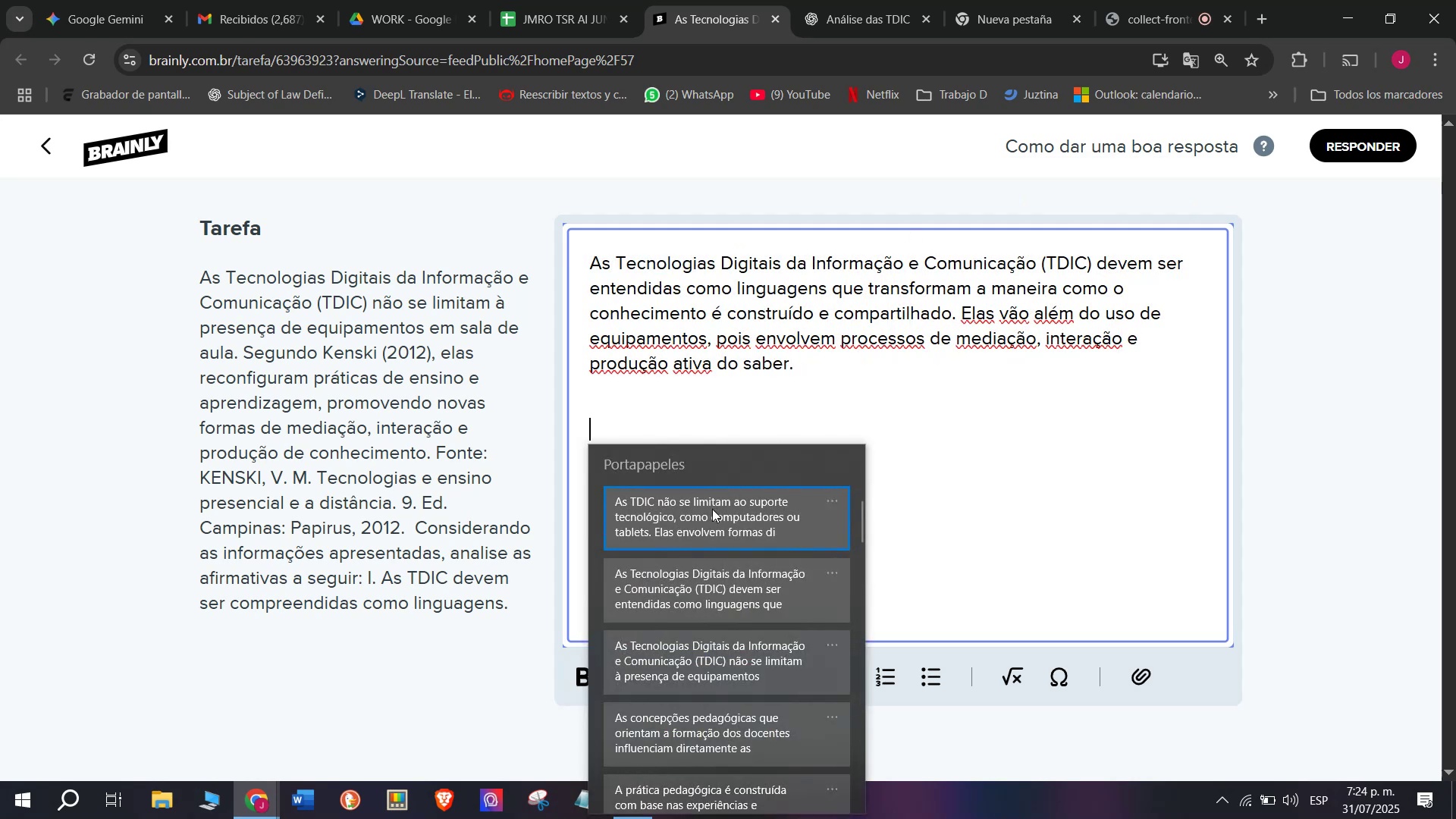 
key(Control+V)
 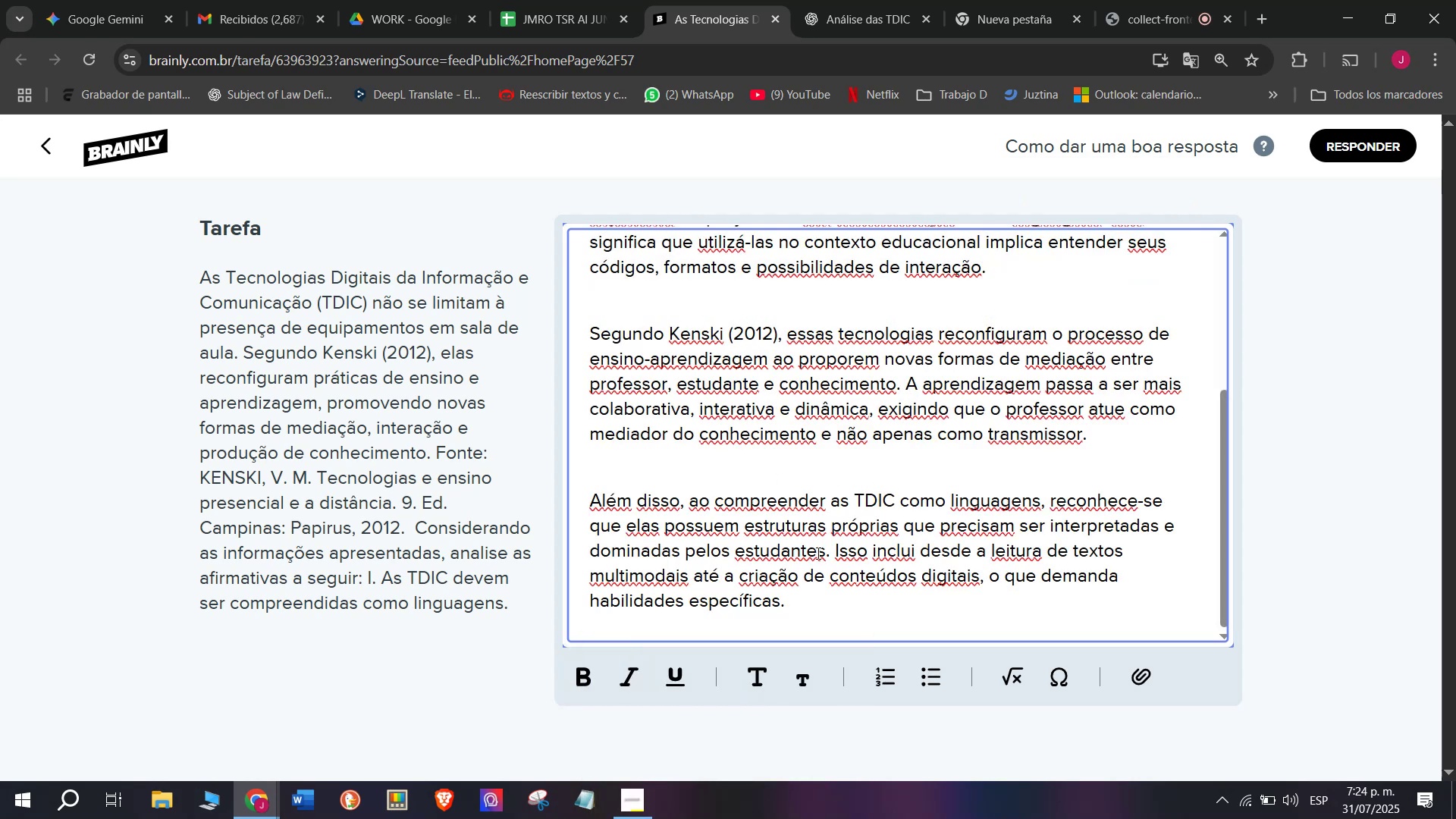 
left_click_drag(start_coordinate=[807, 612], to_coordinate=[399, 102])
 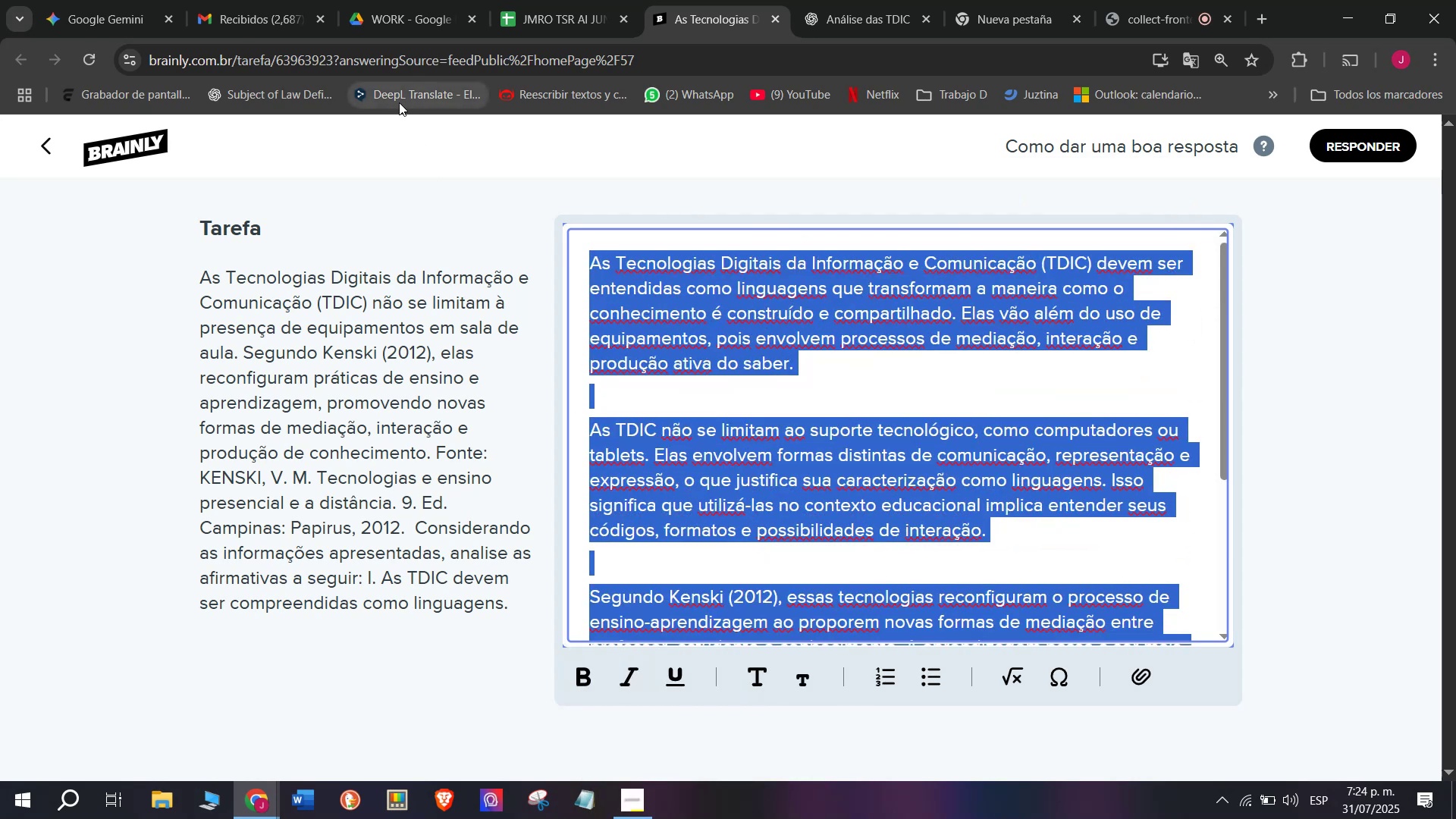 
key(Control+C)
 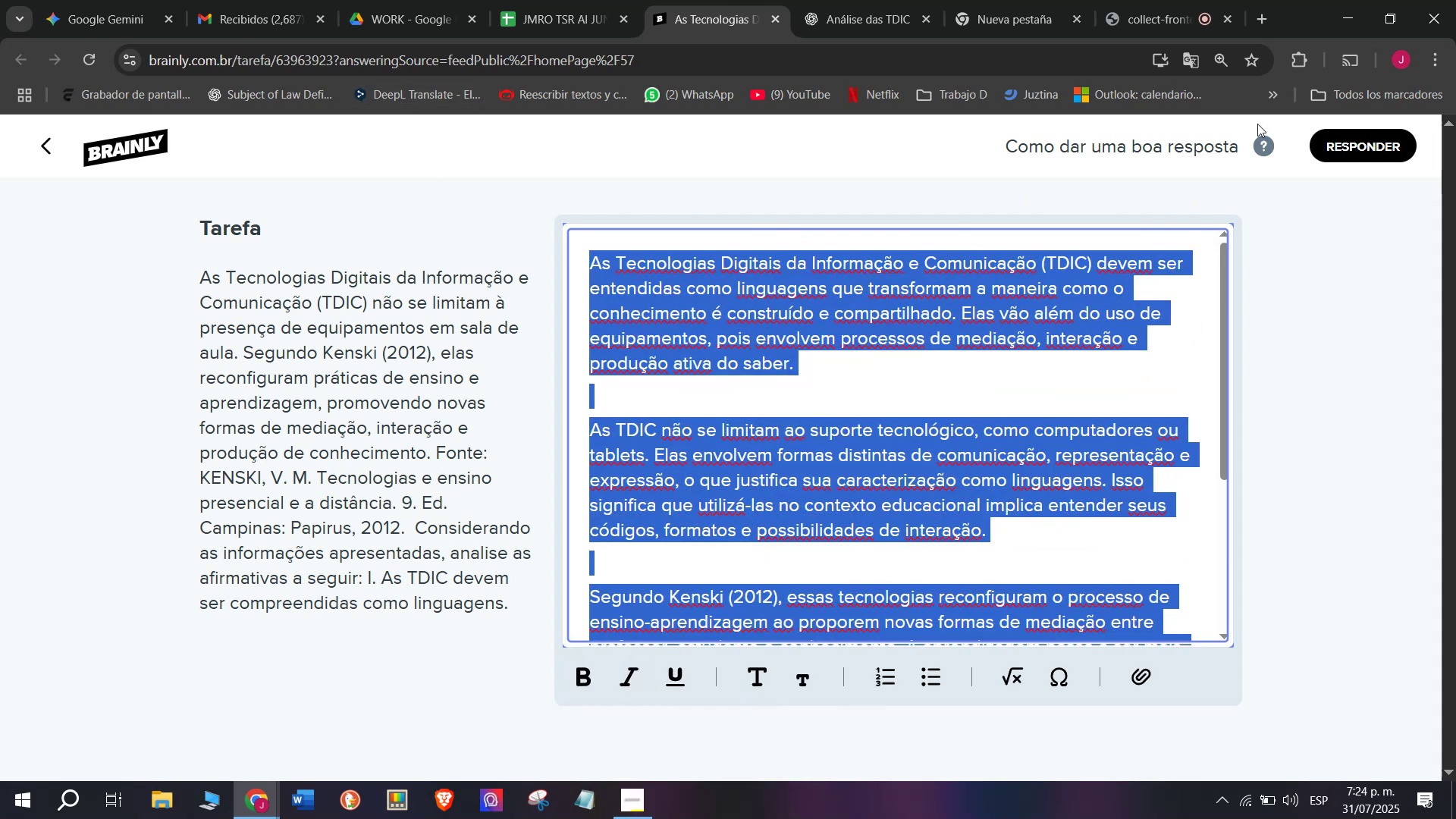 
left_click([1410, 137])
 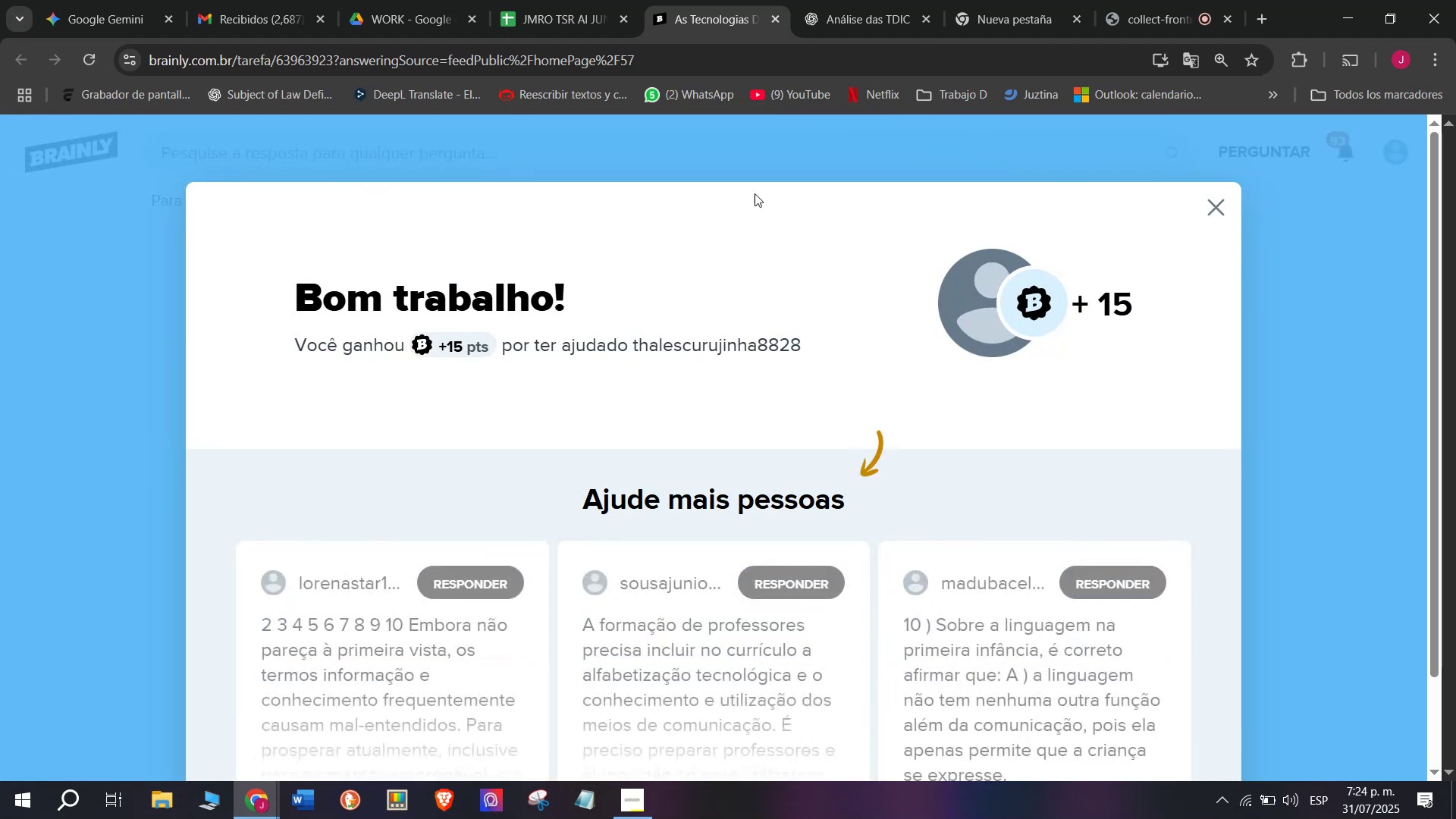 
left_click([528, 0])
 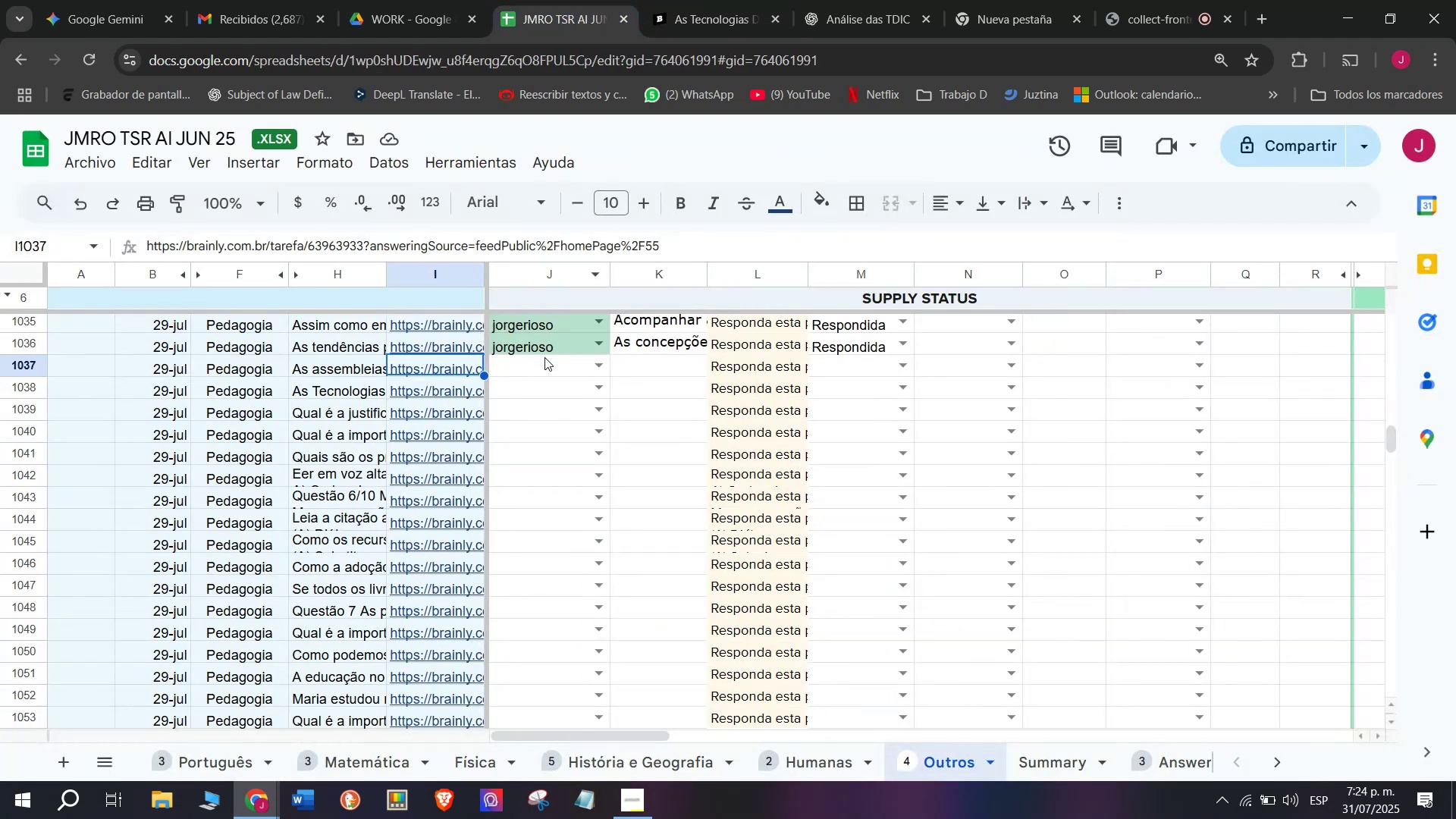 
left_click([538, 366])
 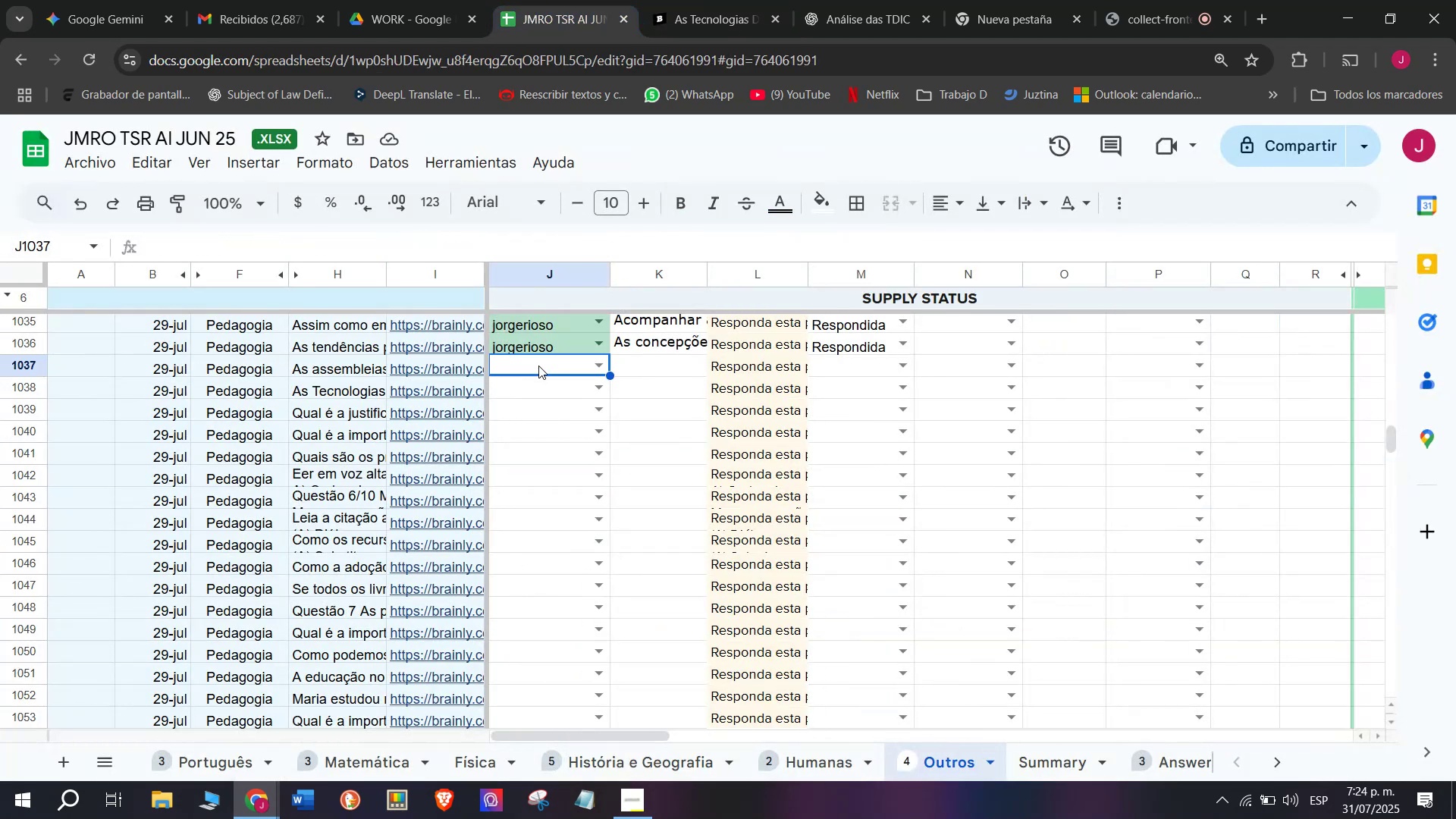 
key(J)
 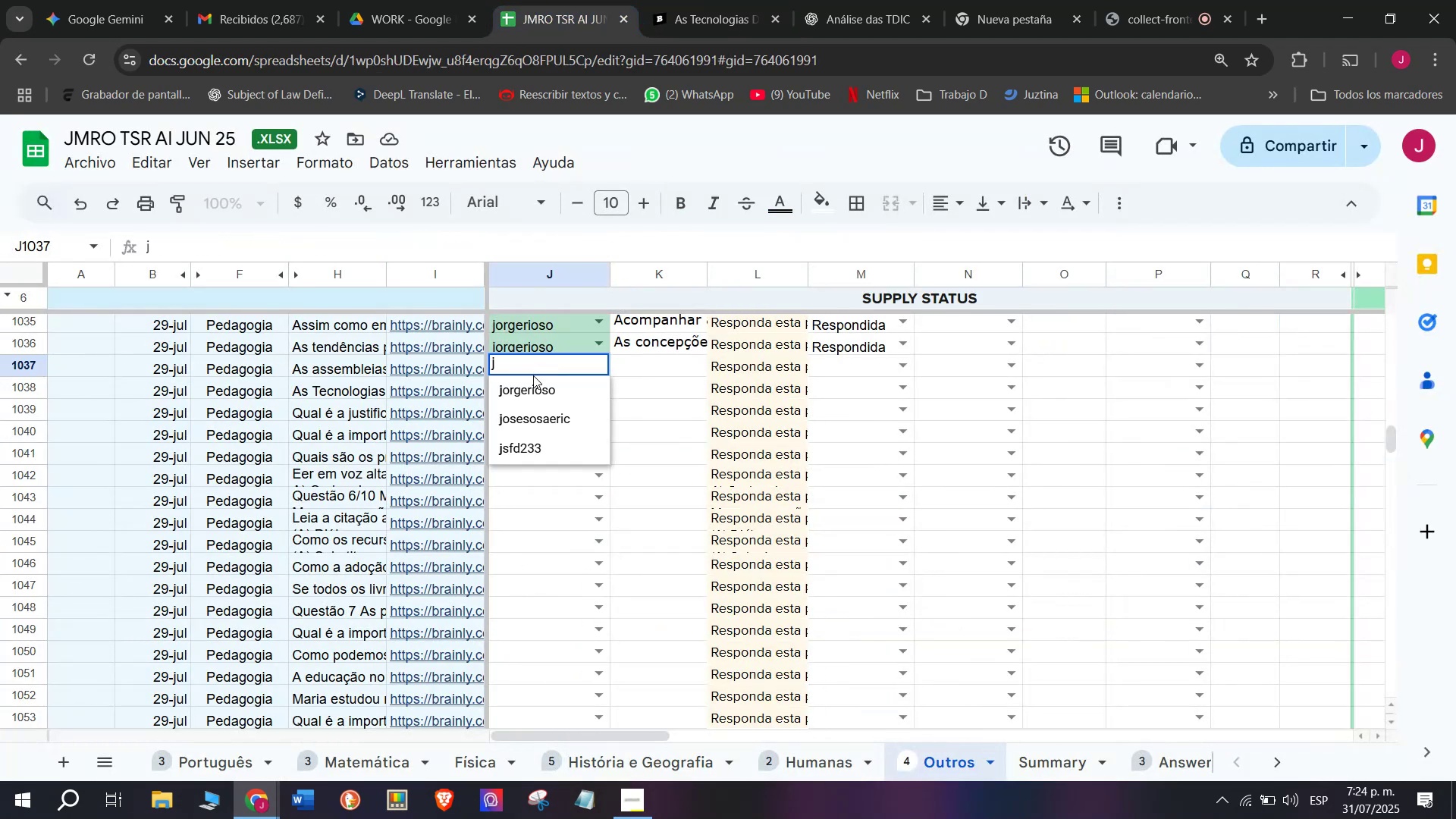 
left_click([529, 384])
 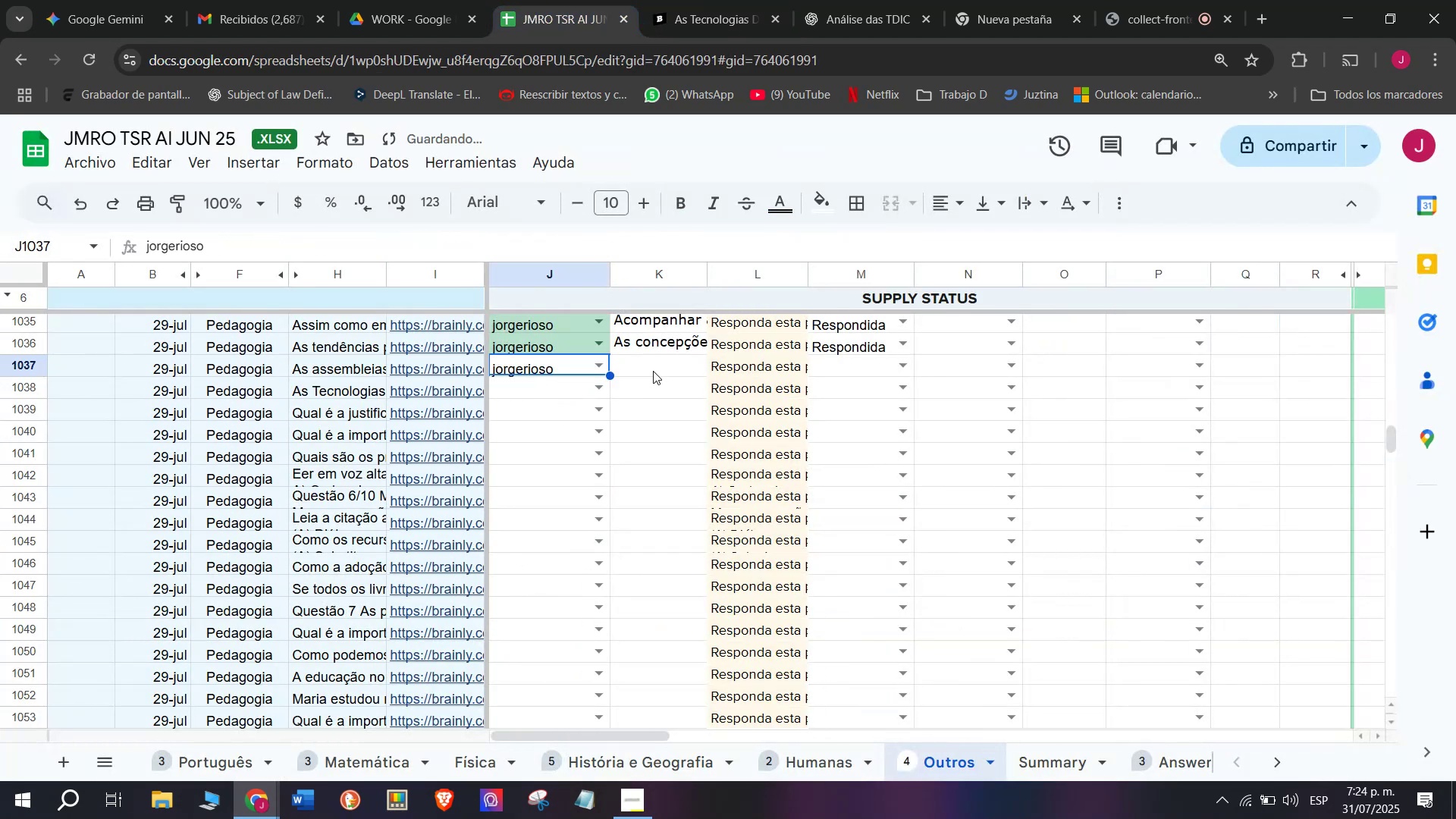 
double_click([653, 371])
 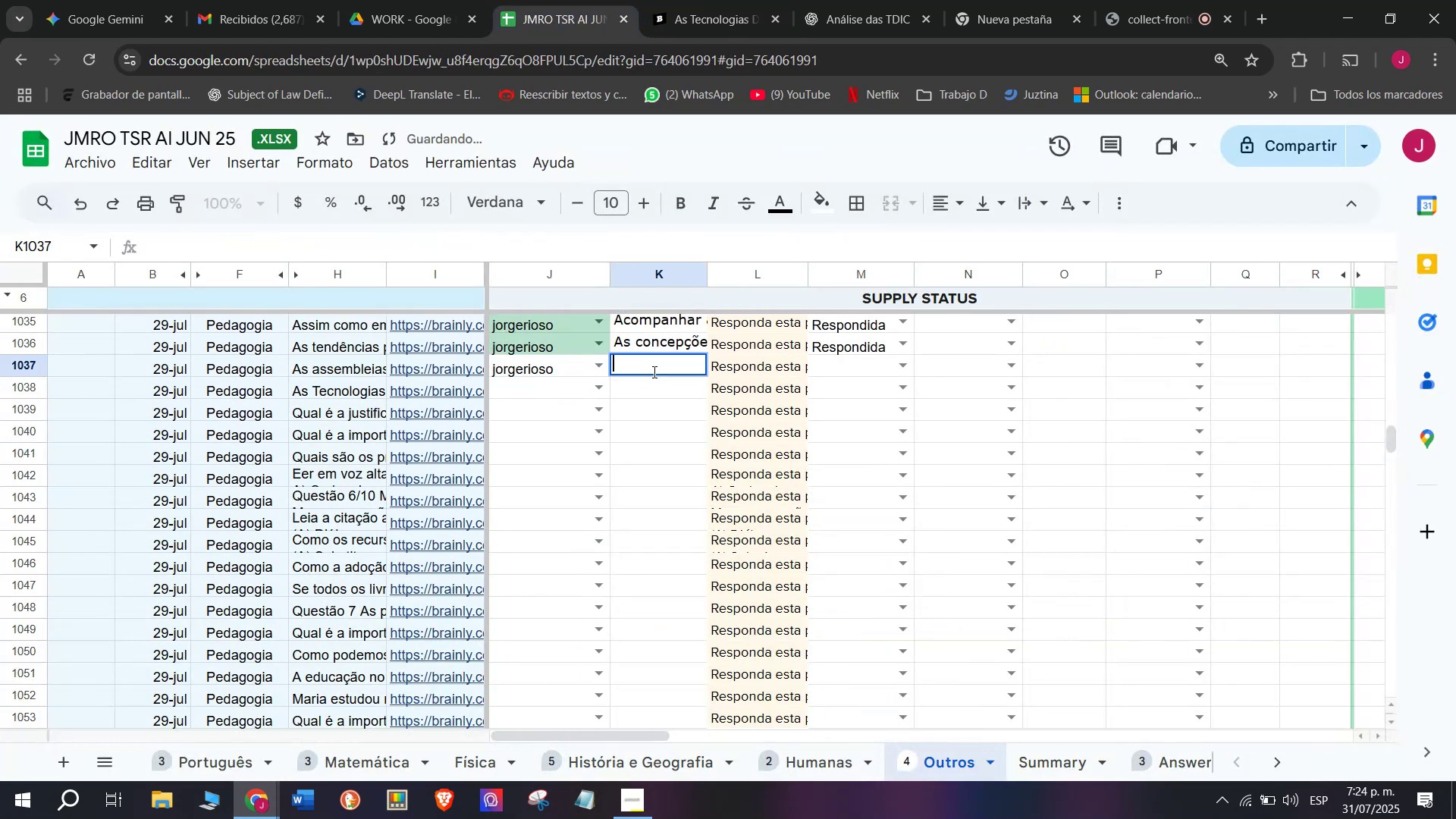 
key(Control+V)
 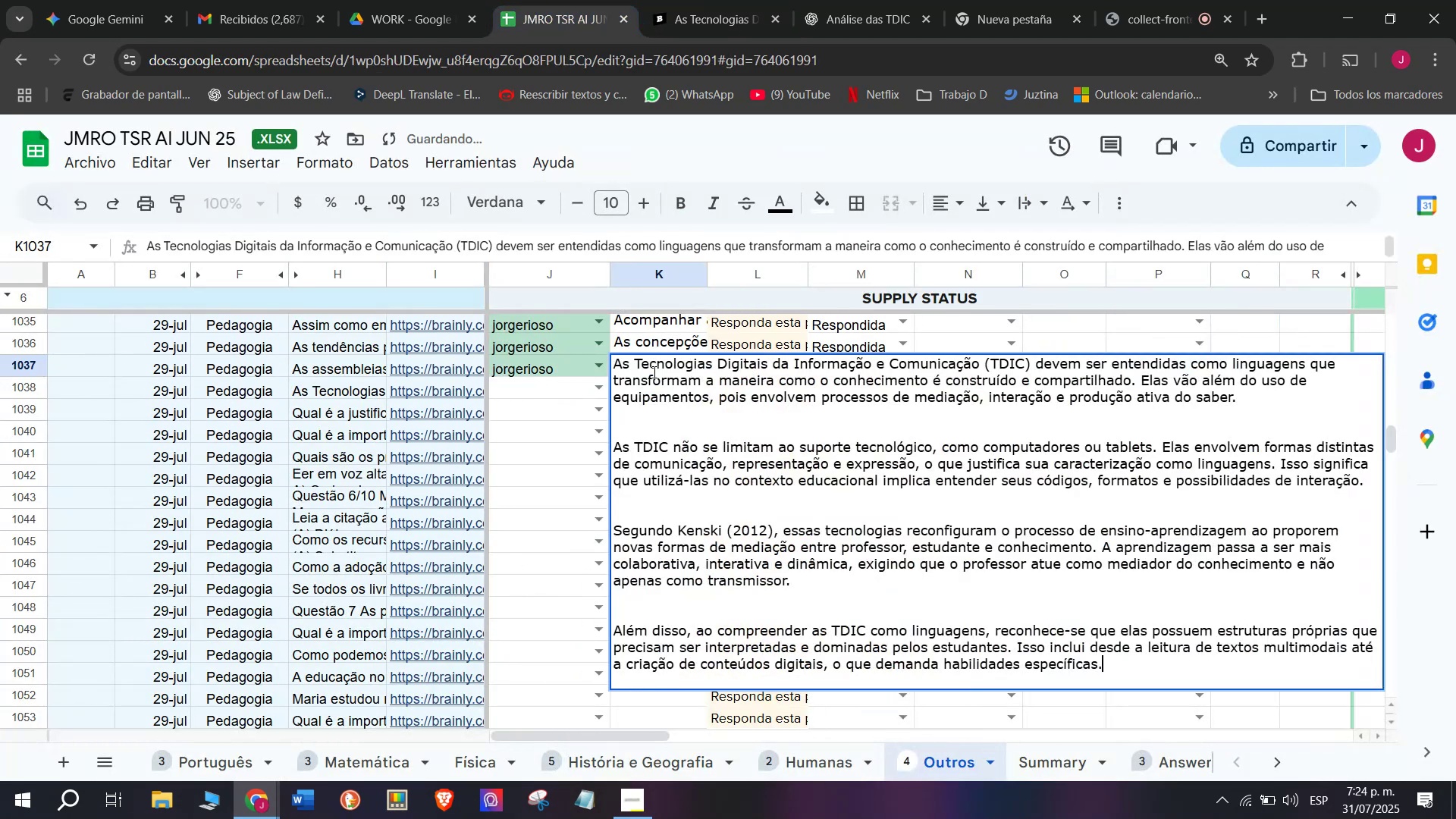 
key(Enter)
 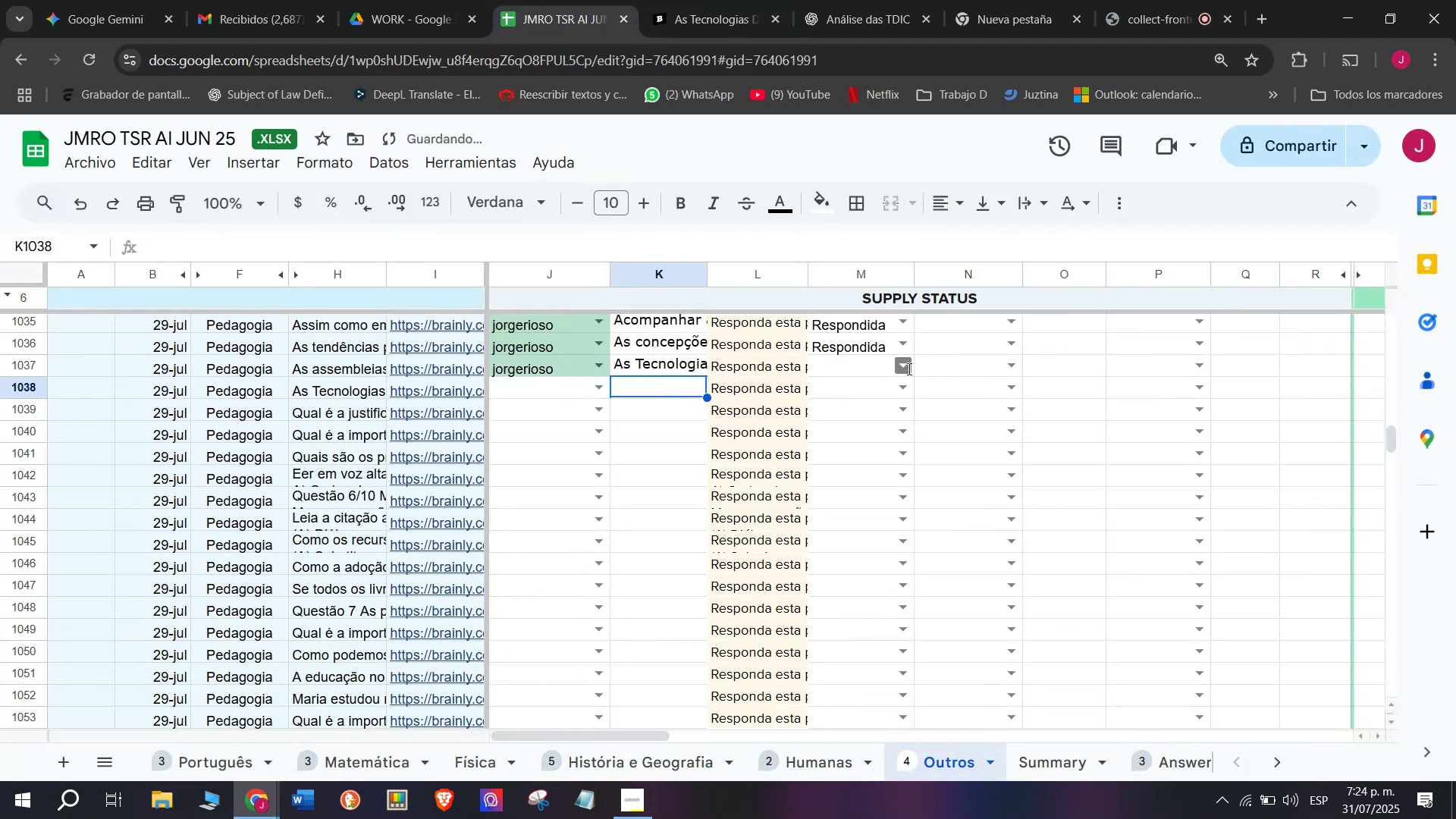 
left_click([875, 410])
 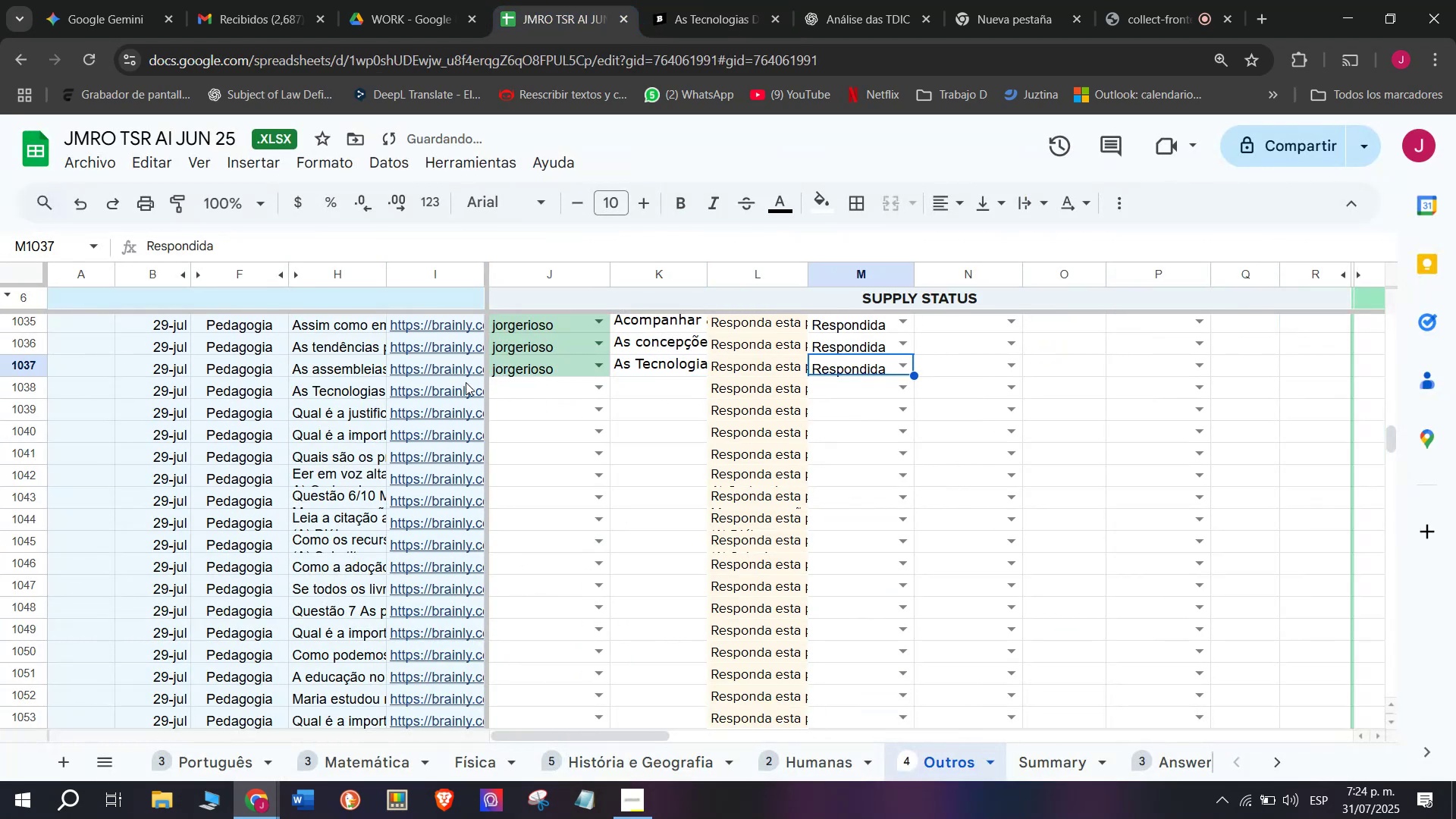 
left_click([454, 389])
 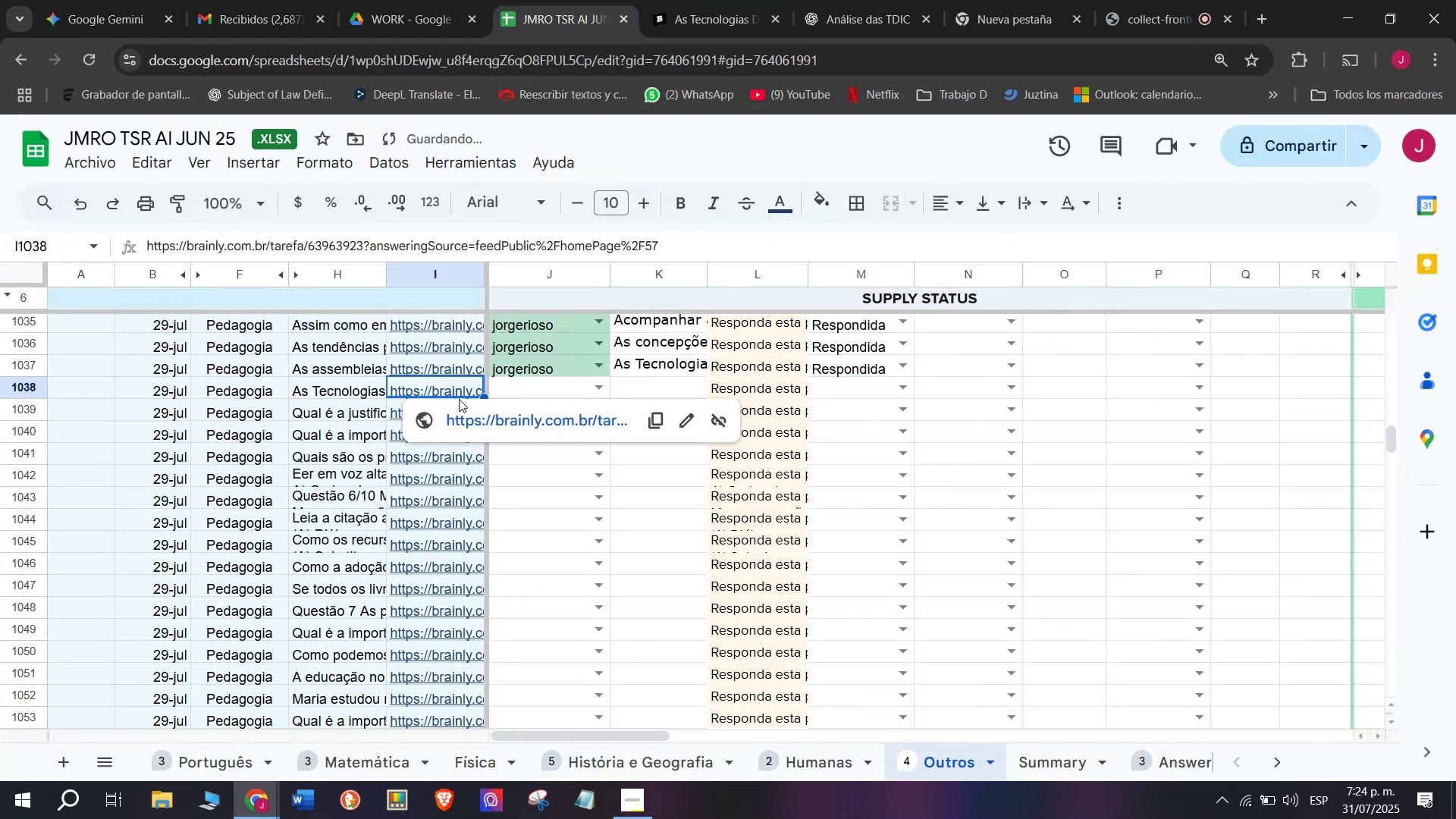 
left_click([469, 412])
 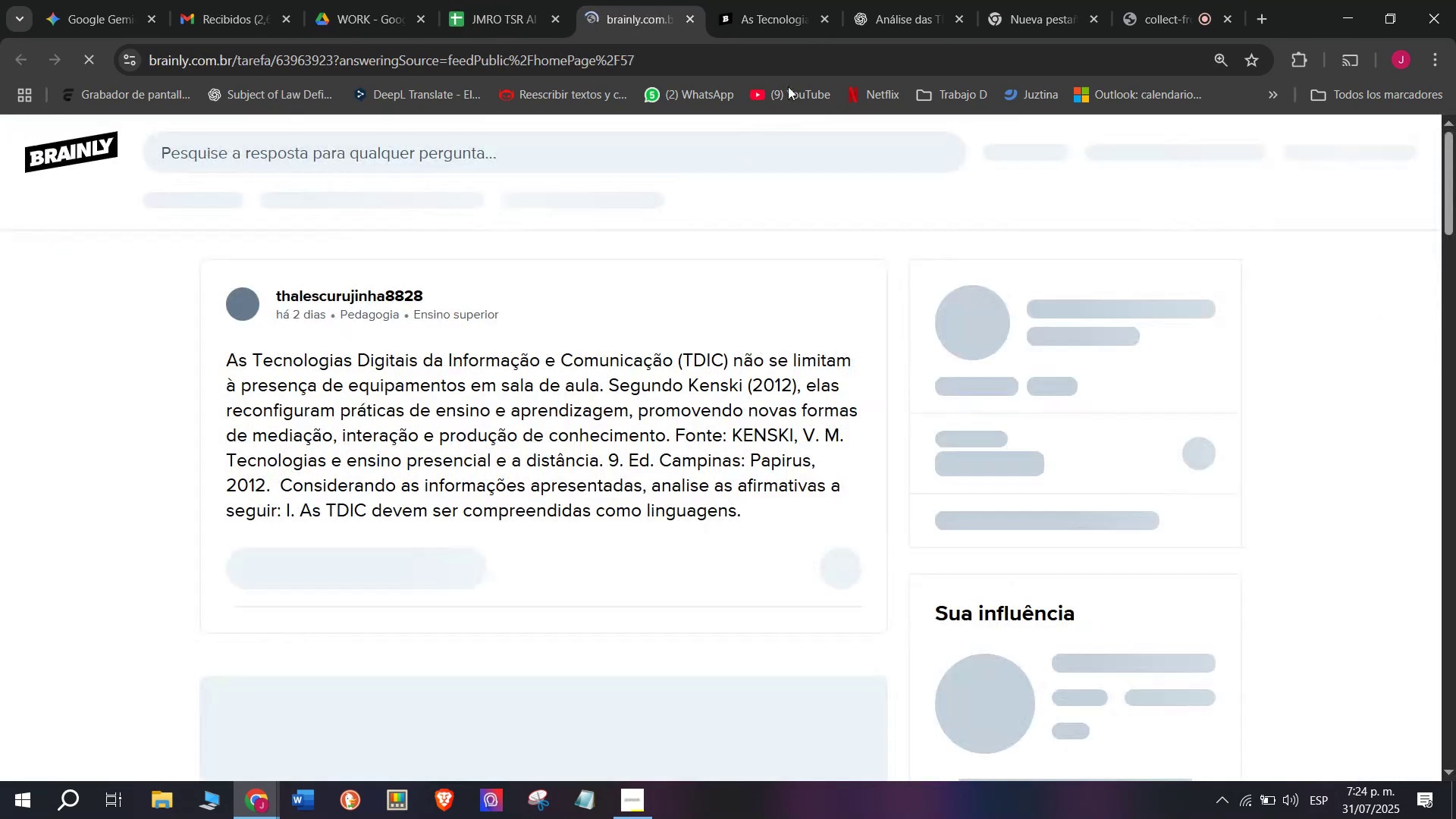 
left_click([785, 0])
 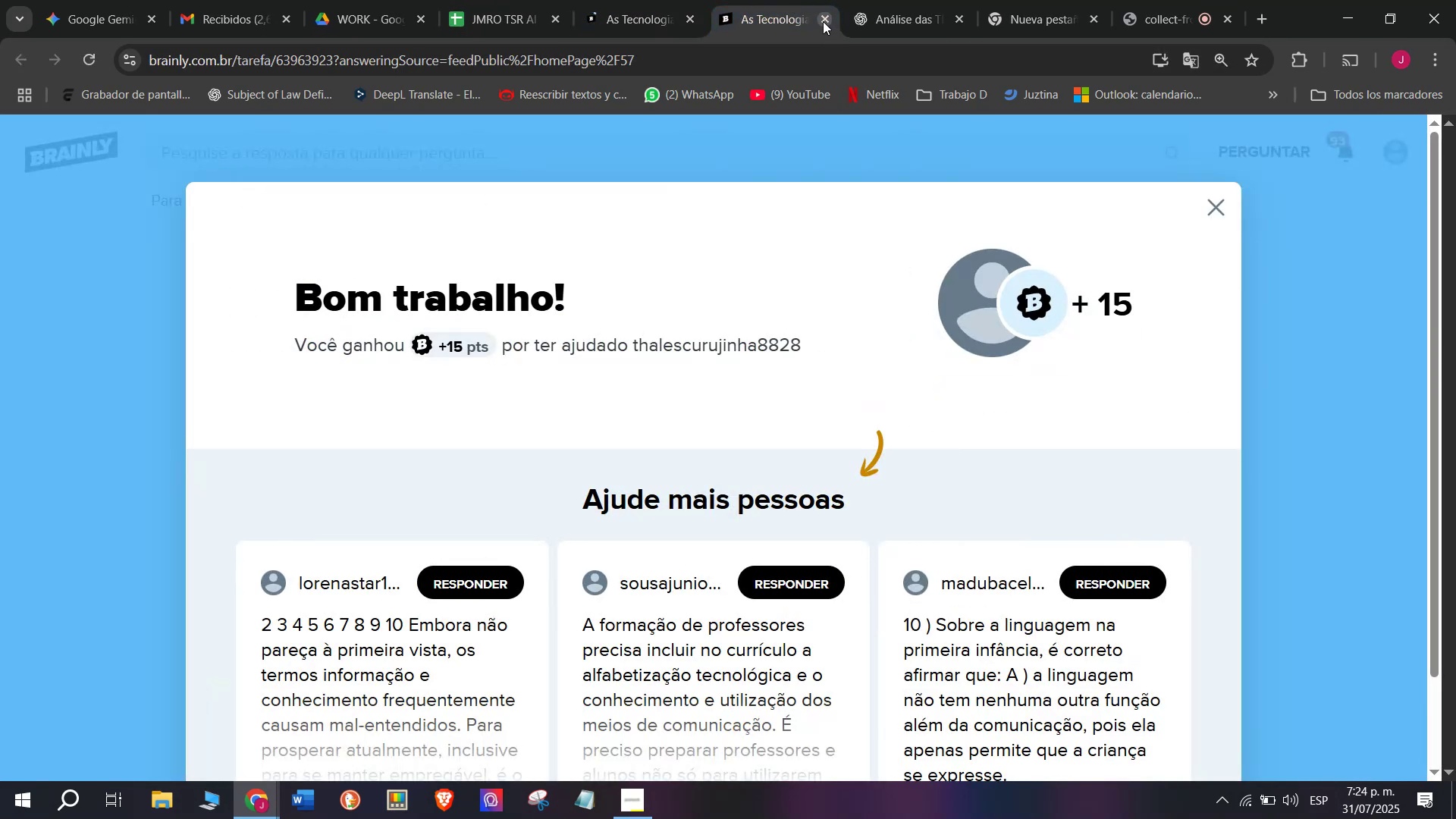 
double_click([609, 0])
 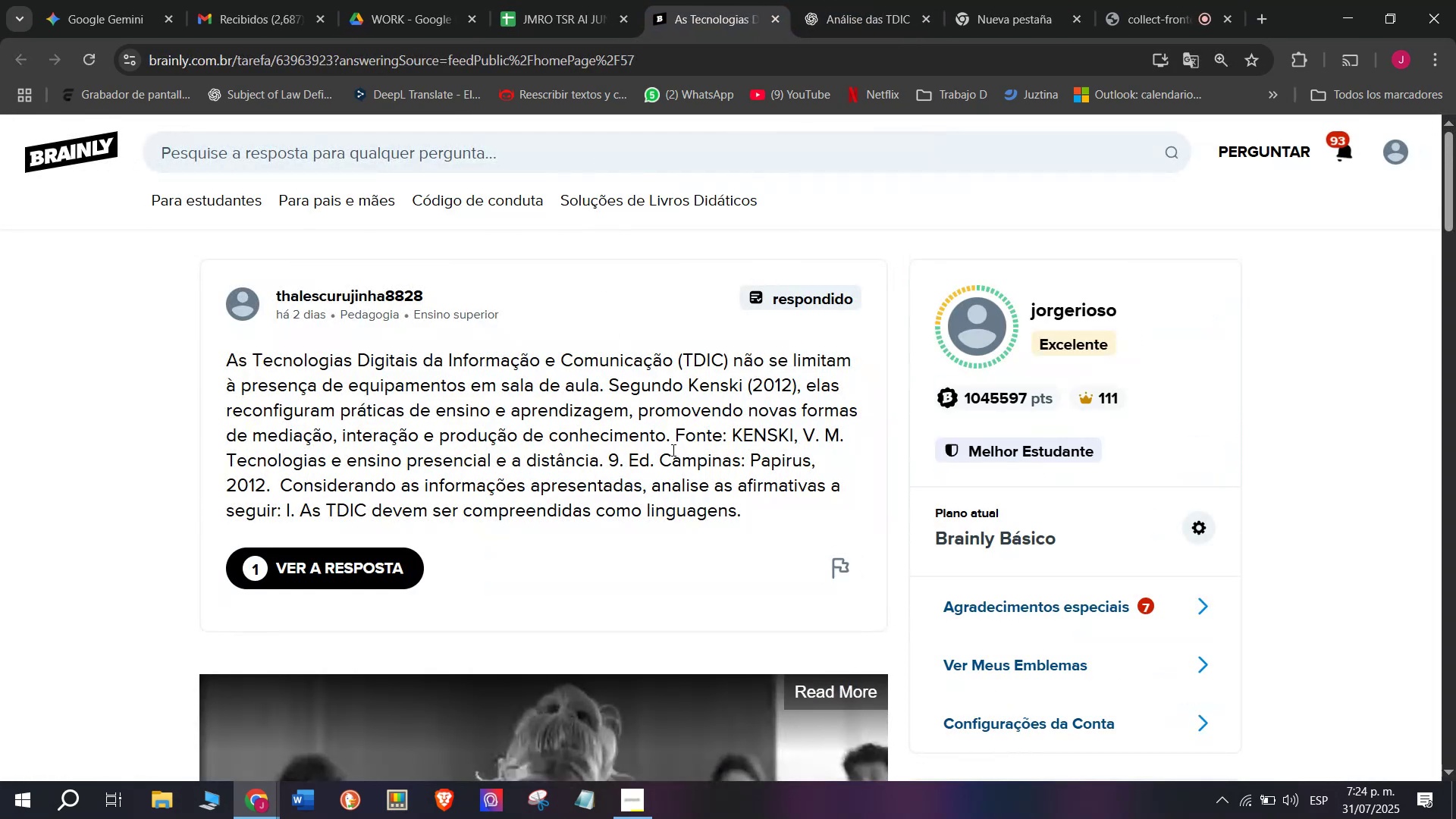 
scroll: coordinate [603, 526], scroll_direction: down, amount: 4.0
 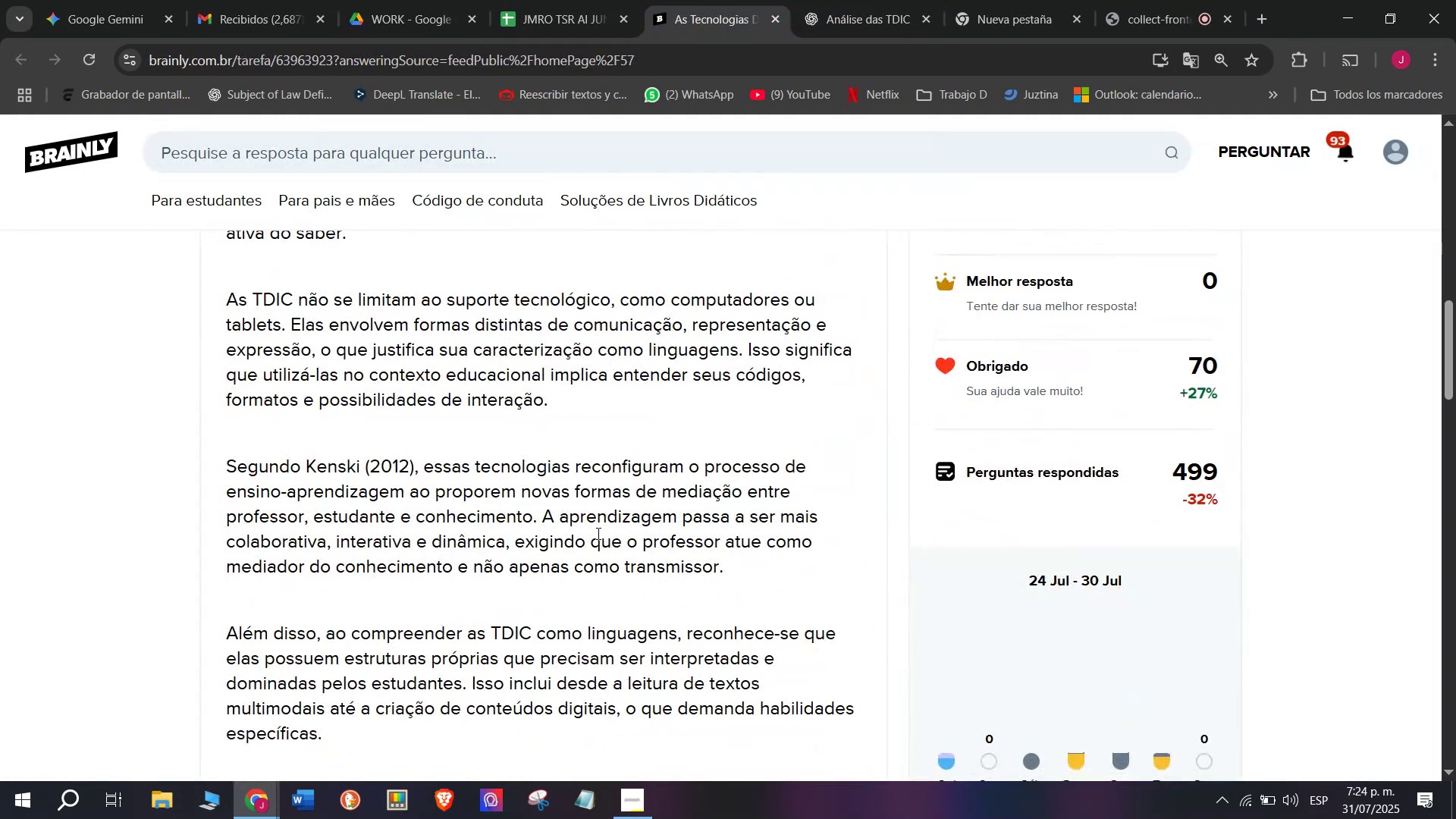 
scroll: coordinate [587, 551], scroll_direction: up, amount: 2.0
 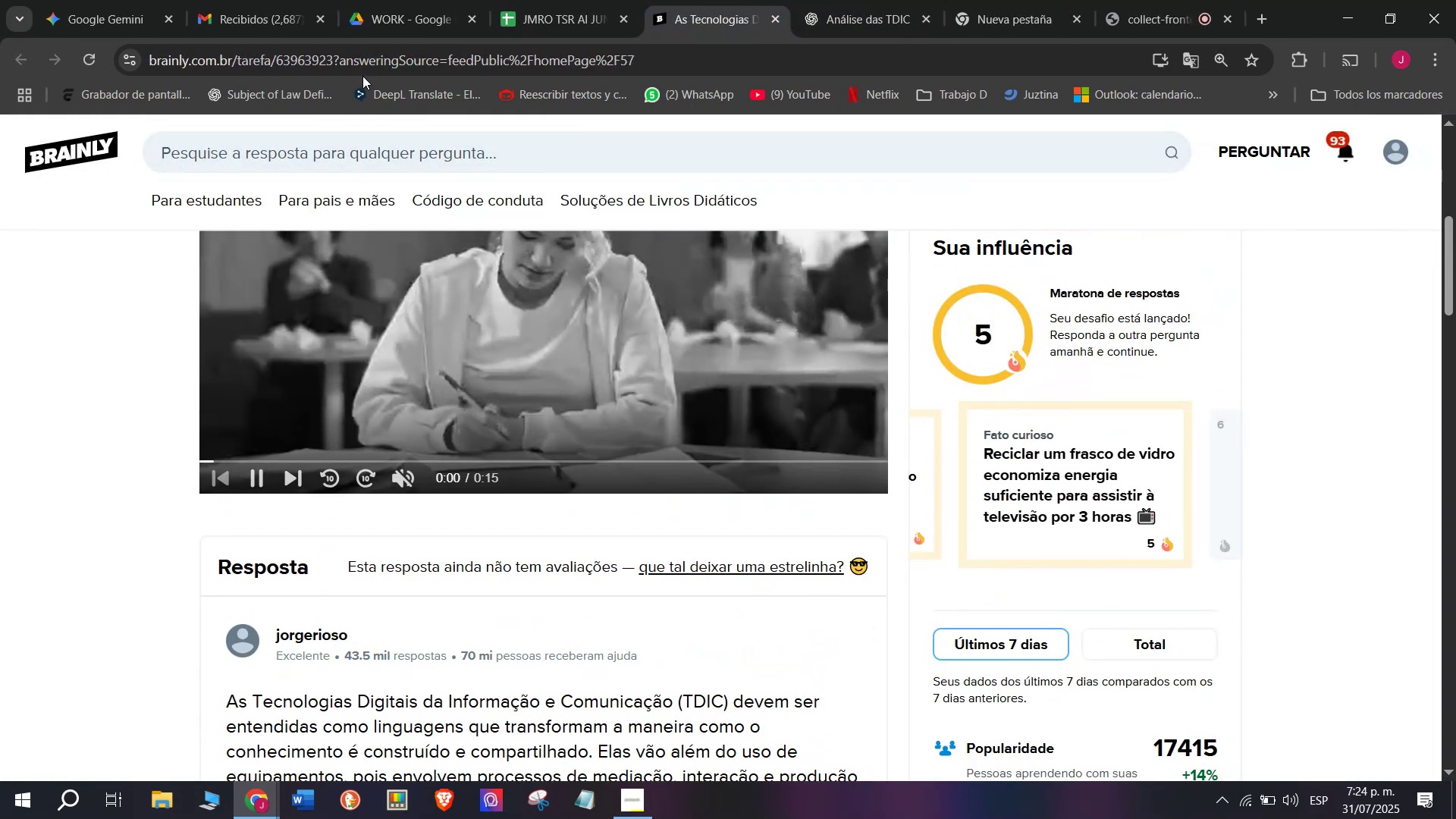 
left_click([571, 0])
 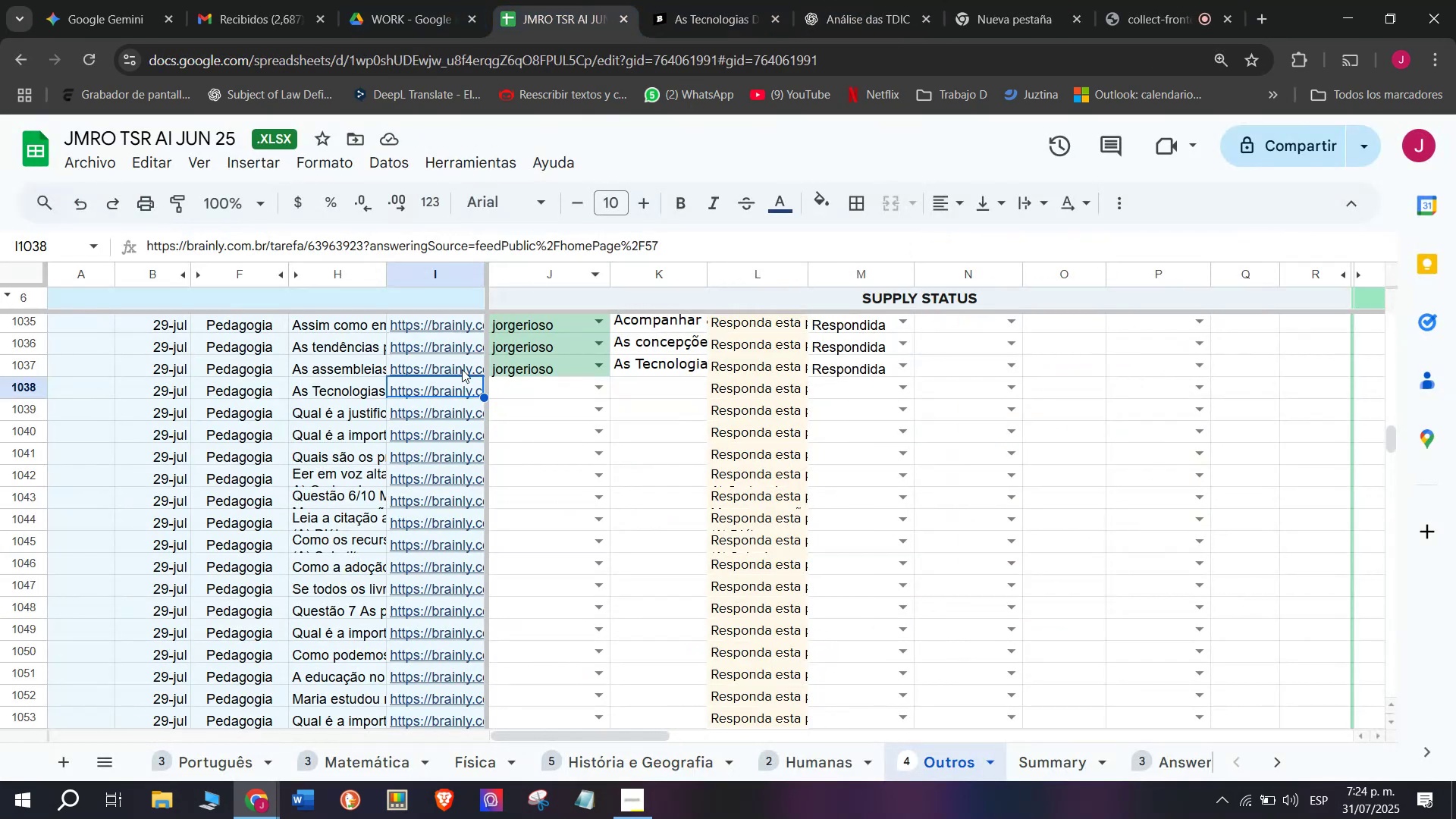 
left_click([462, 369])
 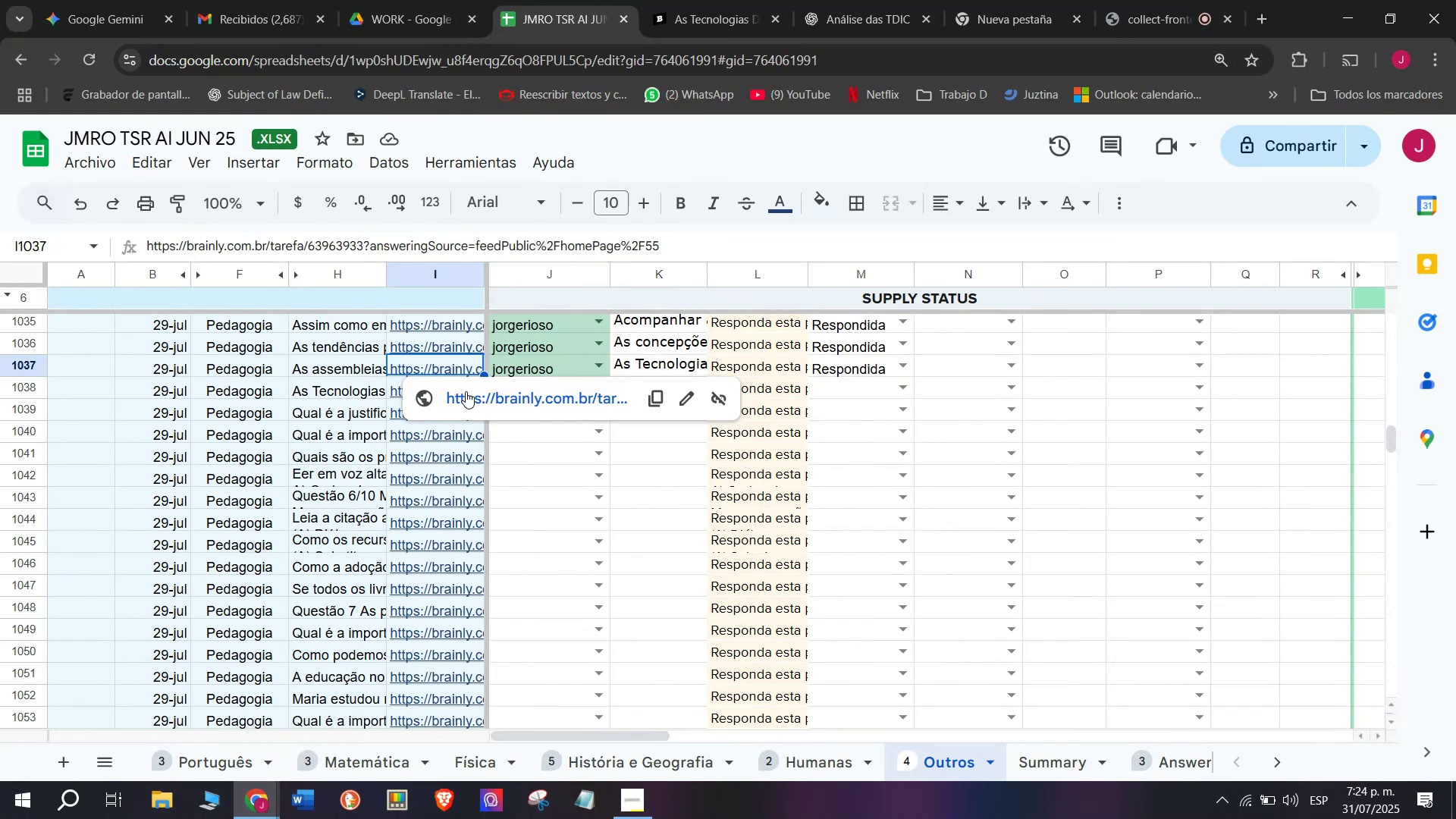 
left_click([466, 394])
 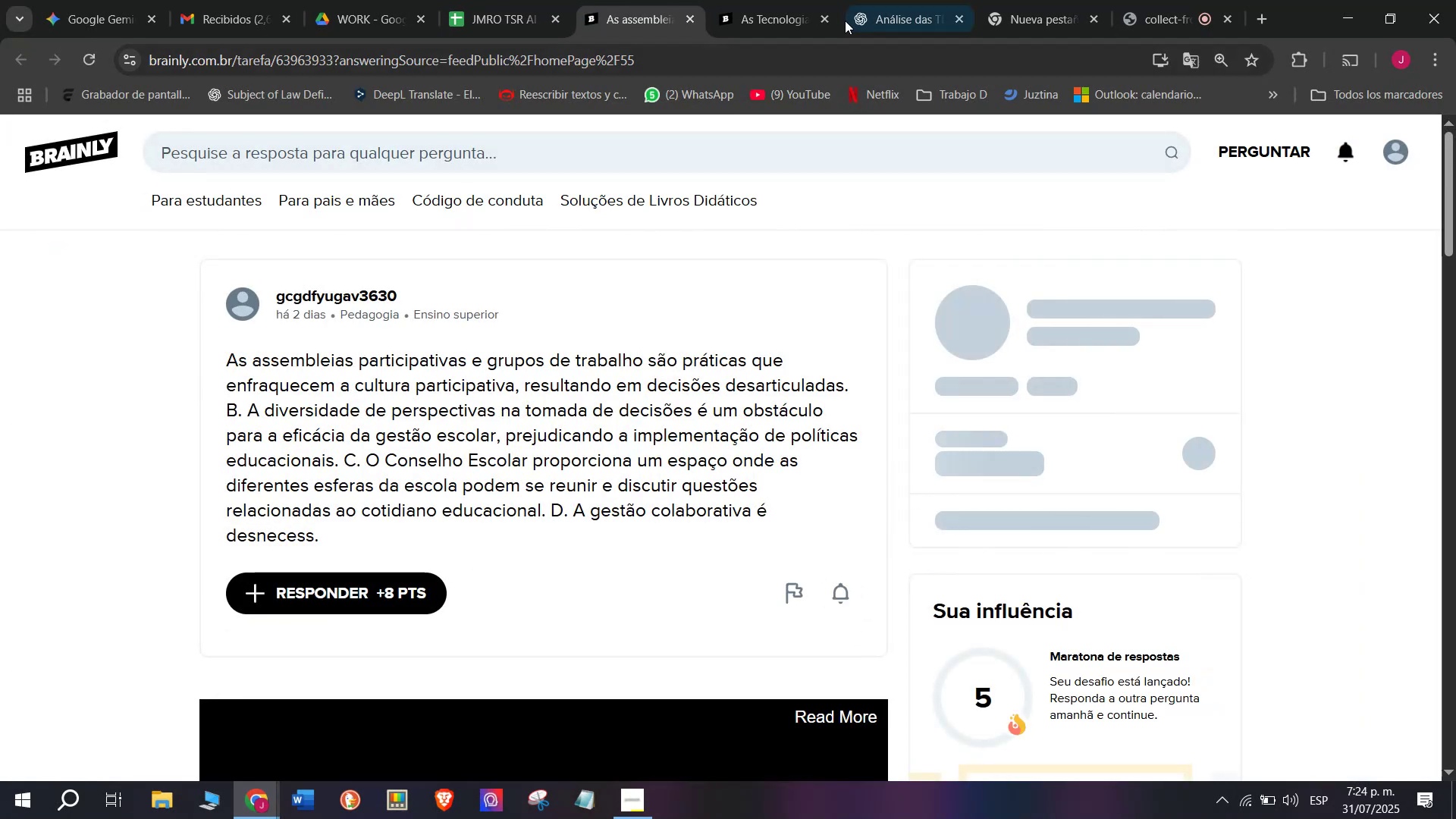 
double_click([637, 0])
 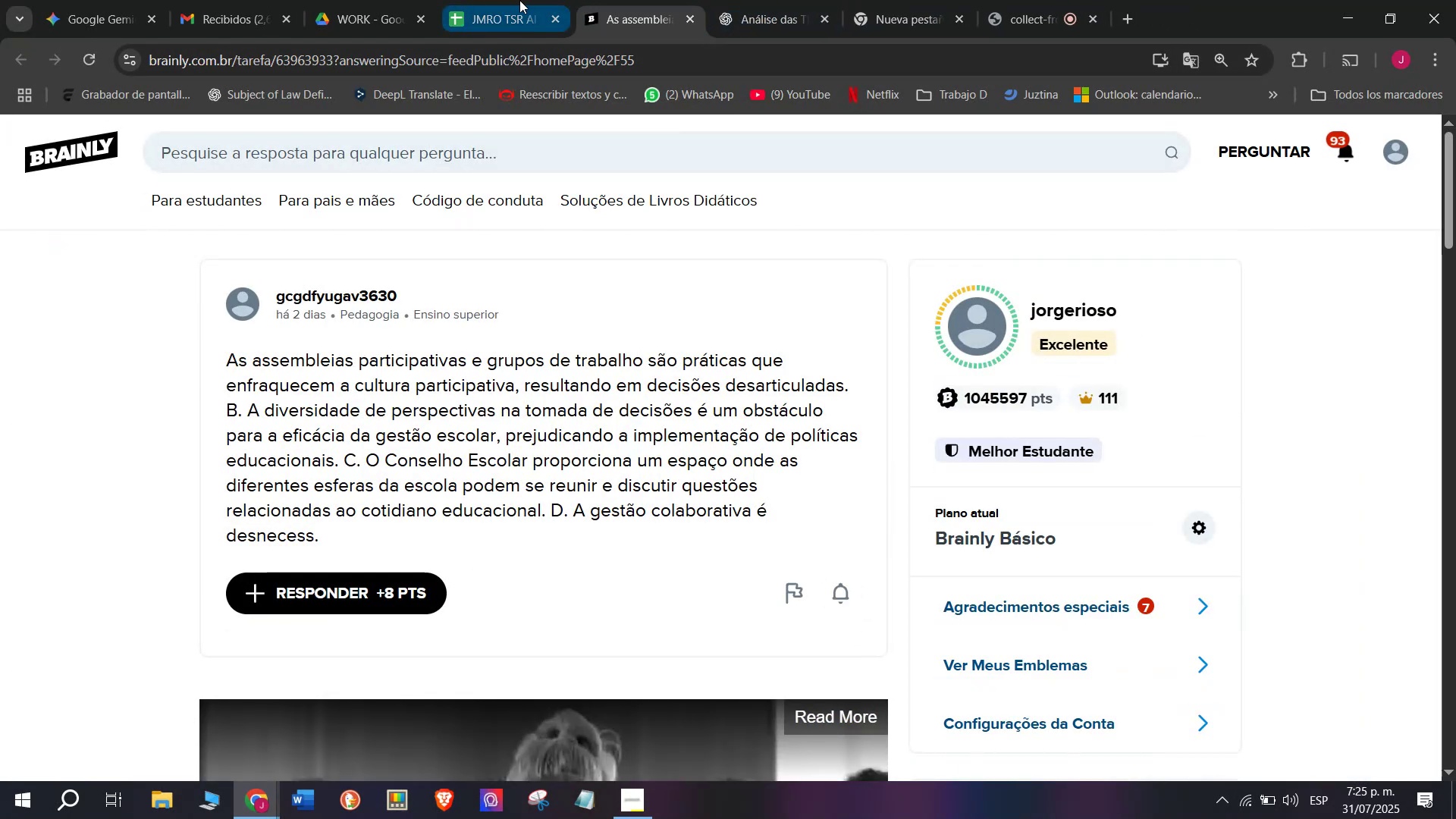 
left_click([514, 0])
 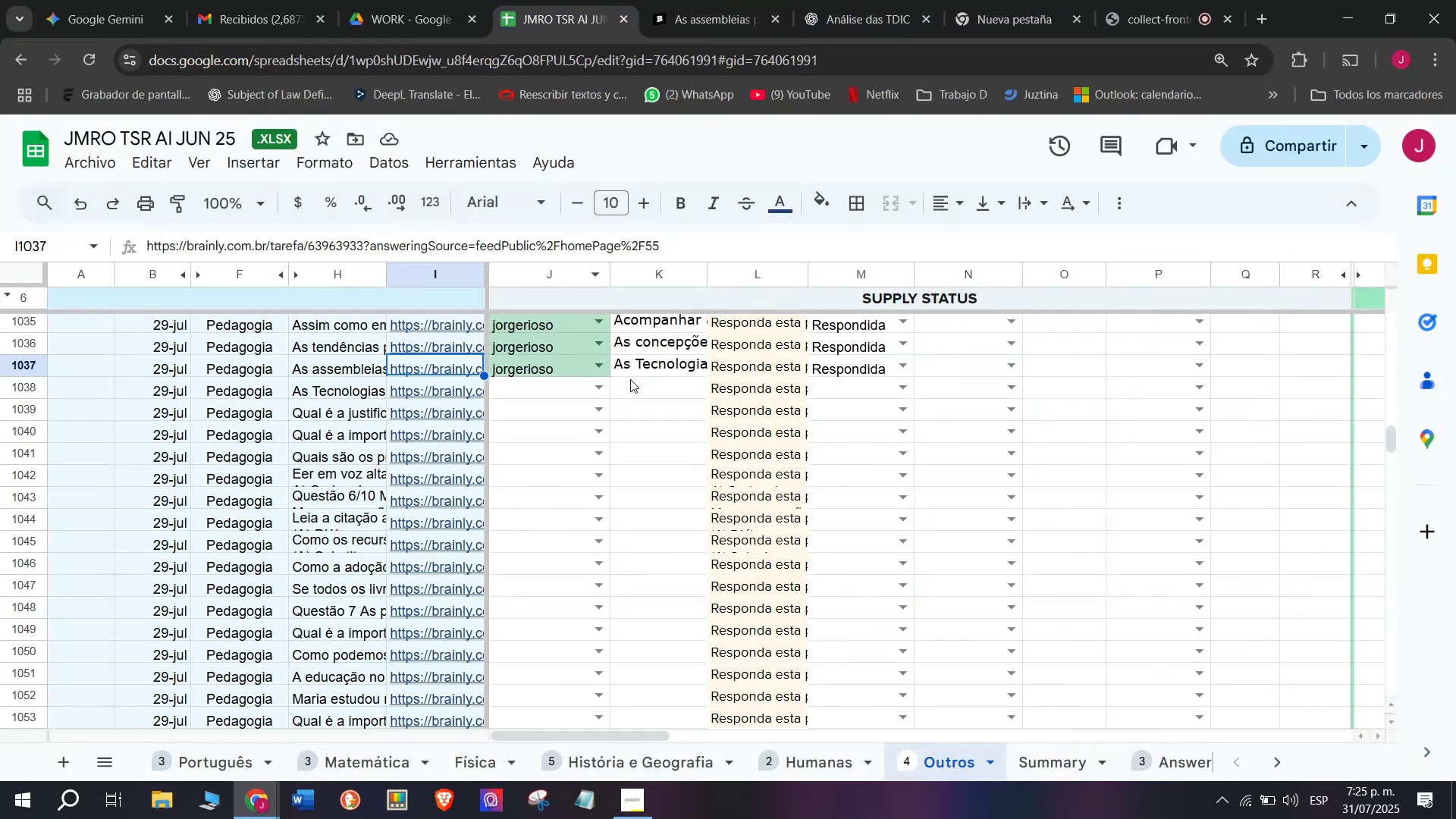 
double_click([632, 379])
 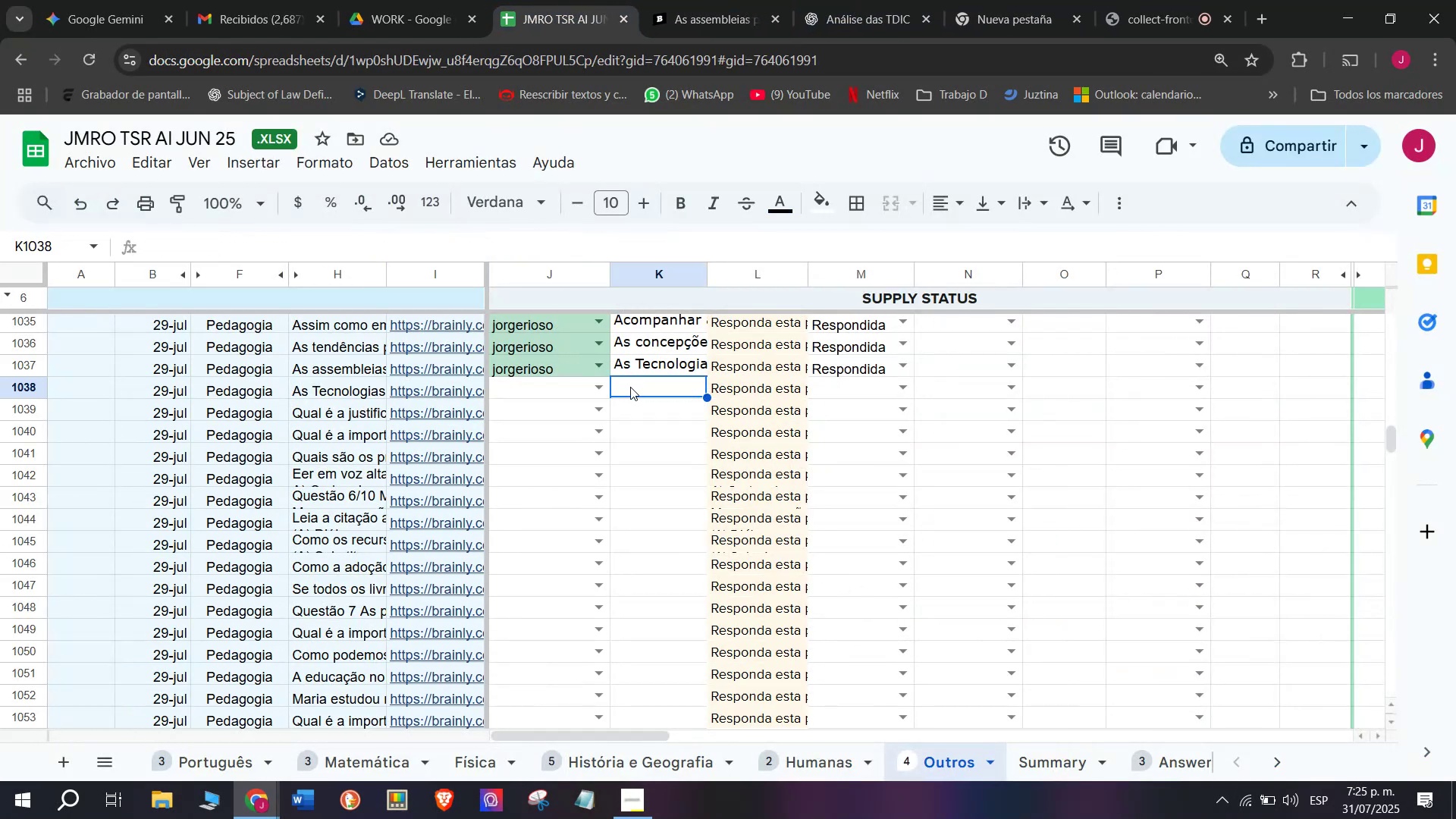 
double_click([630, 387])
 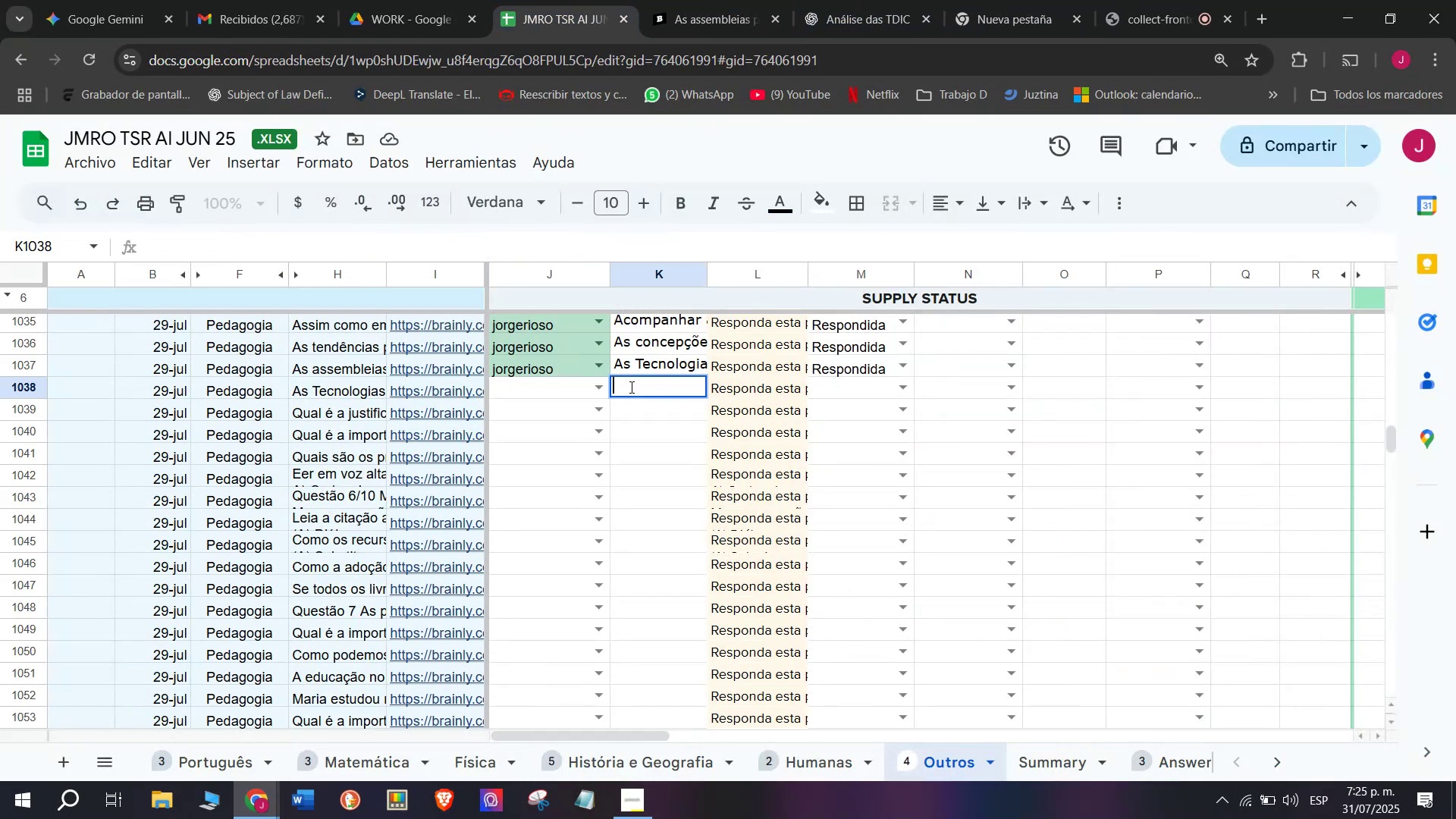 
key(Control+V)
 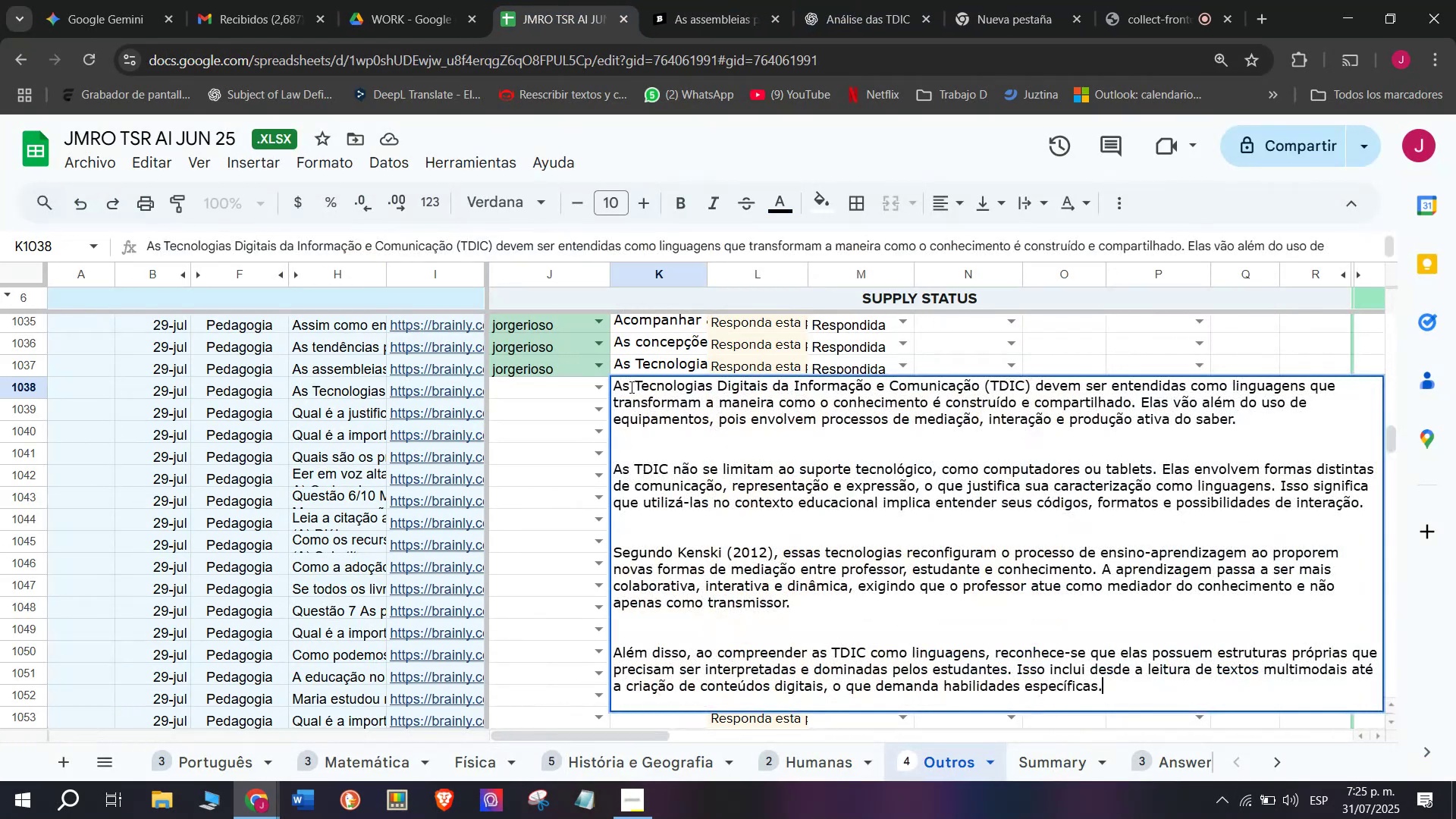 
key(Enter)
 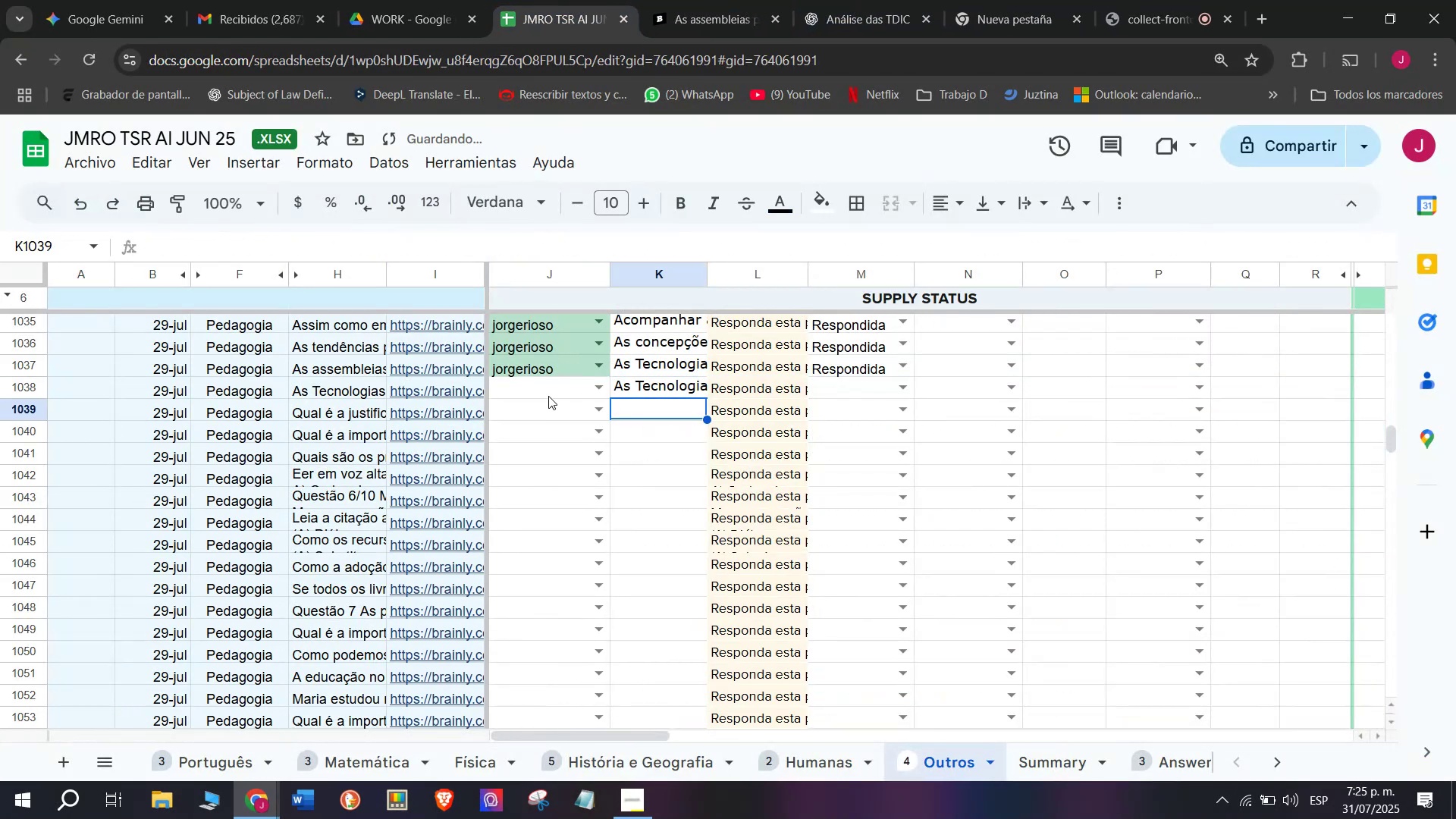 
left_click([549, 390])
 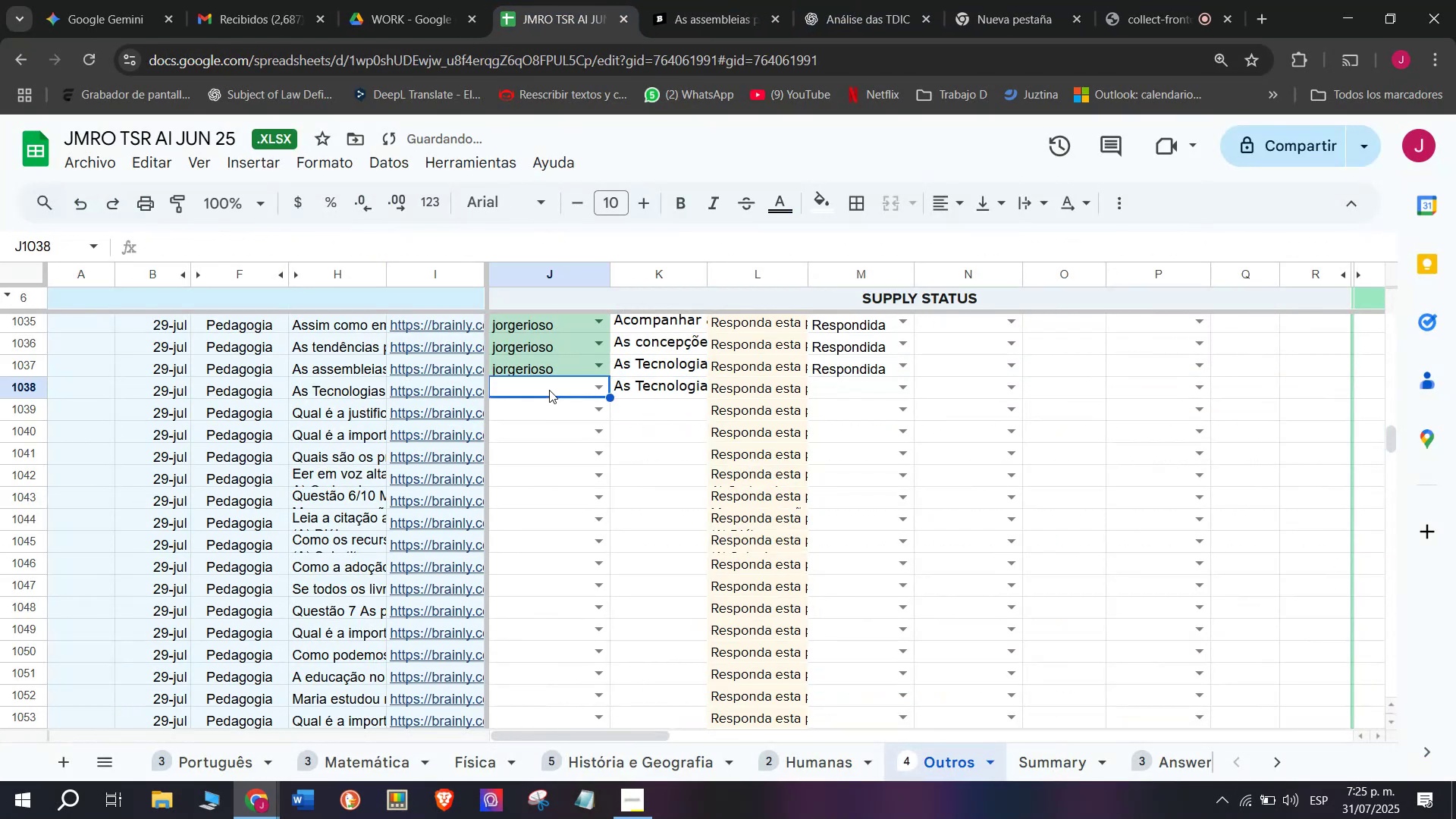 
key(J)
 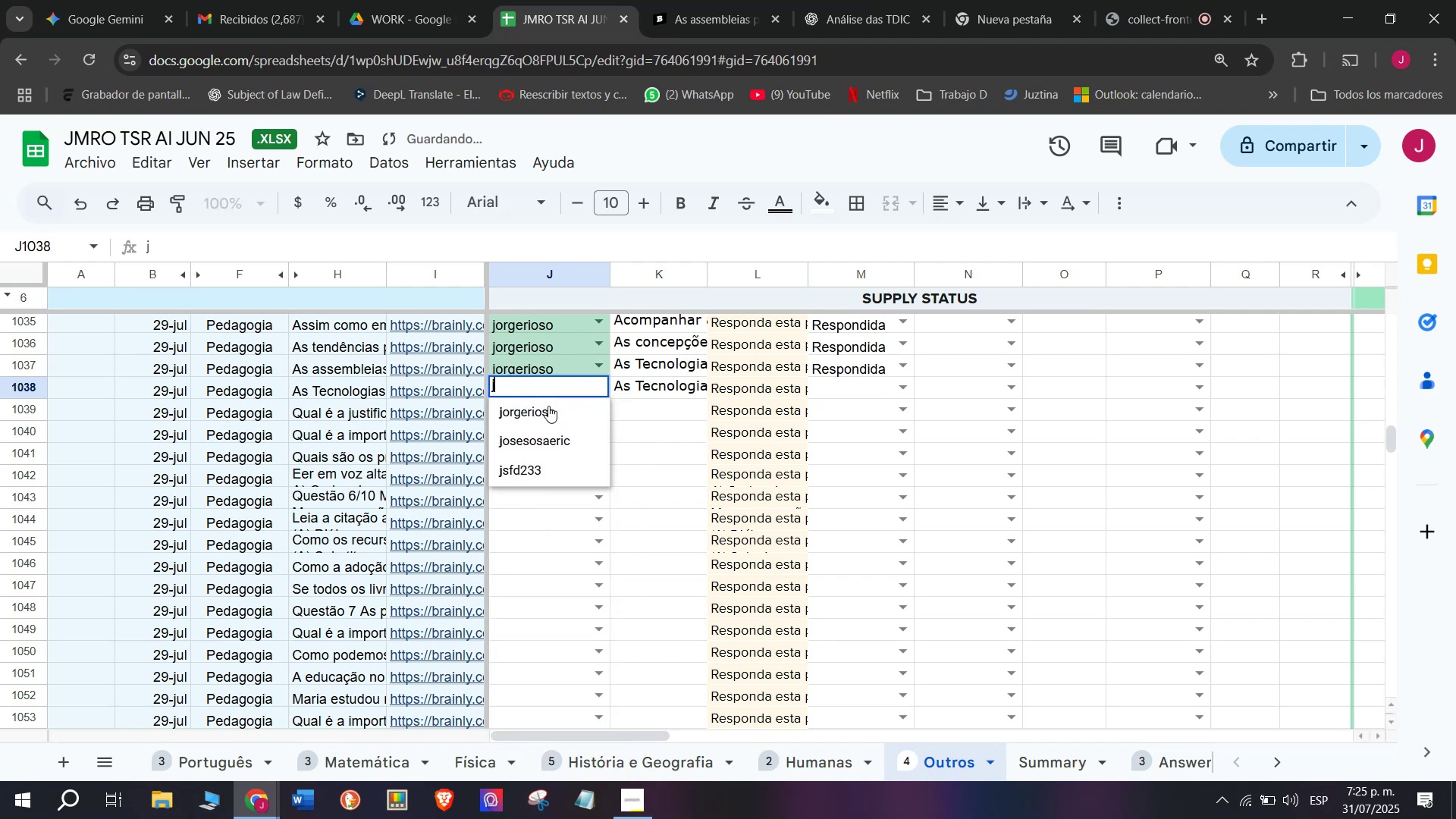 
left_click([548, 406])
 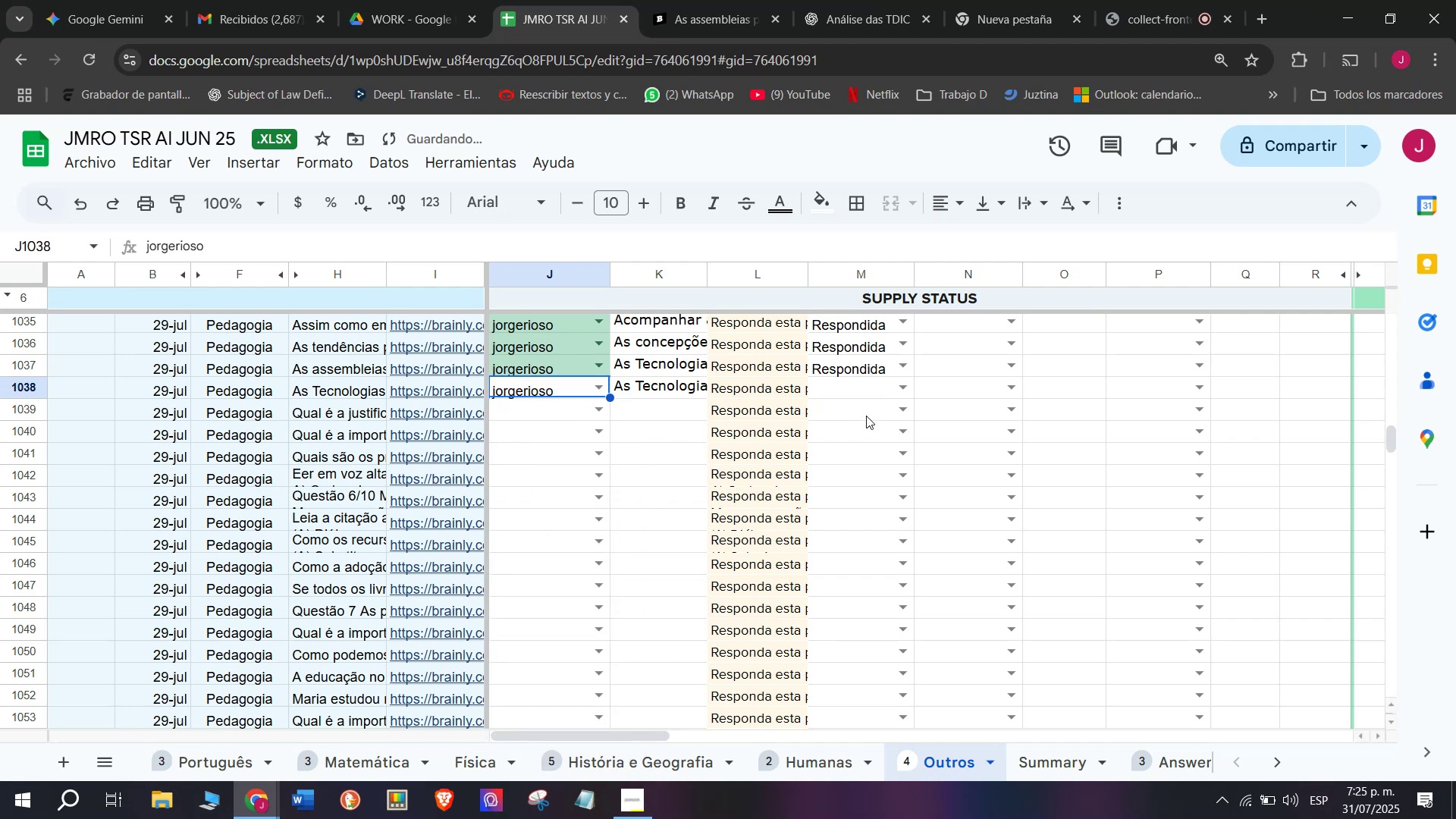 
mouse_move([883, 417])
 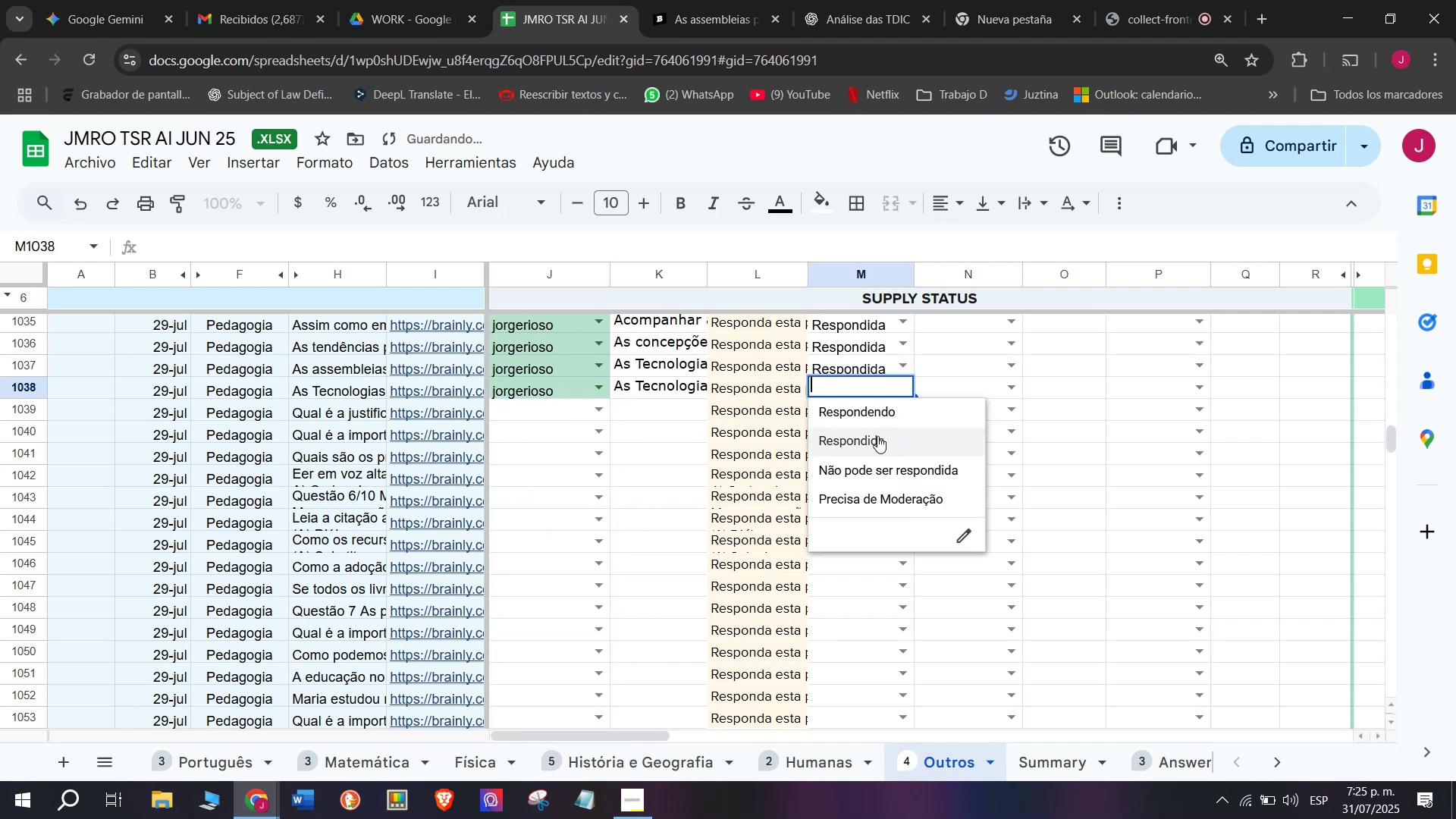 
left_click([877, 436])
 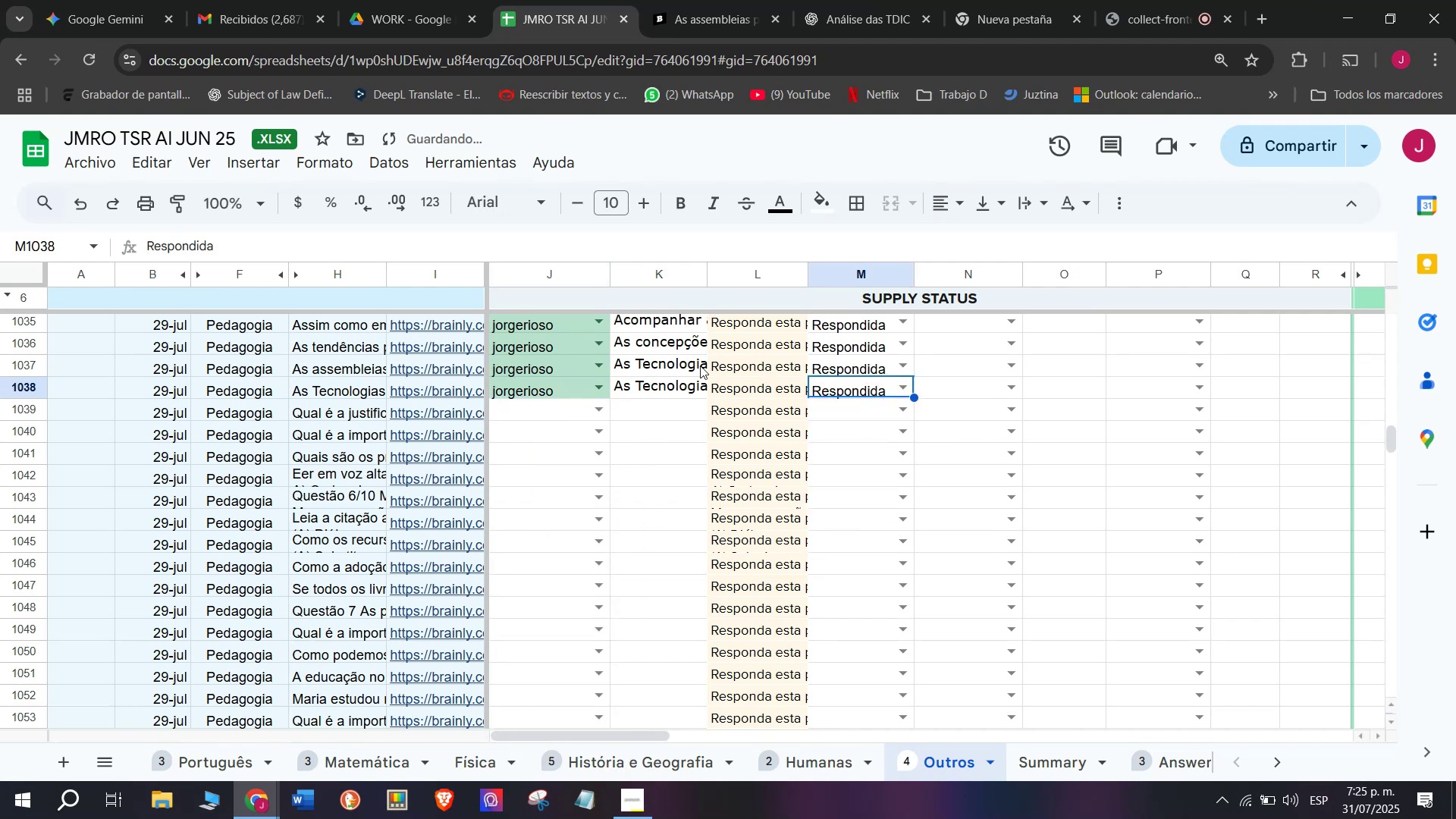 
left_click([662, 359])
 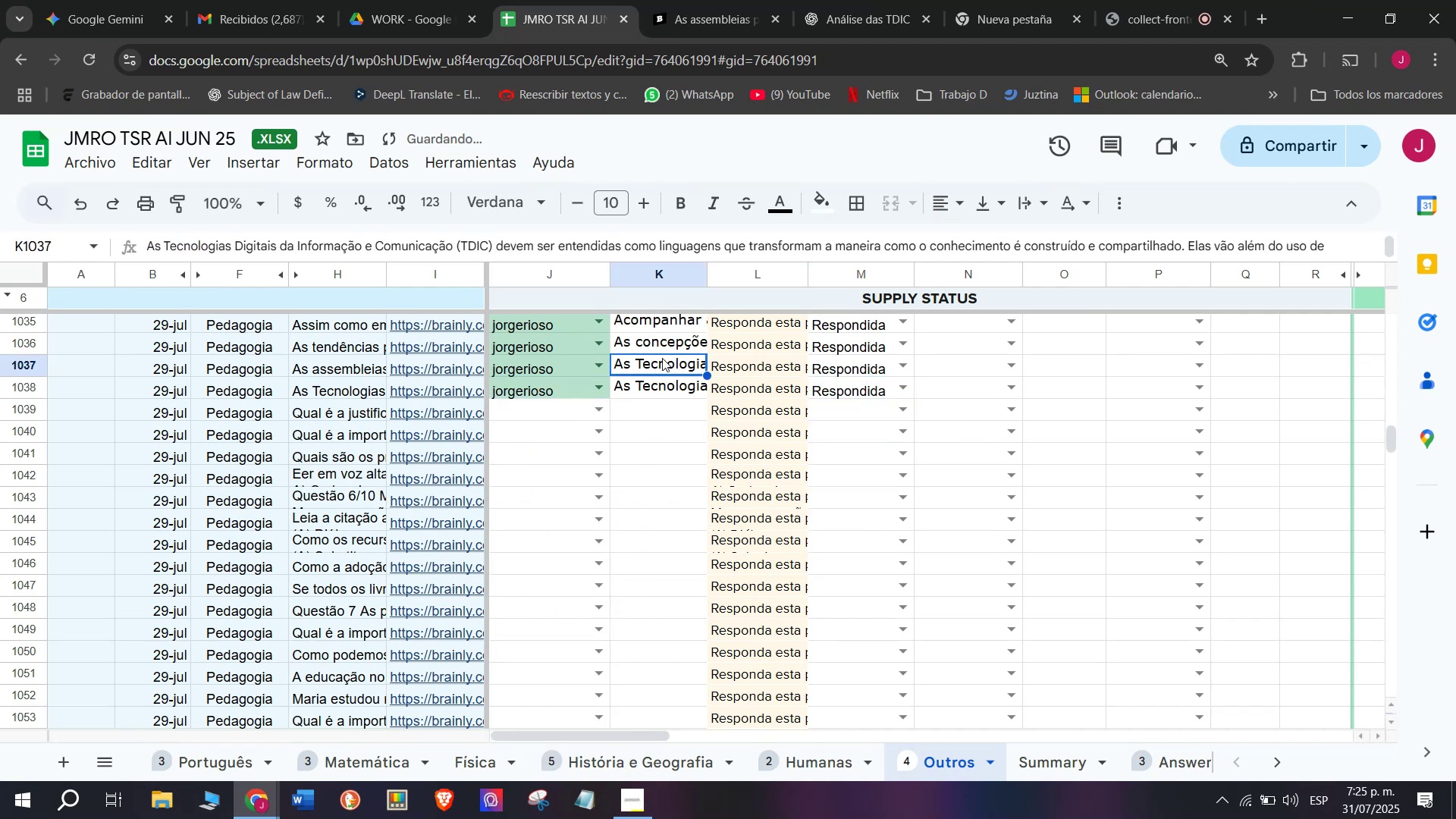 
key(Backspace)
 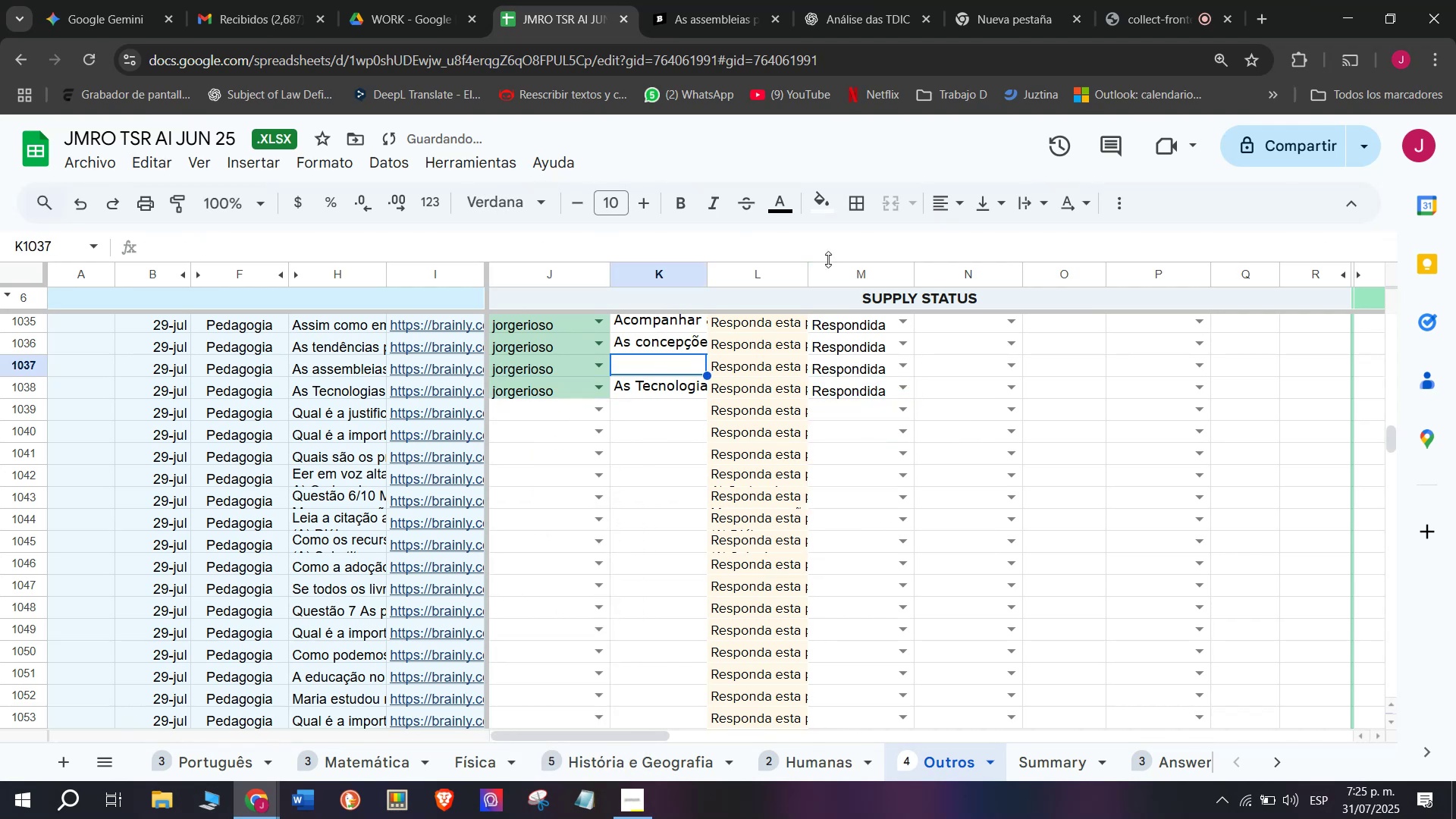 
left_click([862, 0])
 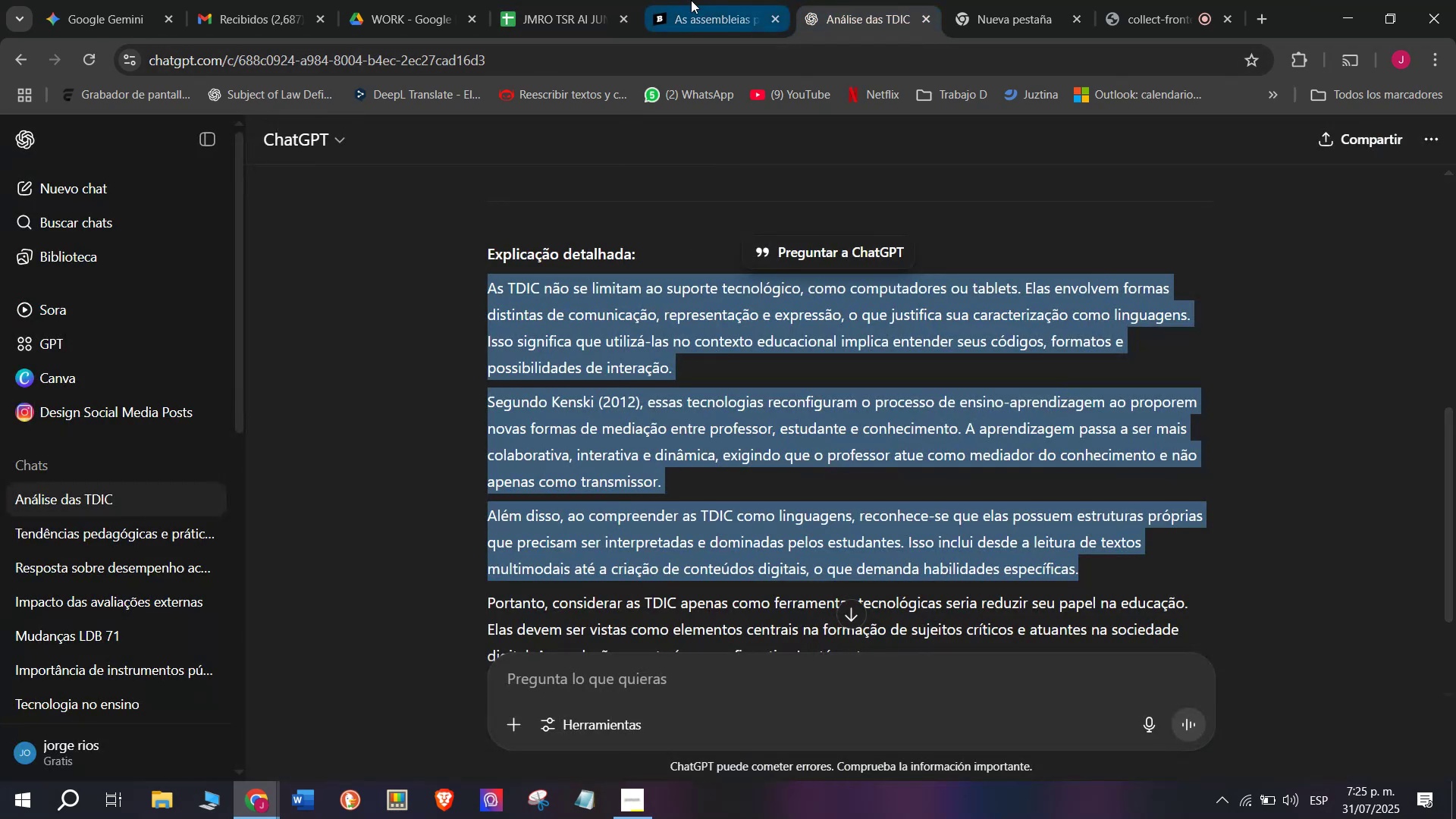 
left_click([699, 0])
 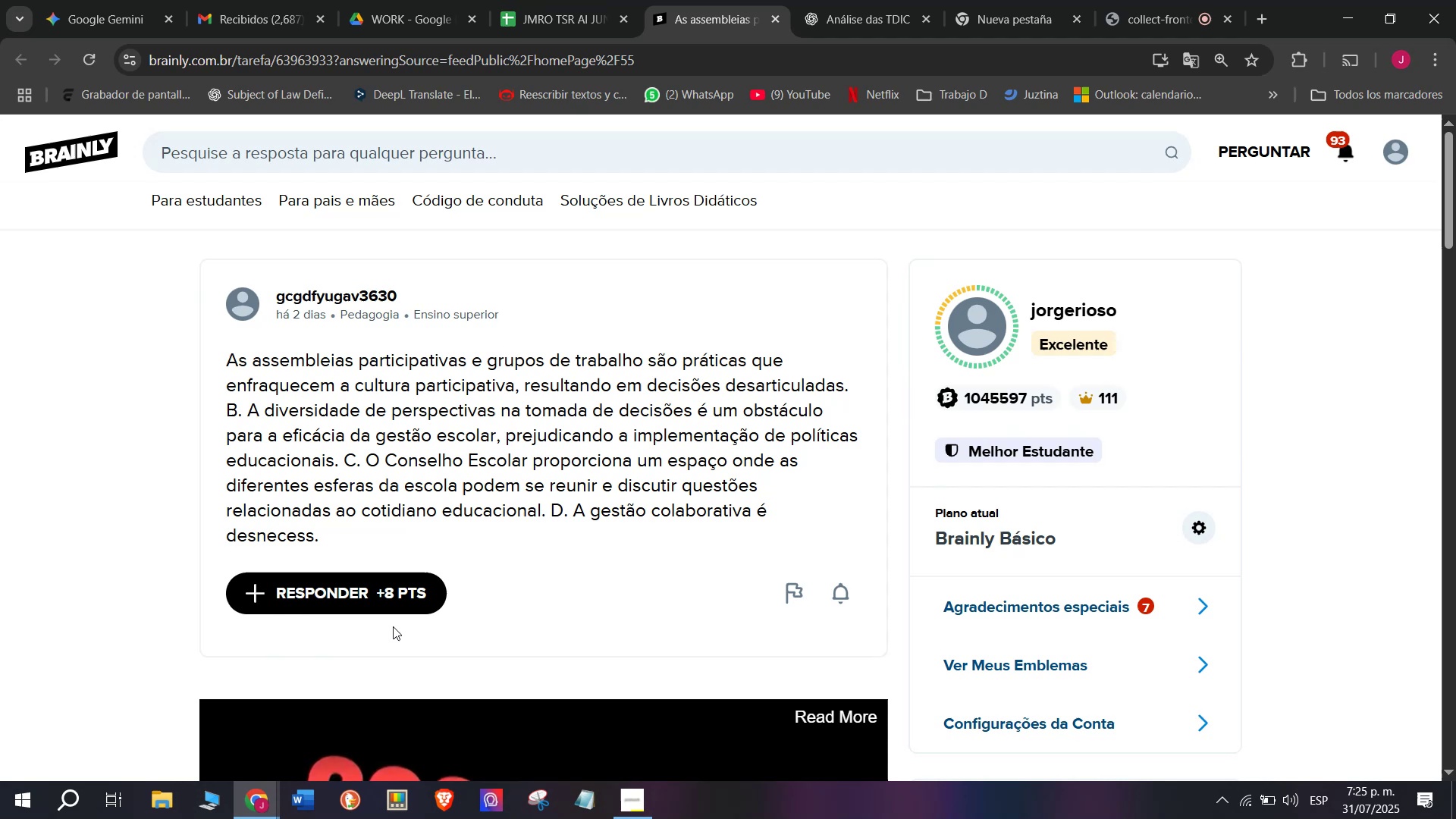 
left_click_drag(start_coordinate=[342, 538], to_coordinate=[201, 350])
 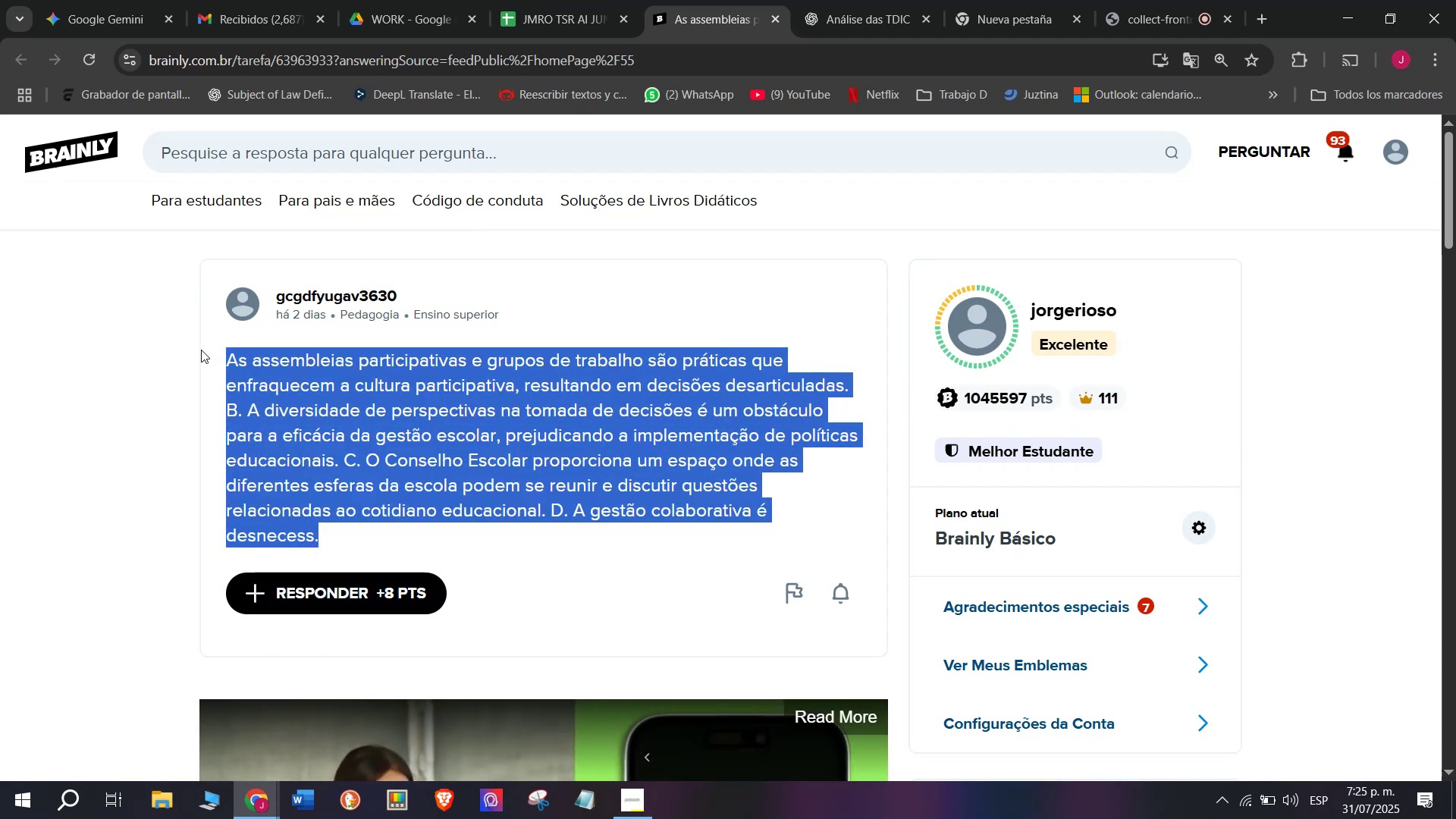 
key(Control+C)
 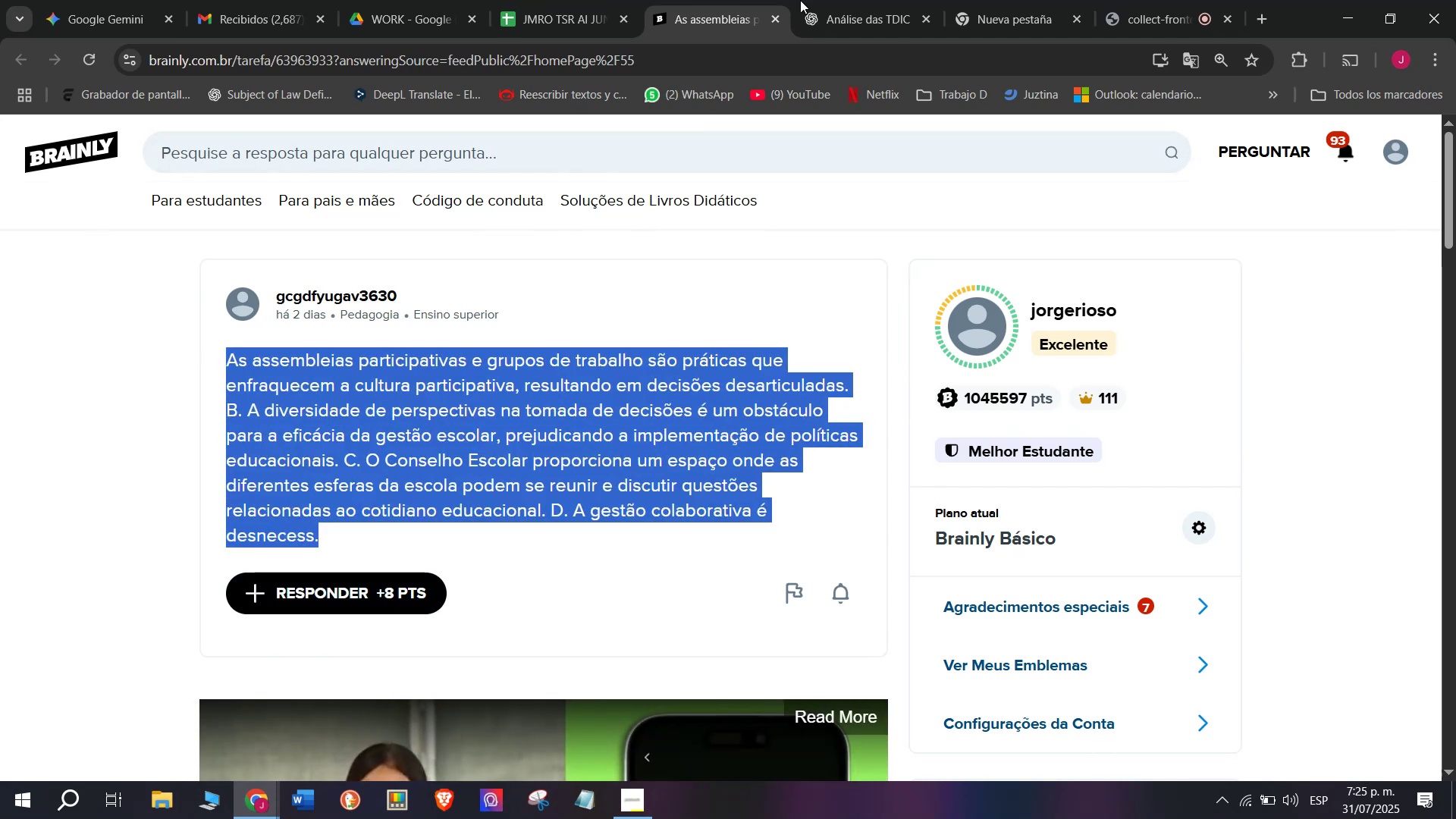 
left_click([832, 0])
 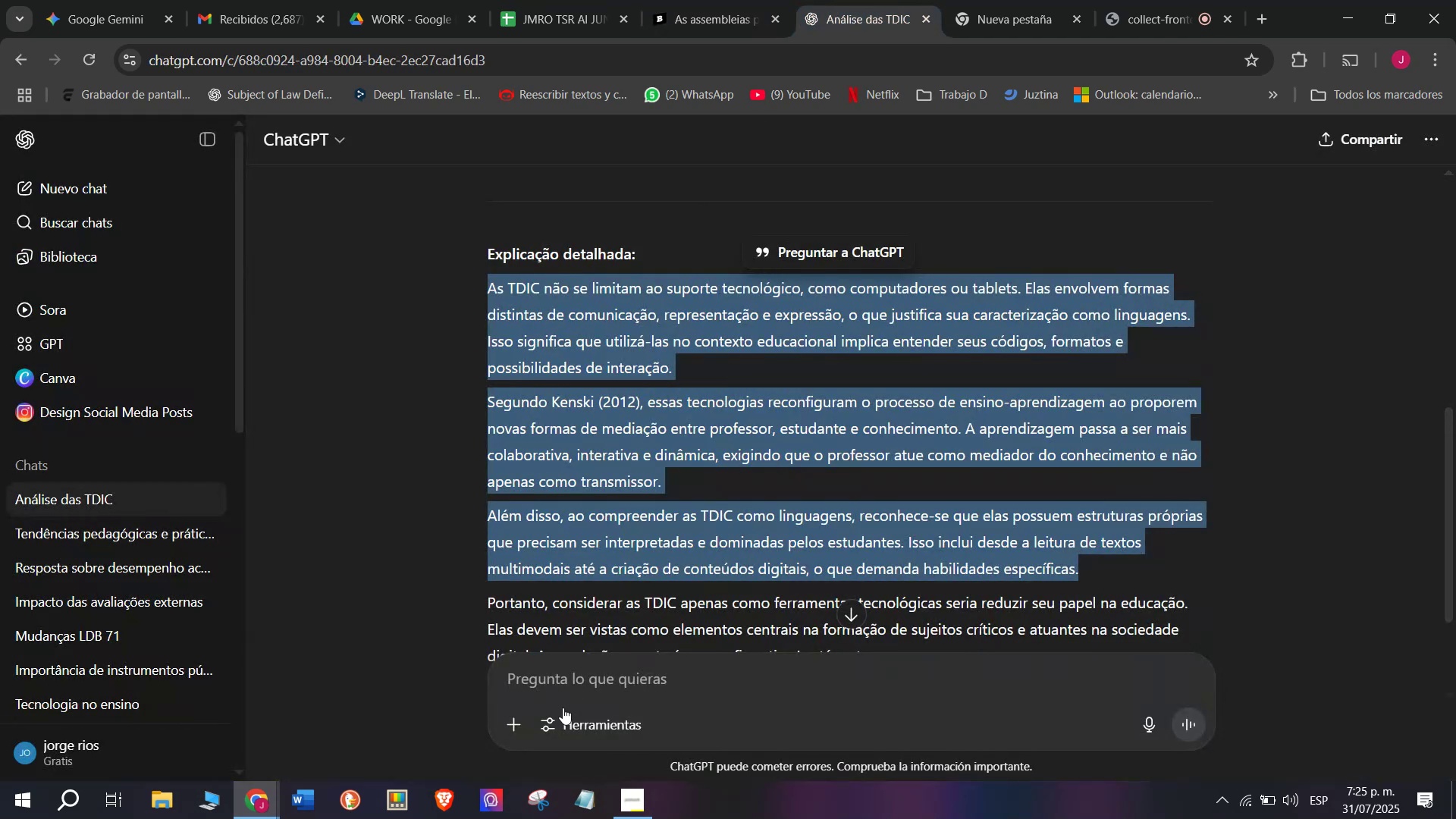 
left_click([563, 710])
 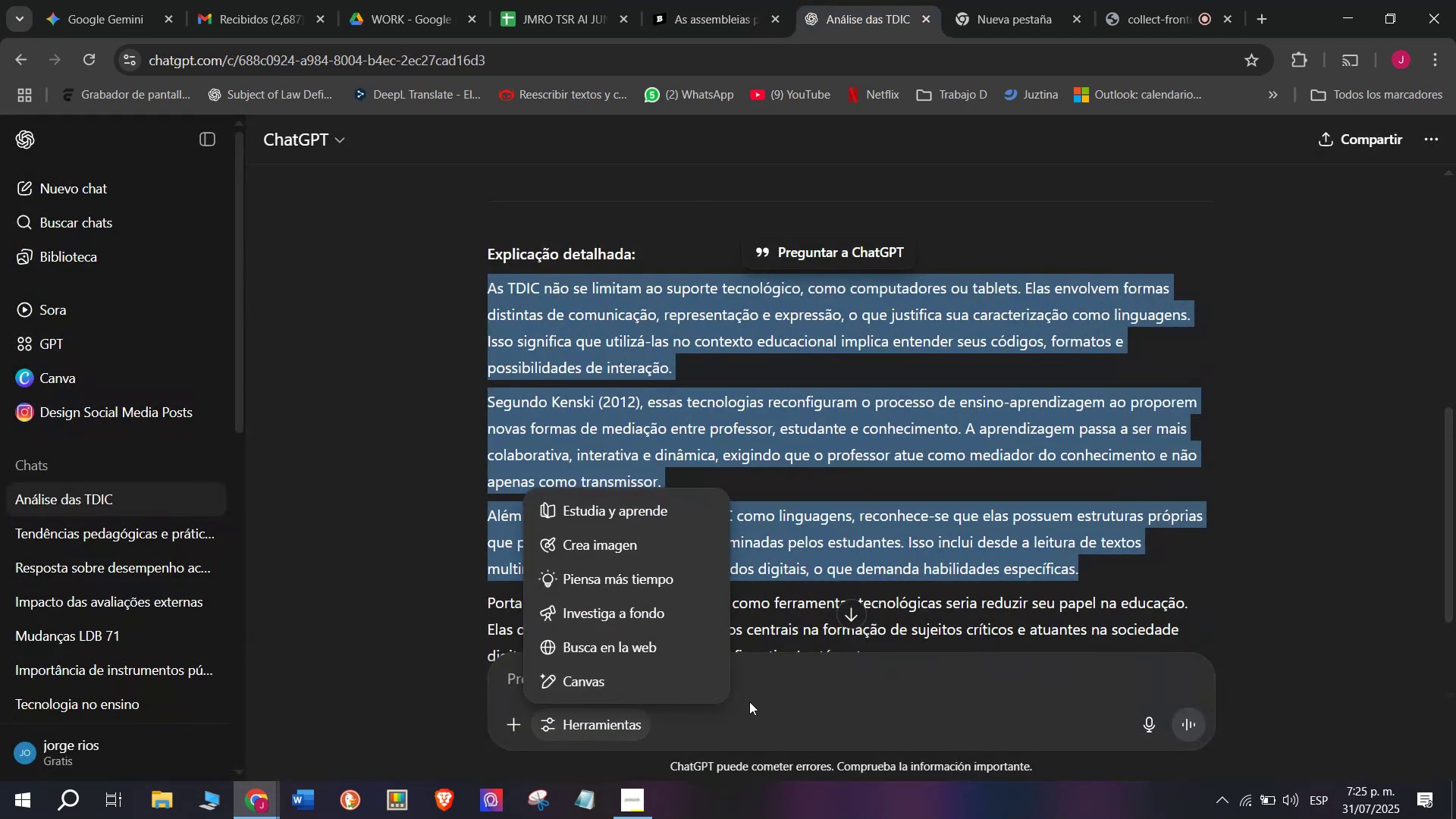 
left_click([815, 673])
 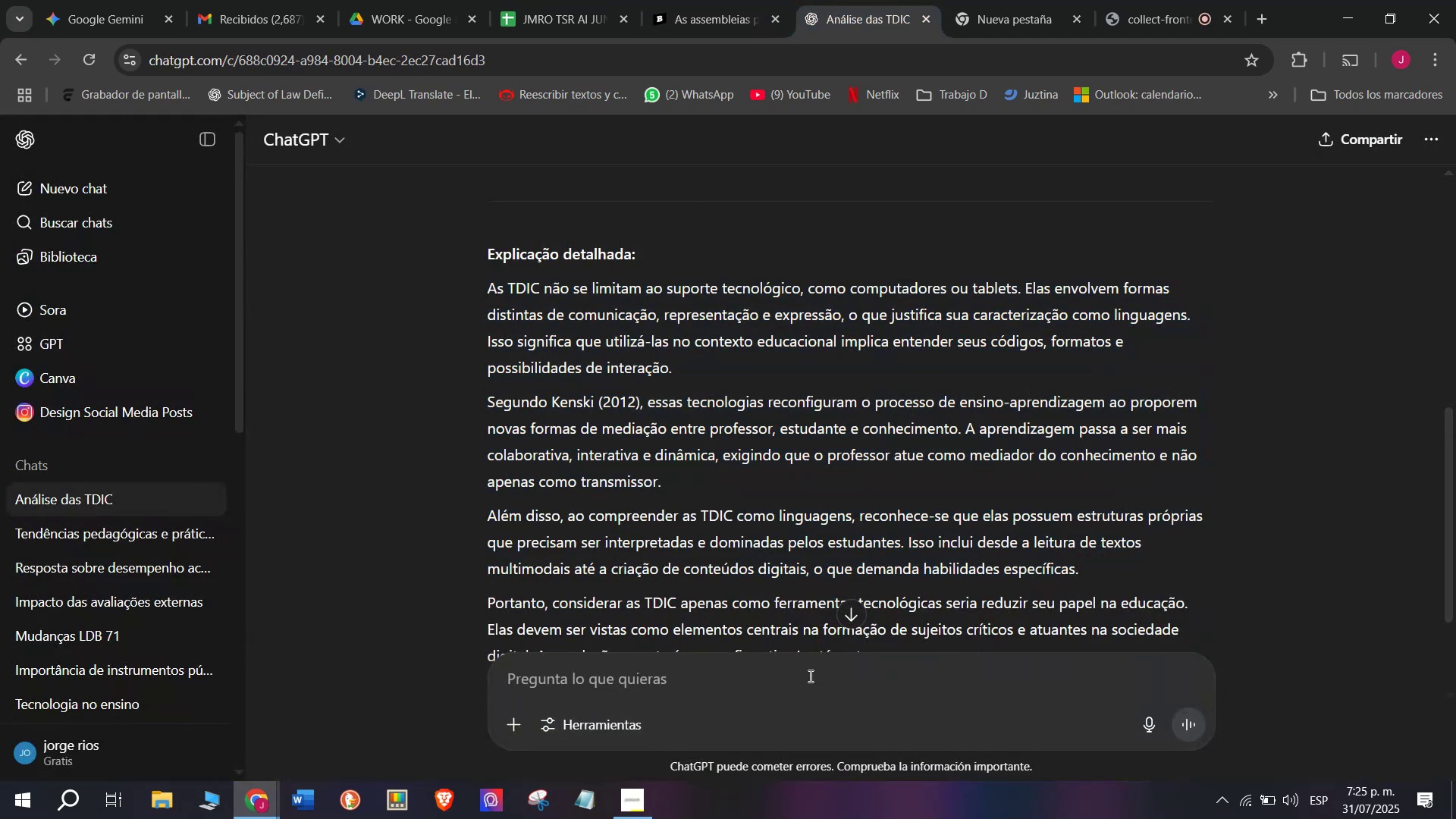 
left_click([809, 676])
 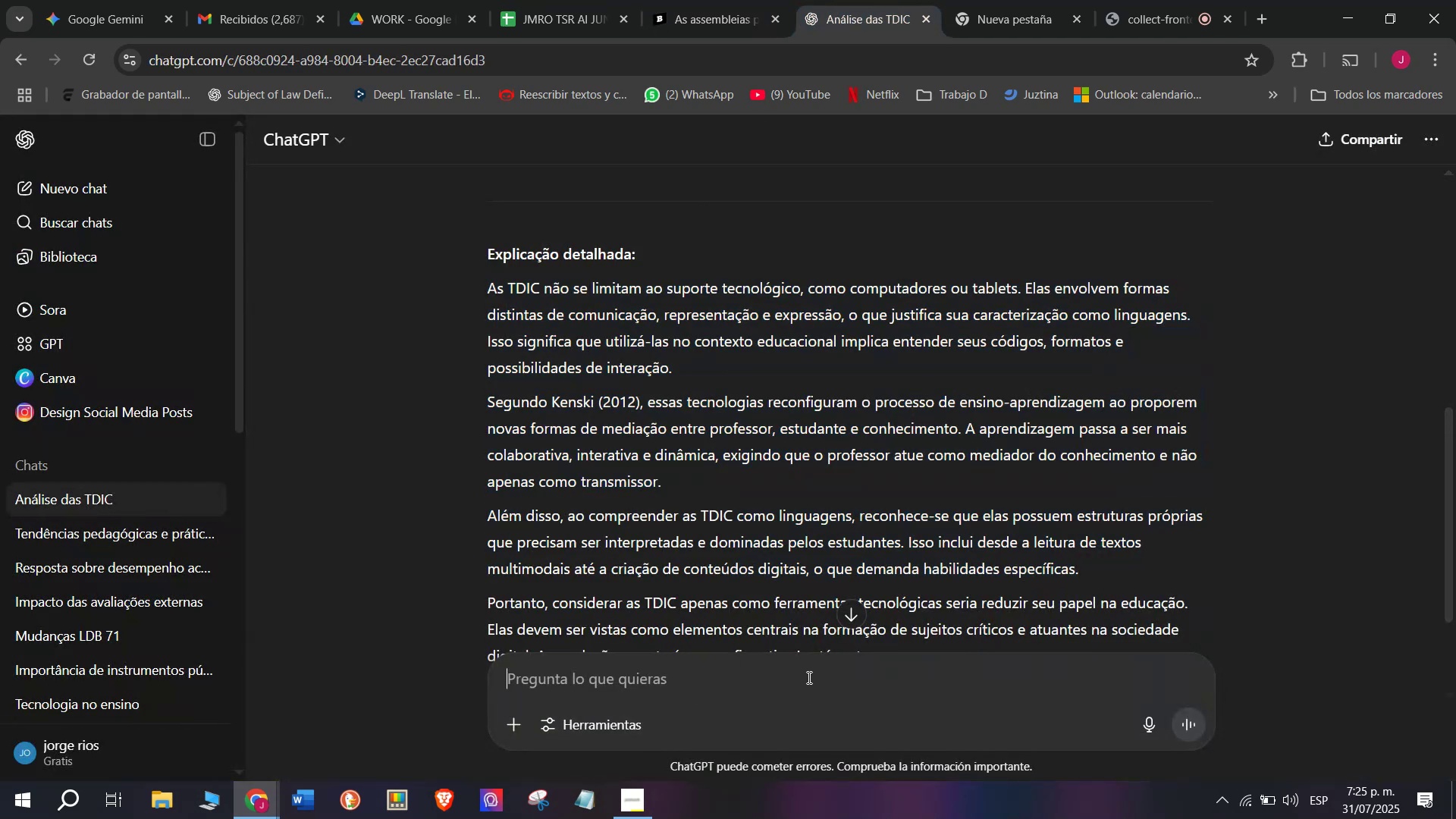 
key(Meta+MetaLeft)
 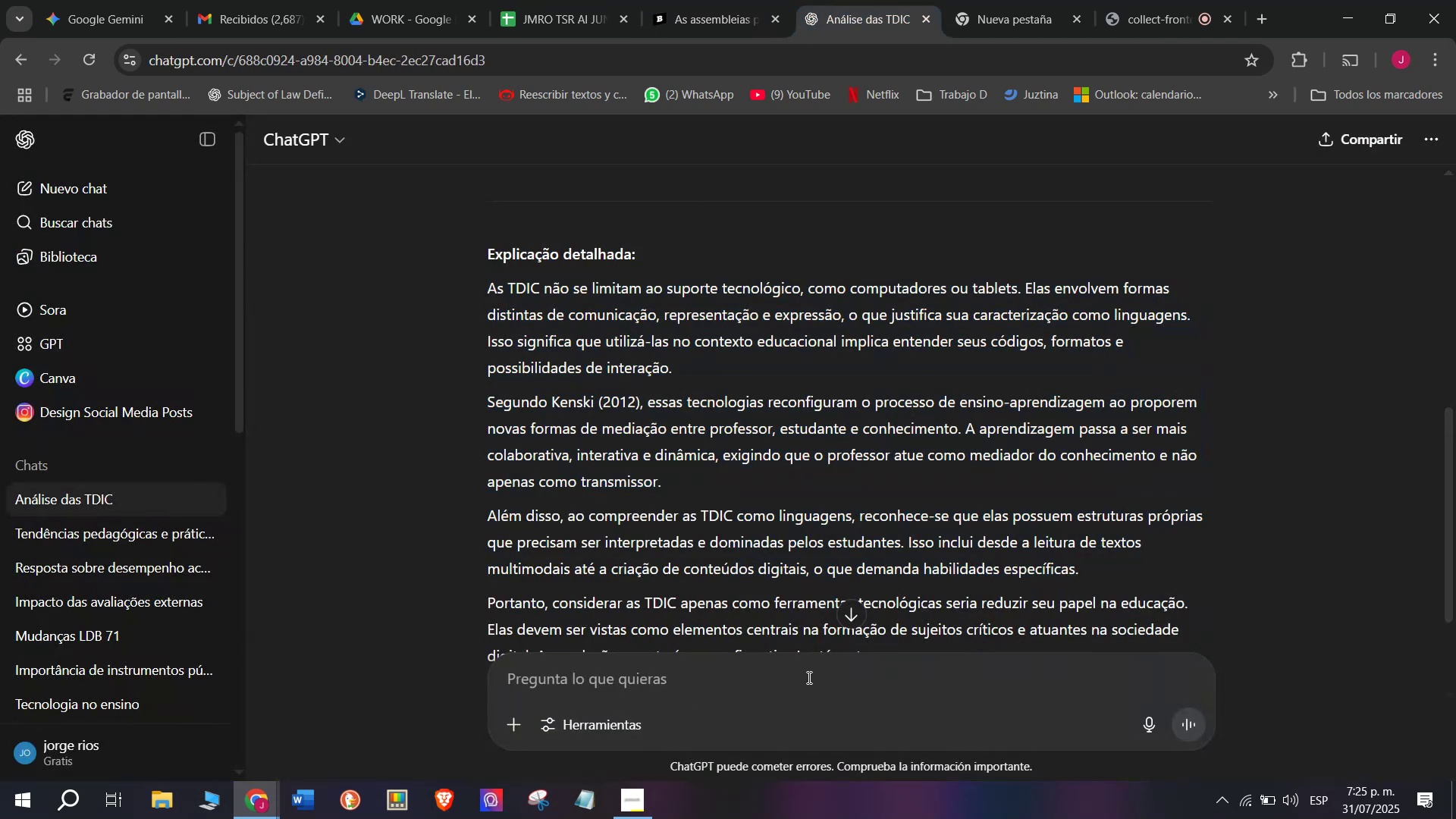 
key(Meta+V)
 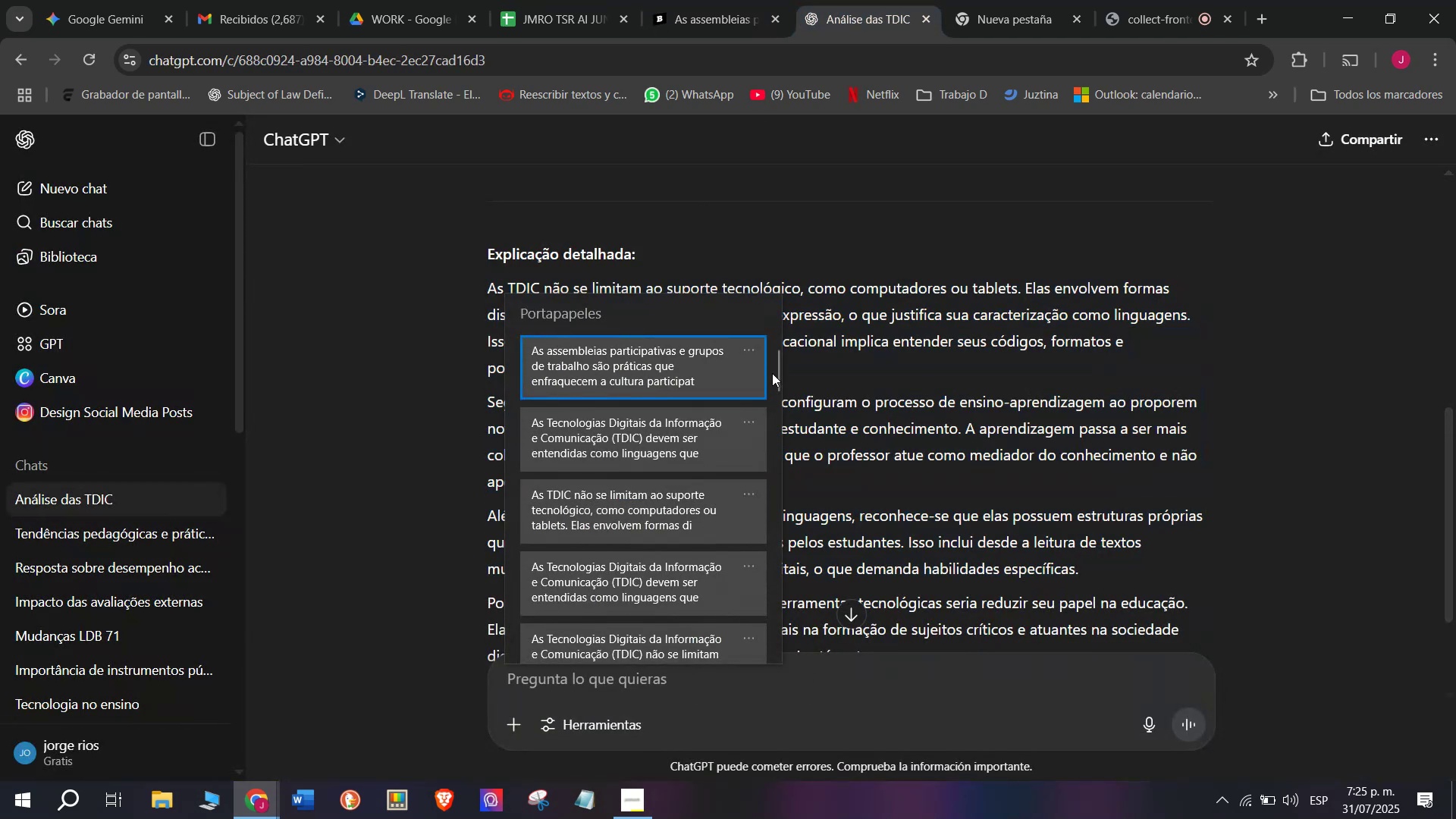 
left_click_drag(start_coordinate=[772, 372], to_coordinate=[751, 699])
 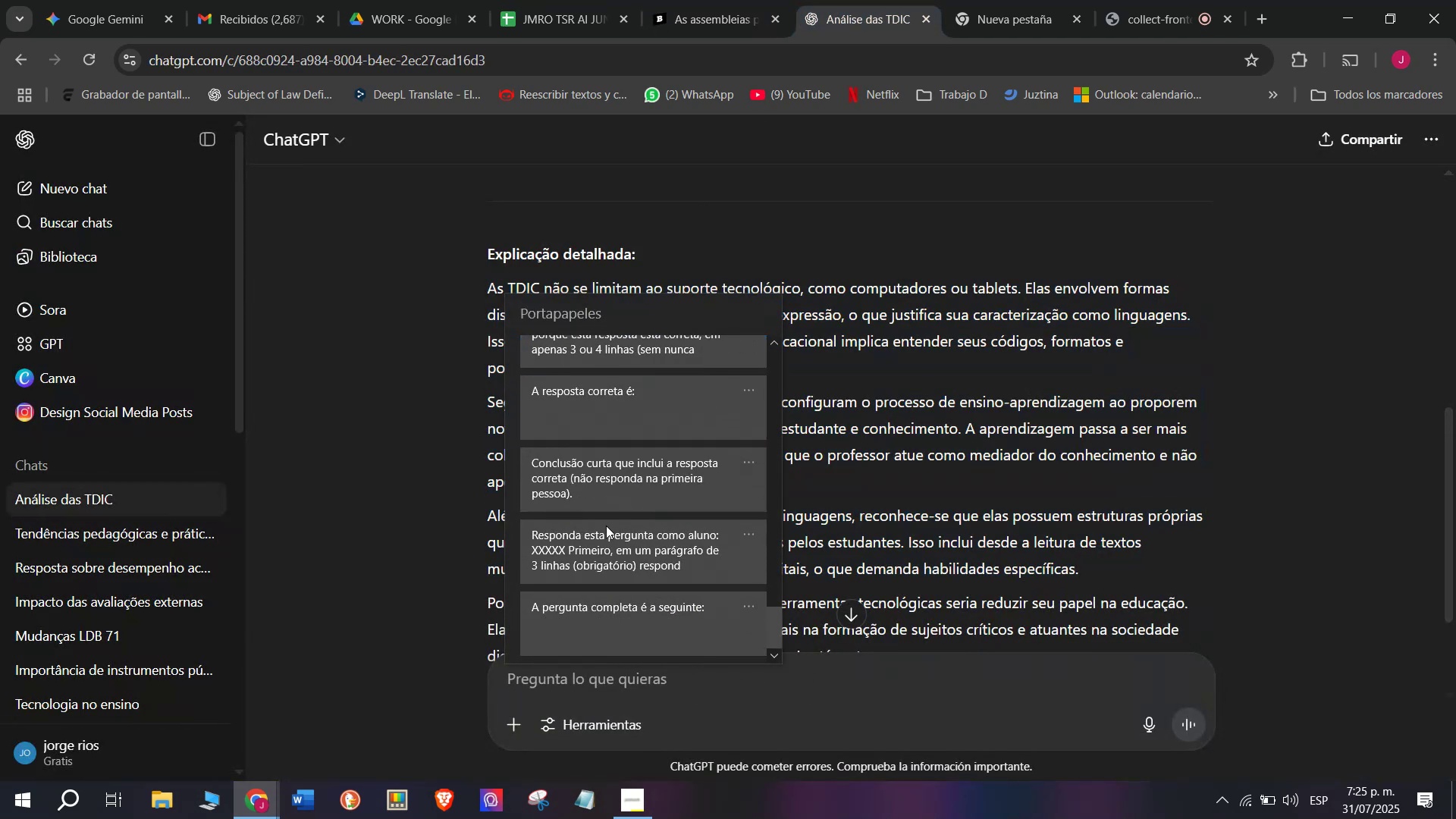 
key(Control+ControlLeft)
 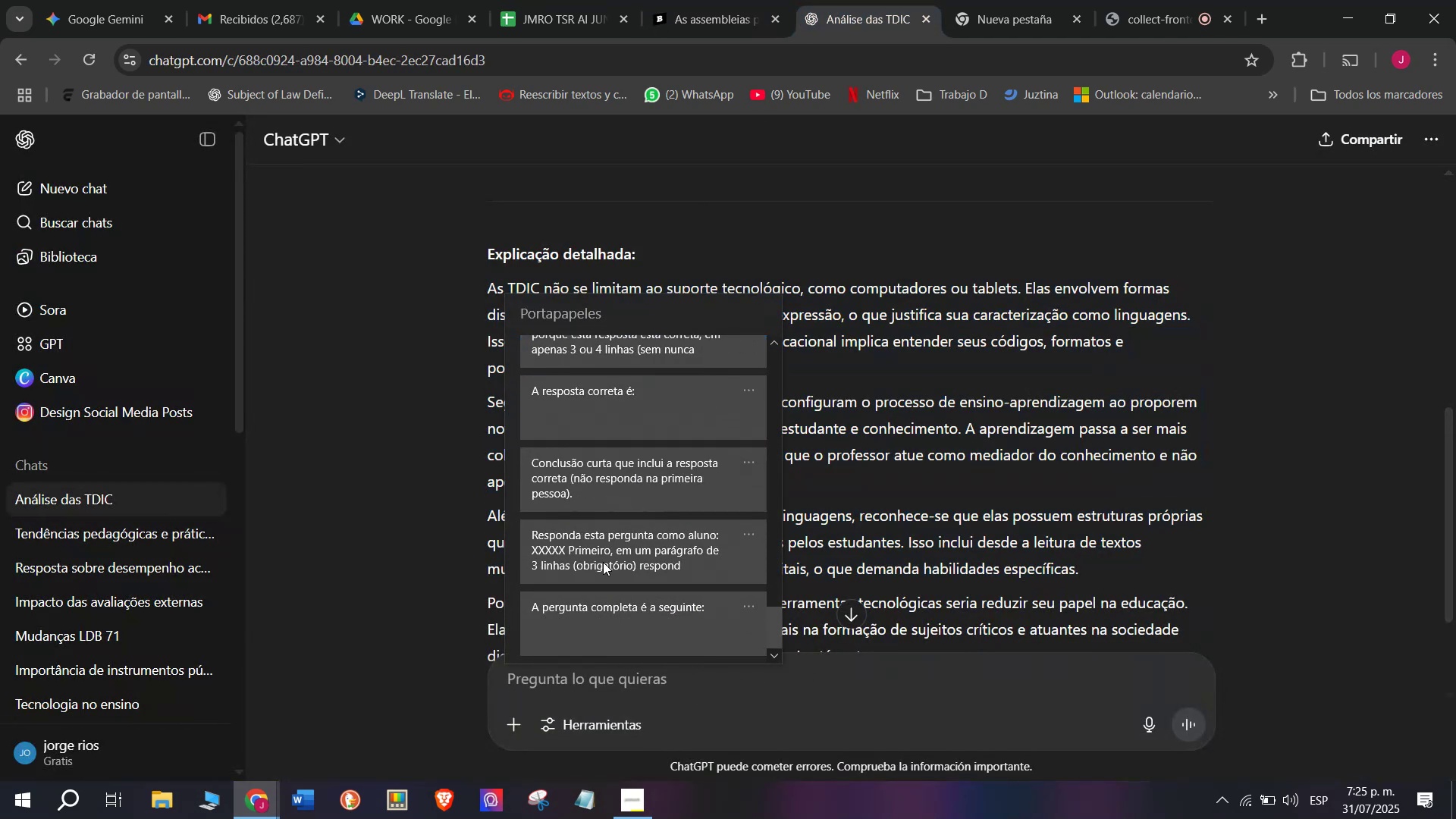 
key(Control+V)
 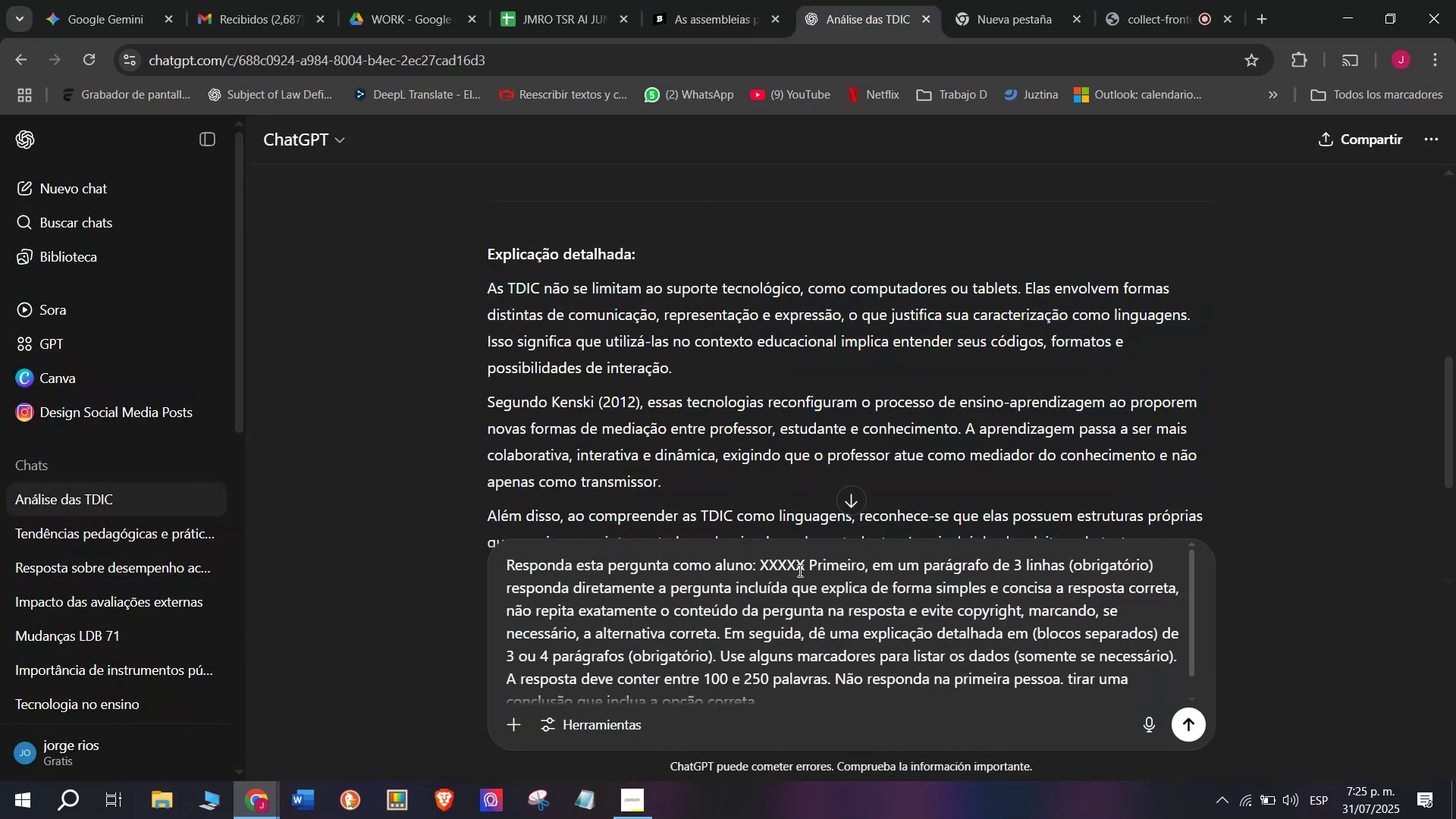 
left_click_drag(start_coordinate=[805, 570], to_coordinate=[761, 567])
 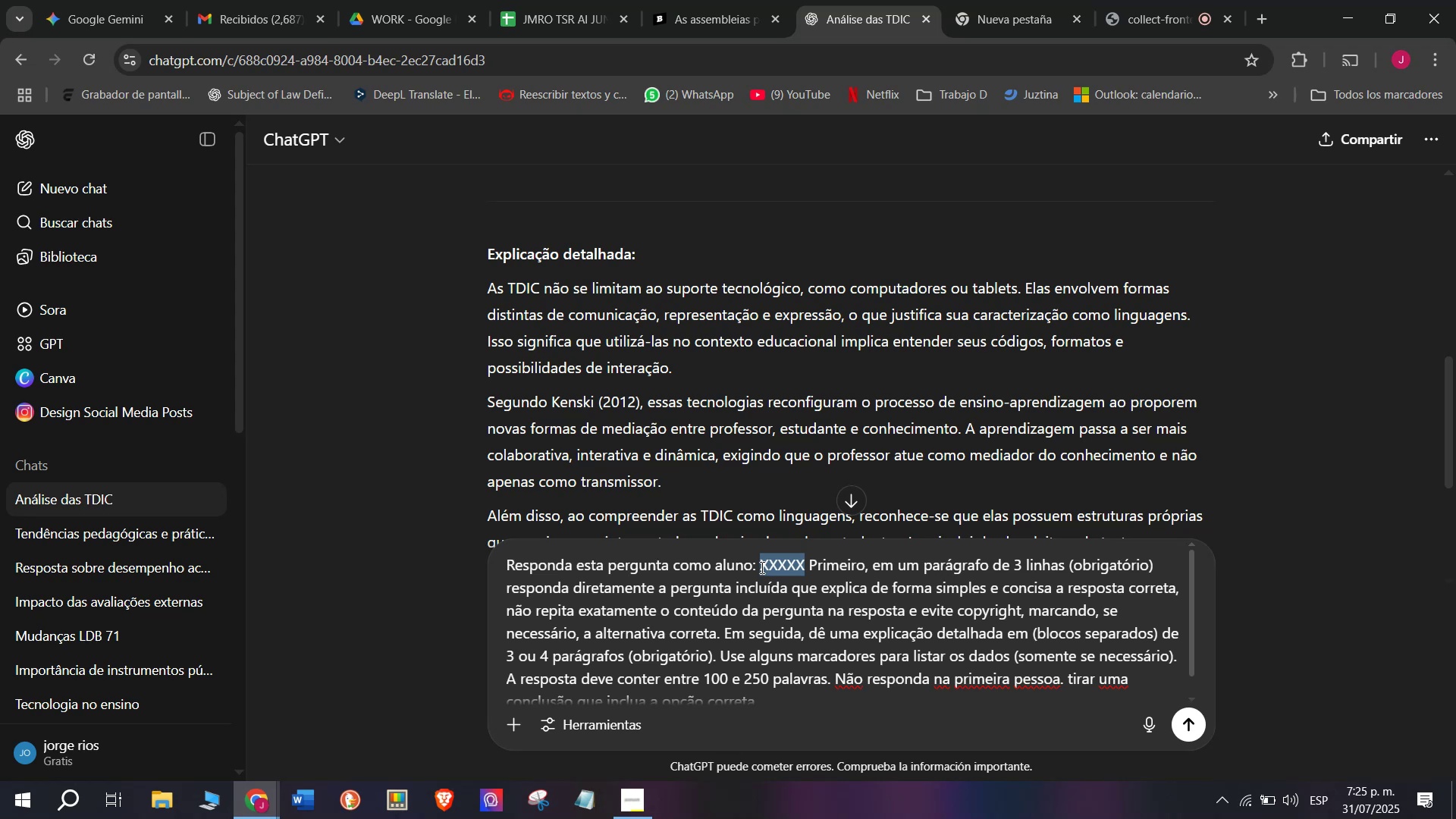 
key(Meta+MetaLeft)
 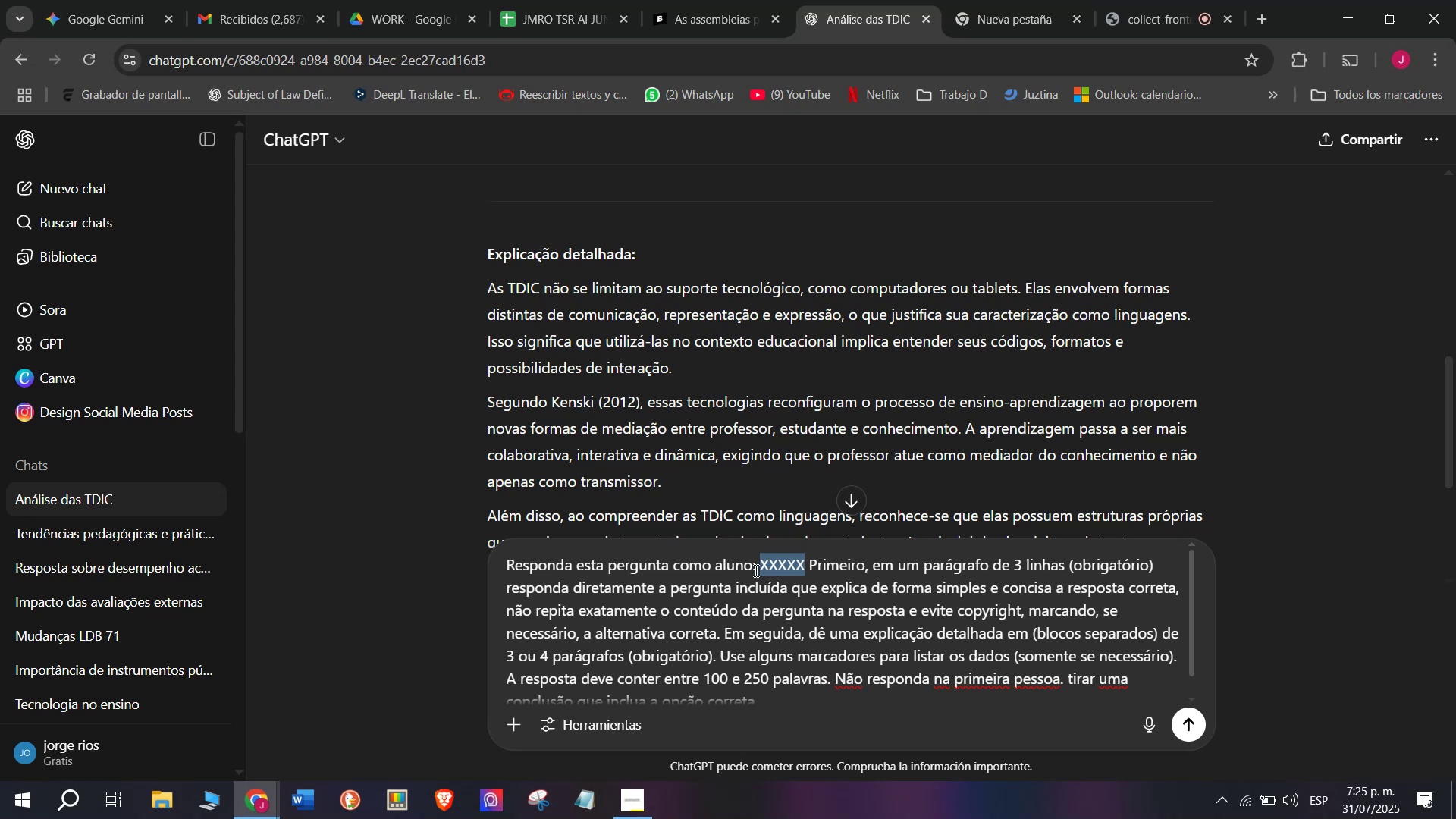 
key(Meta+V)
 